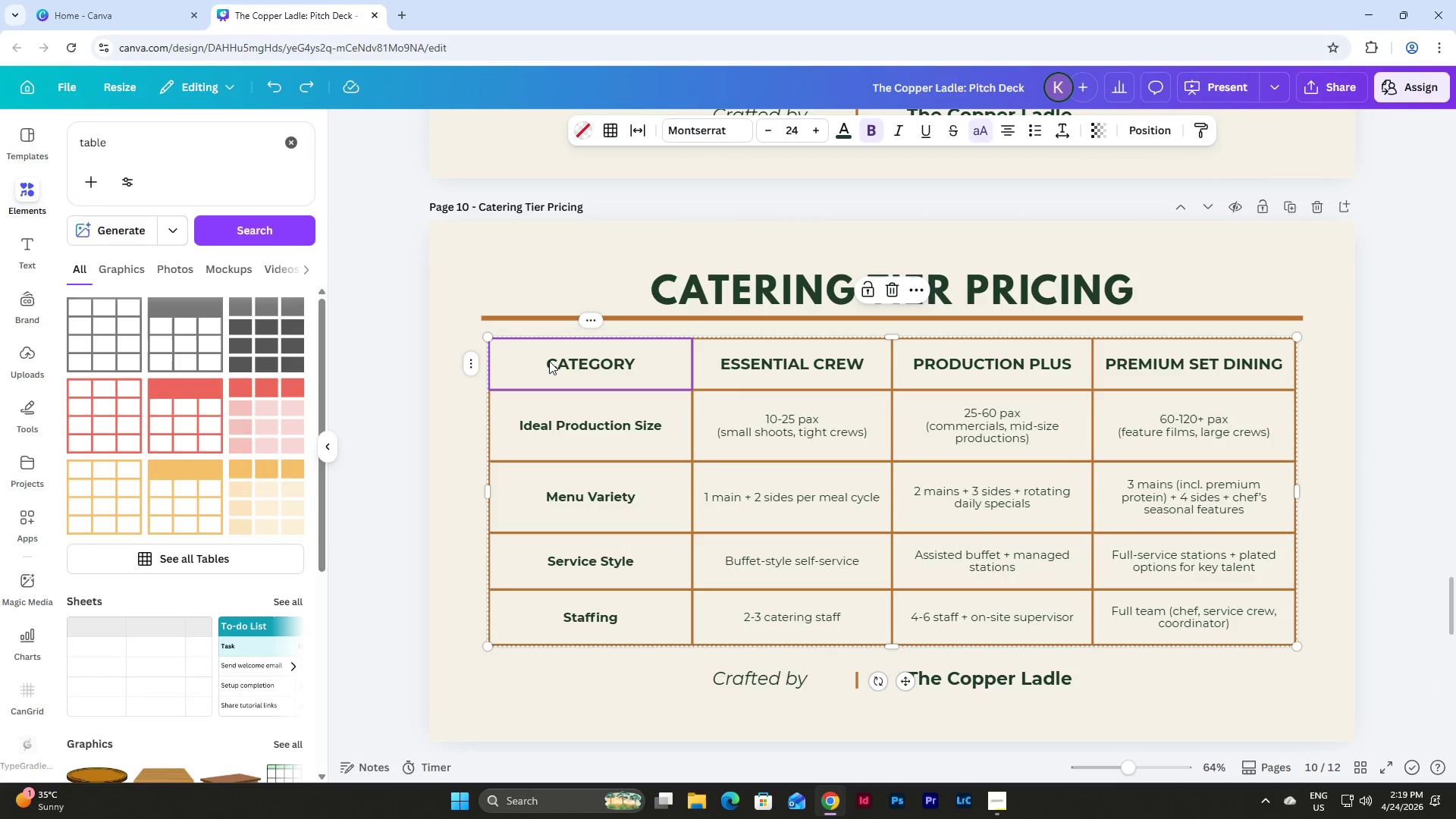 
left_click([549, 361])
 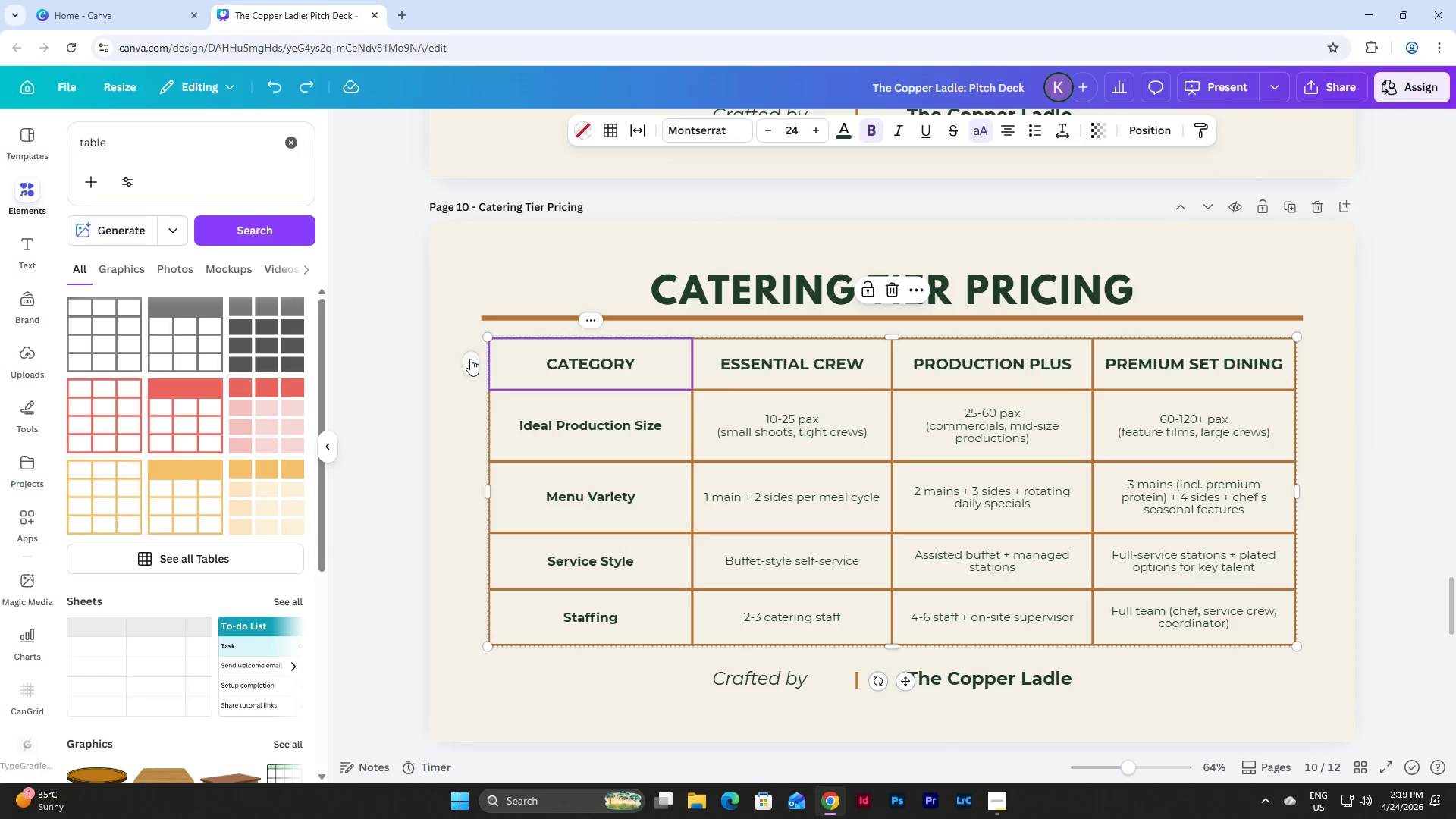 
left_click([470, 359])
 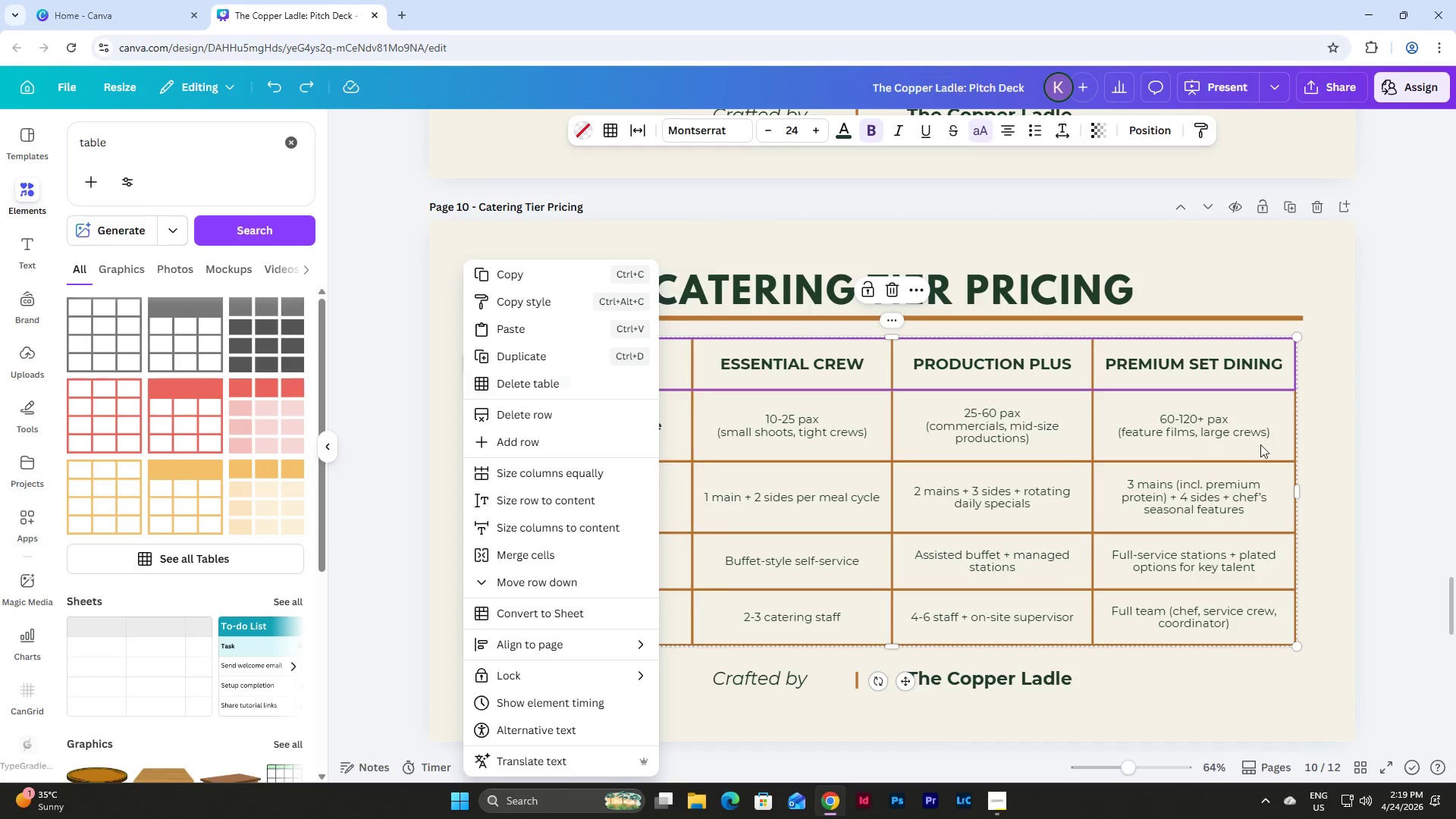 
left_click([1301, 442])
 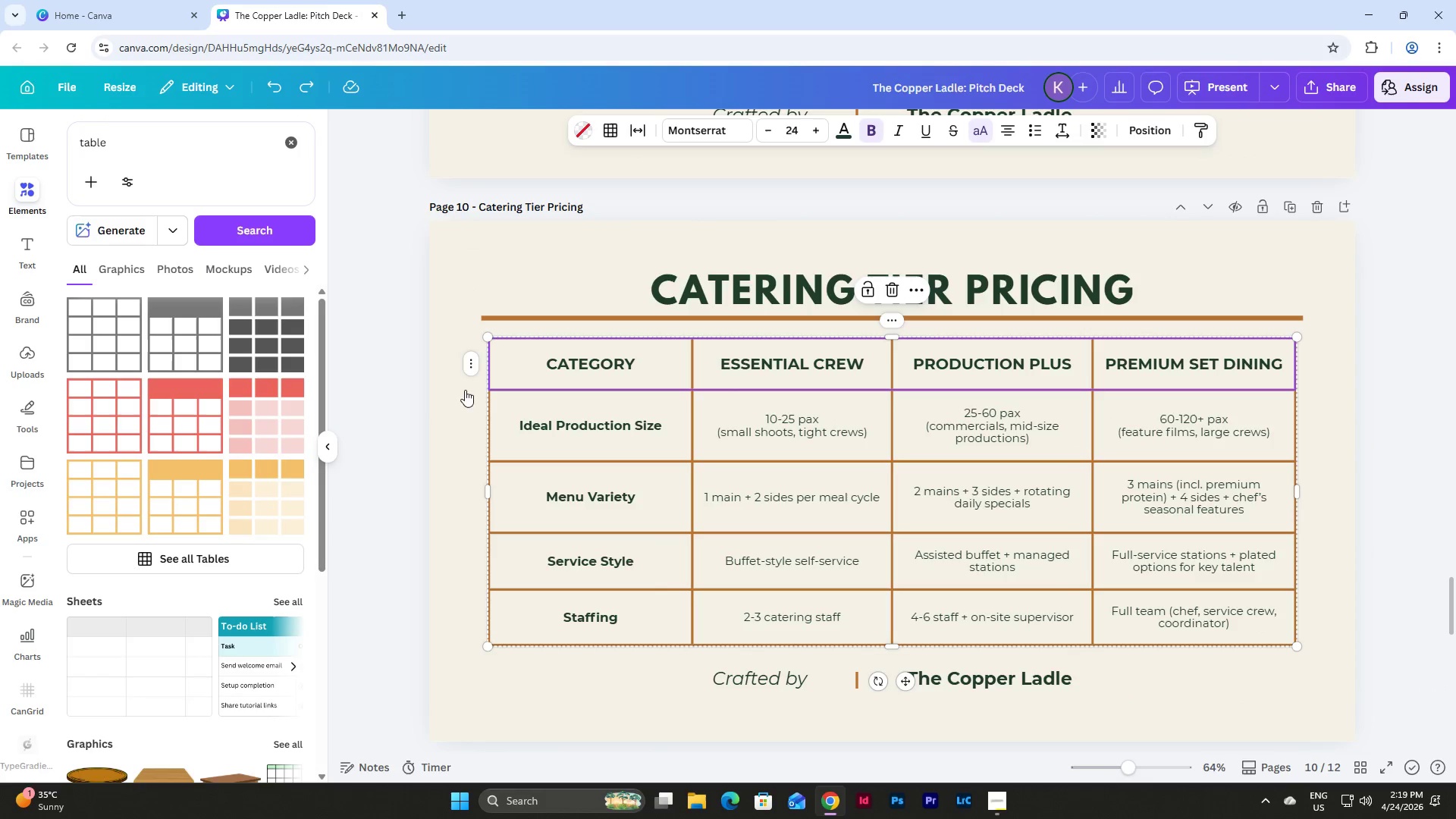 
left_click([426, 382])
 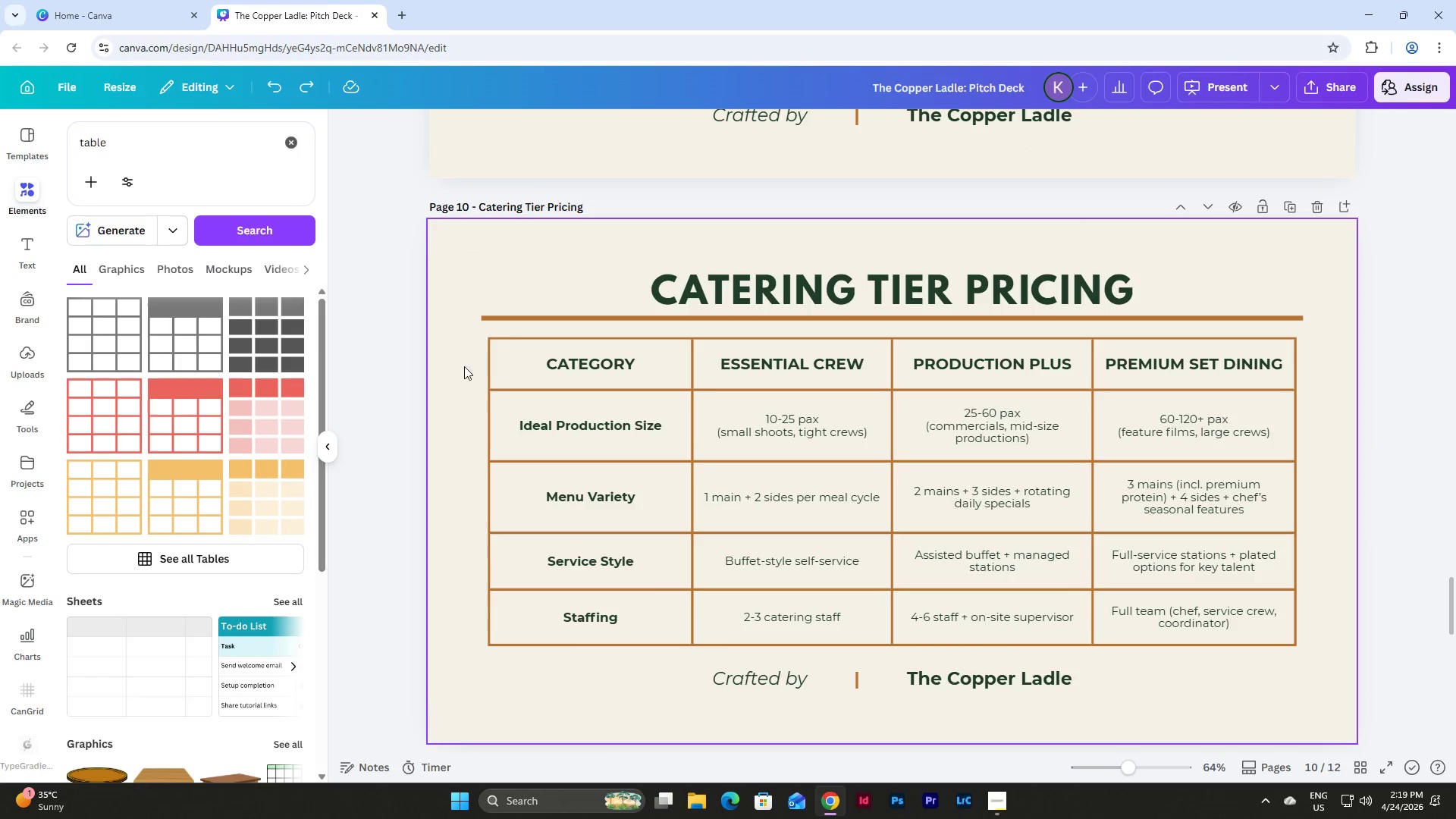 
left_click_drag(start_coordinate=[461, 336], to_coordinate=[1353, 651])
 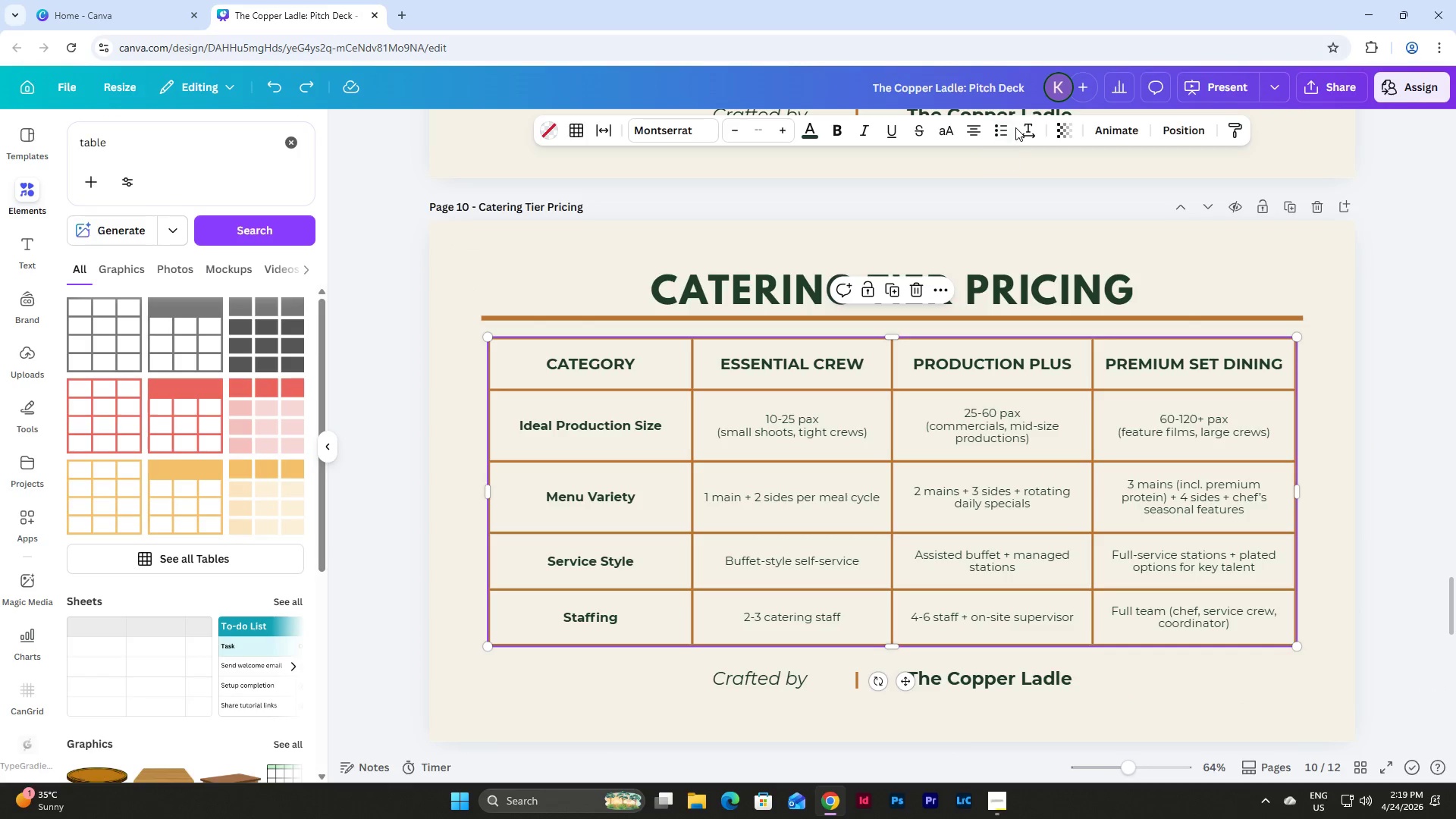 
left_click([1028, 130])
 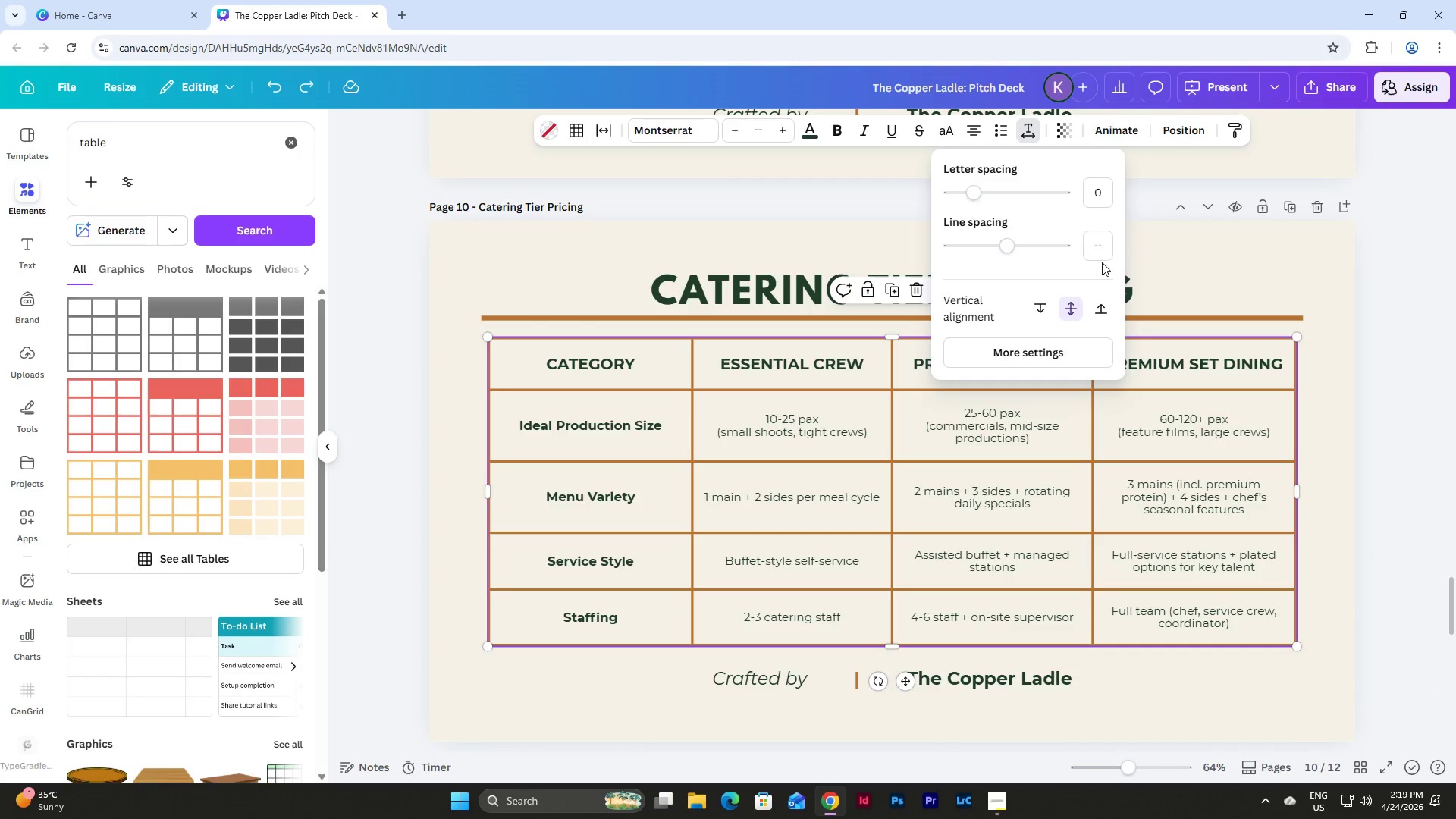 
left_click([1102, 247])
 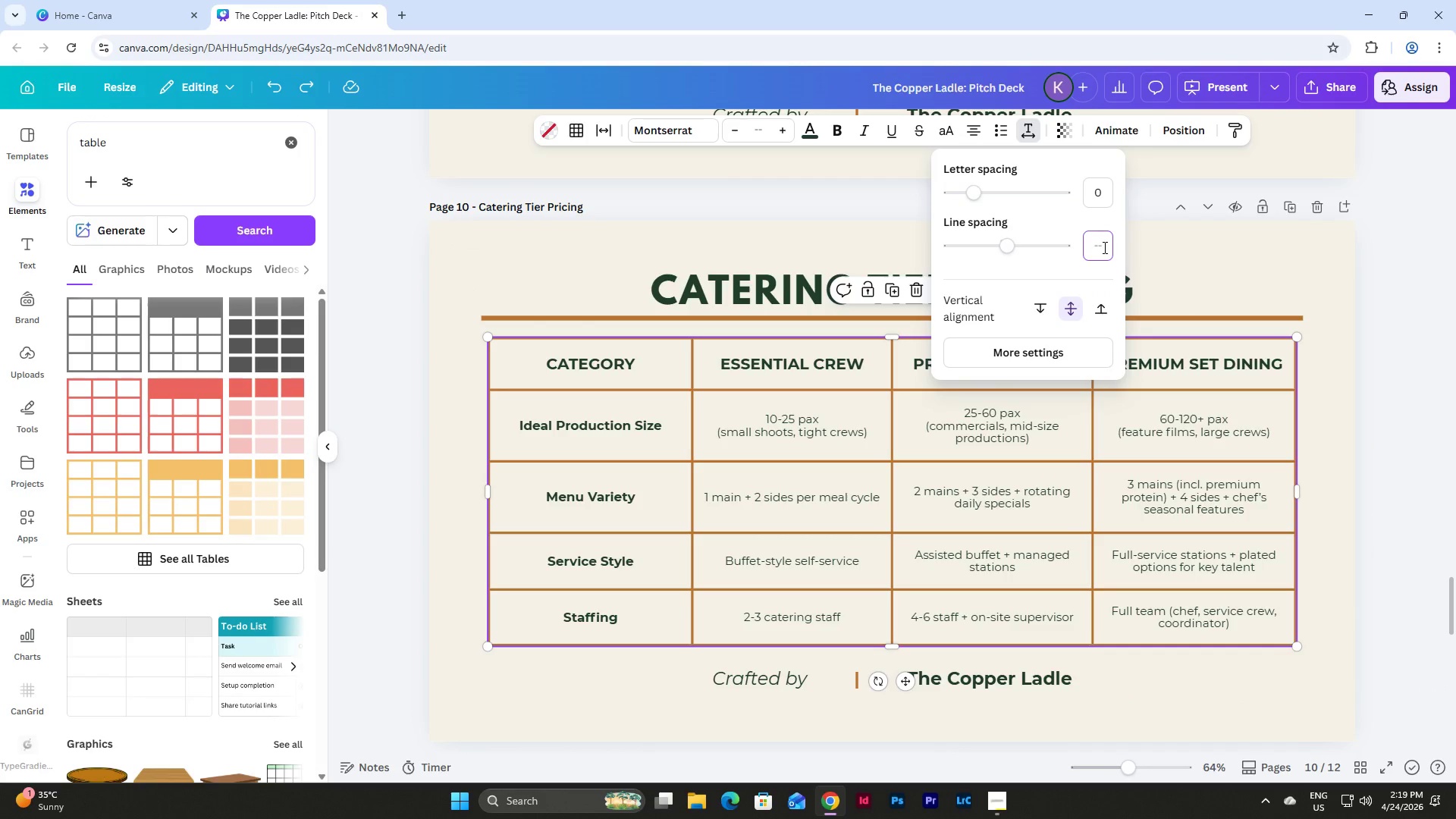 
key(Numpad1)
 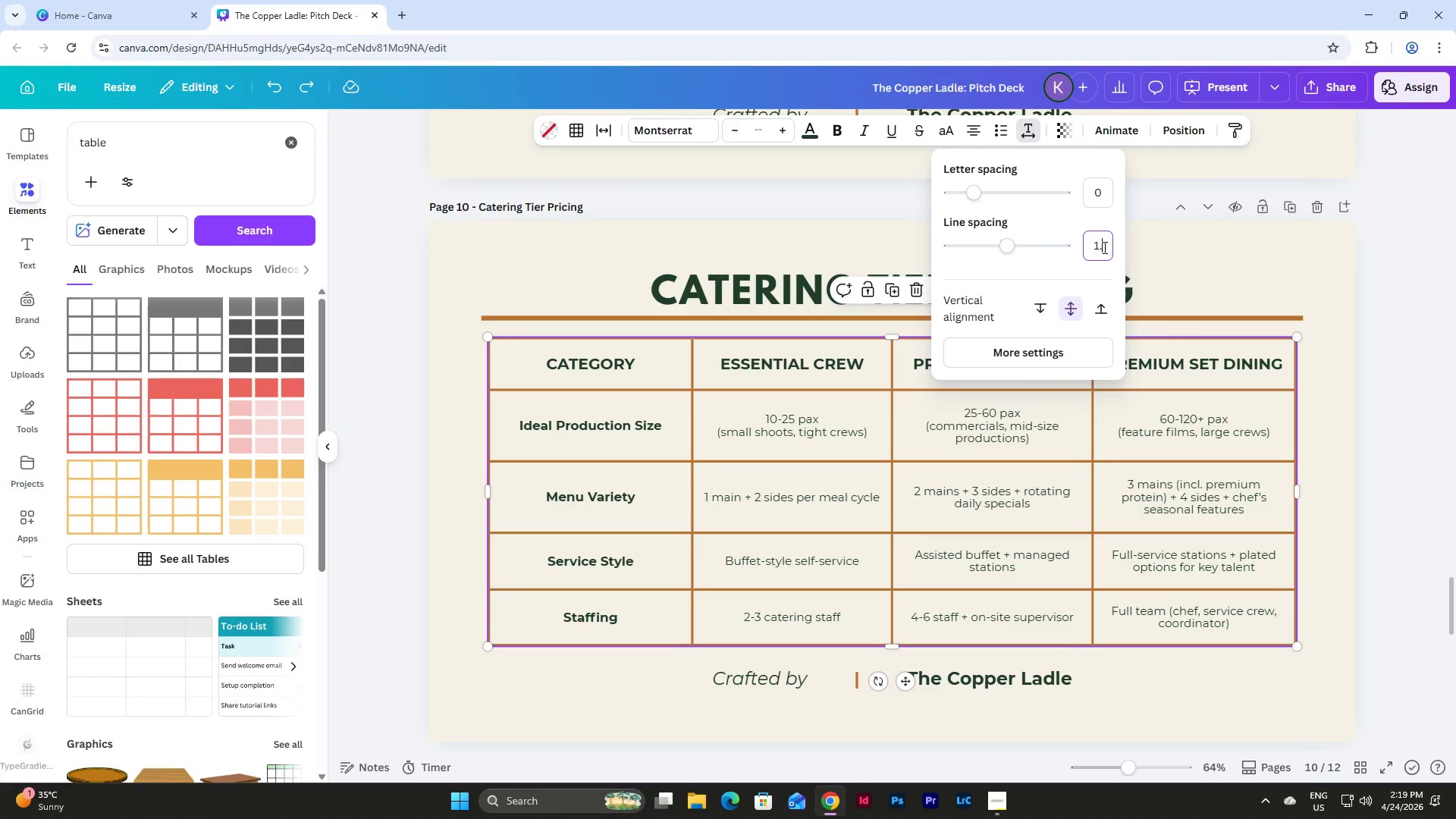 
key(NumpadDecimal)
 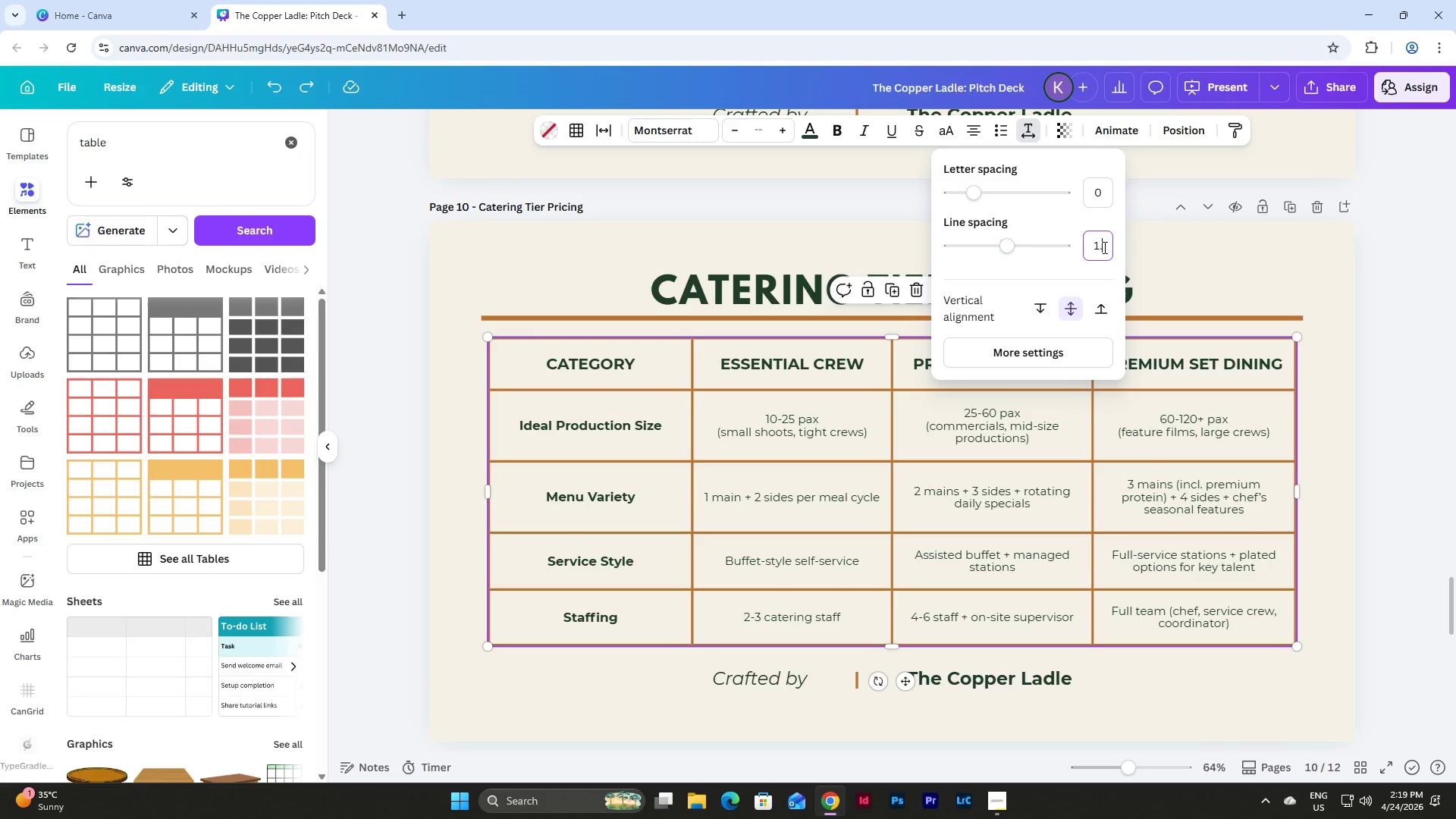 
key(Numpad1)
 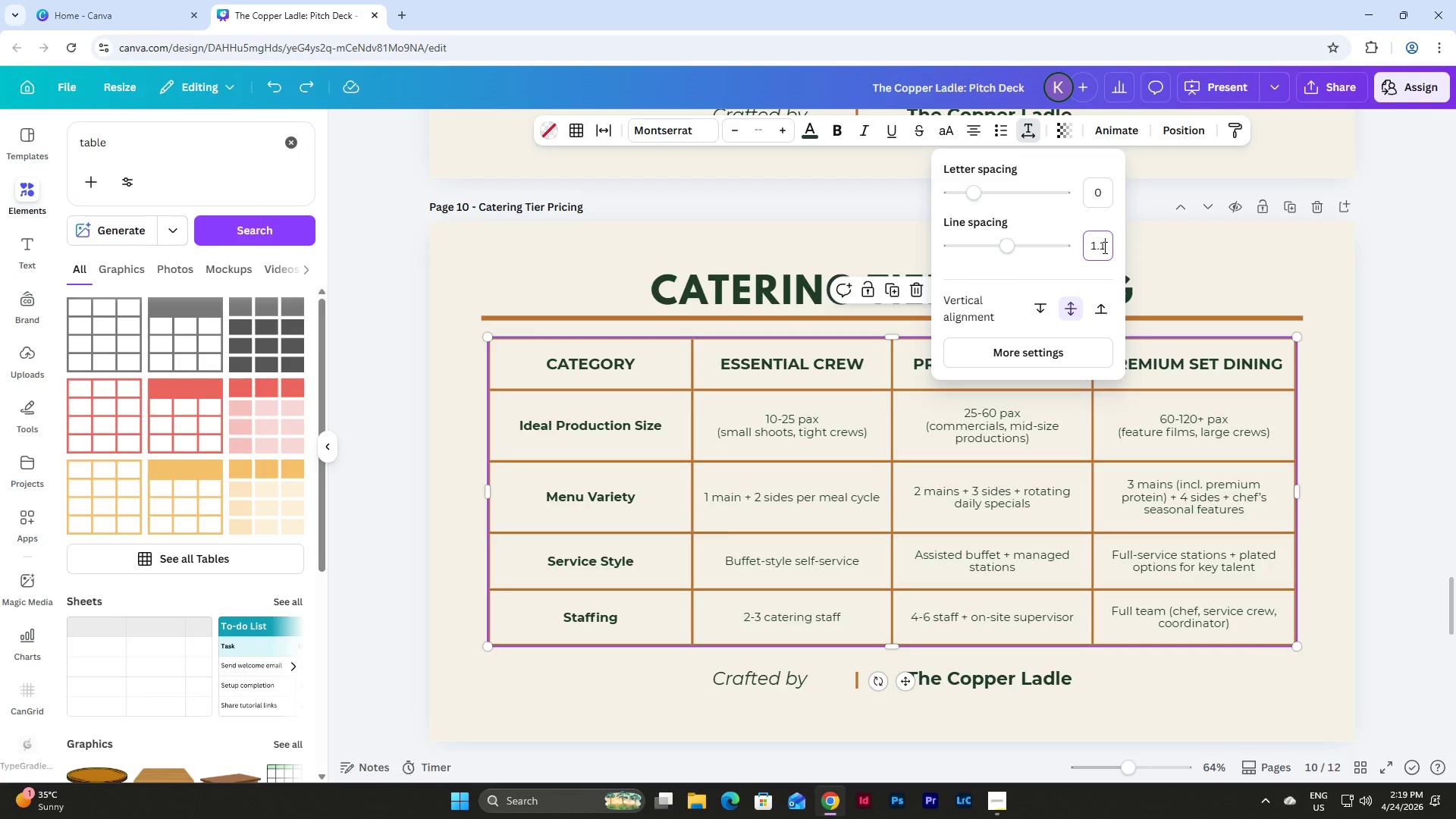 
key(NumpadEnter)
 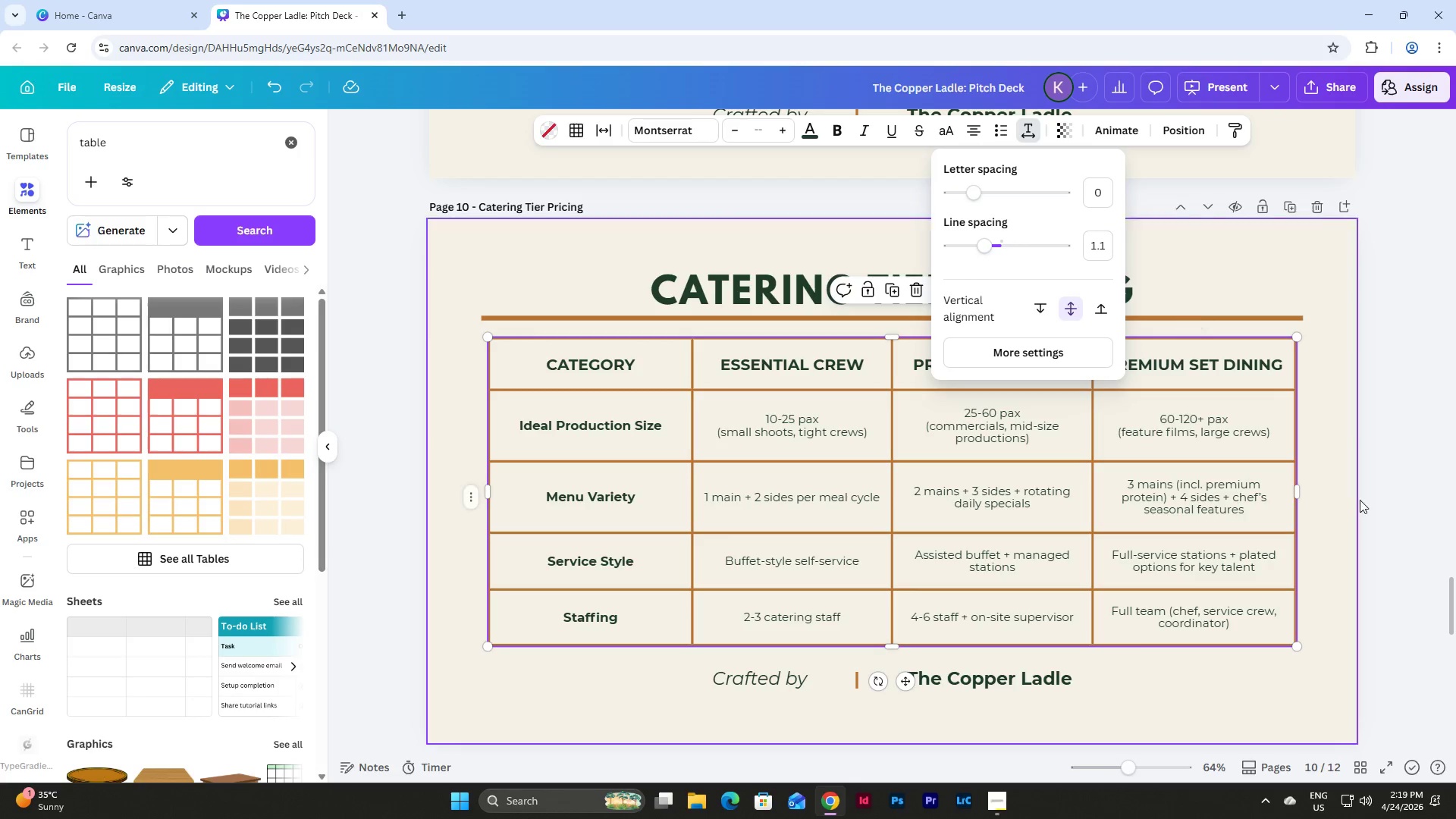 
left_click([1337, 485])
 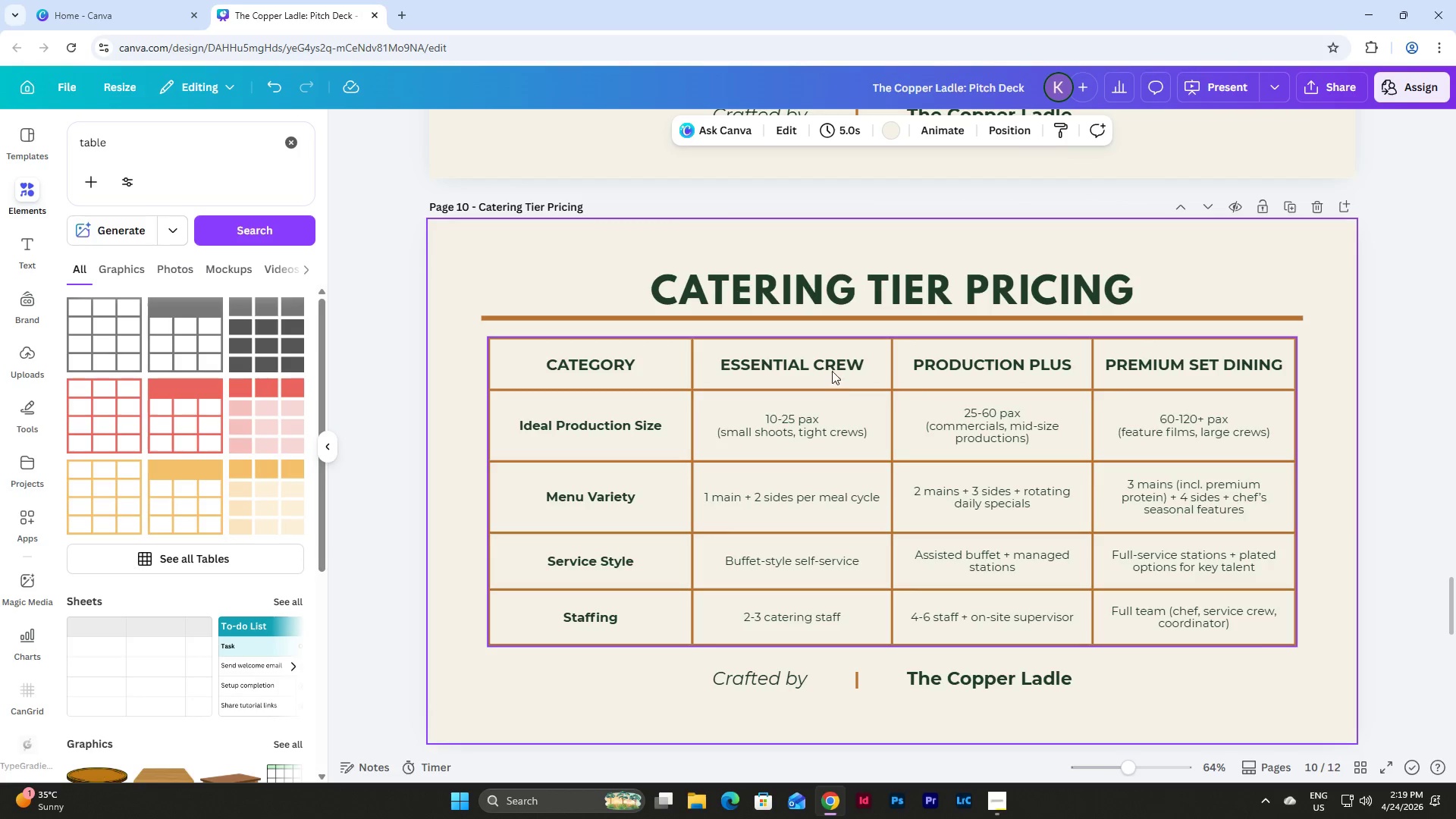 
left_click([872, 393])
 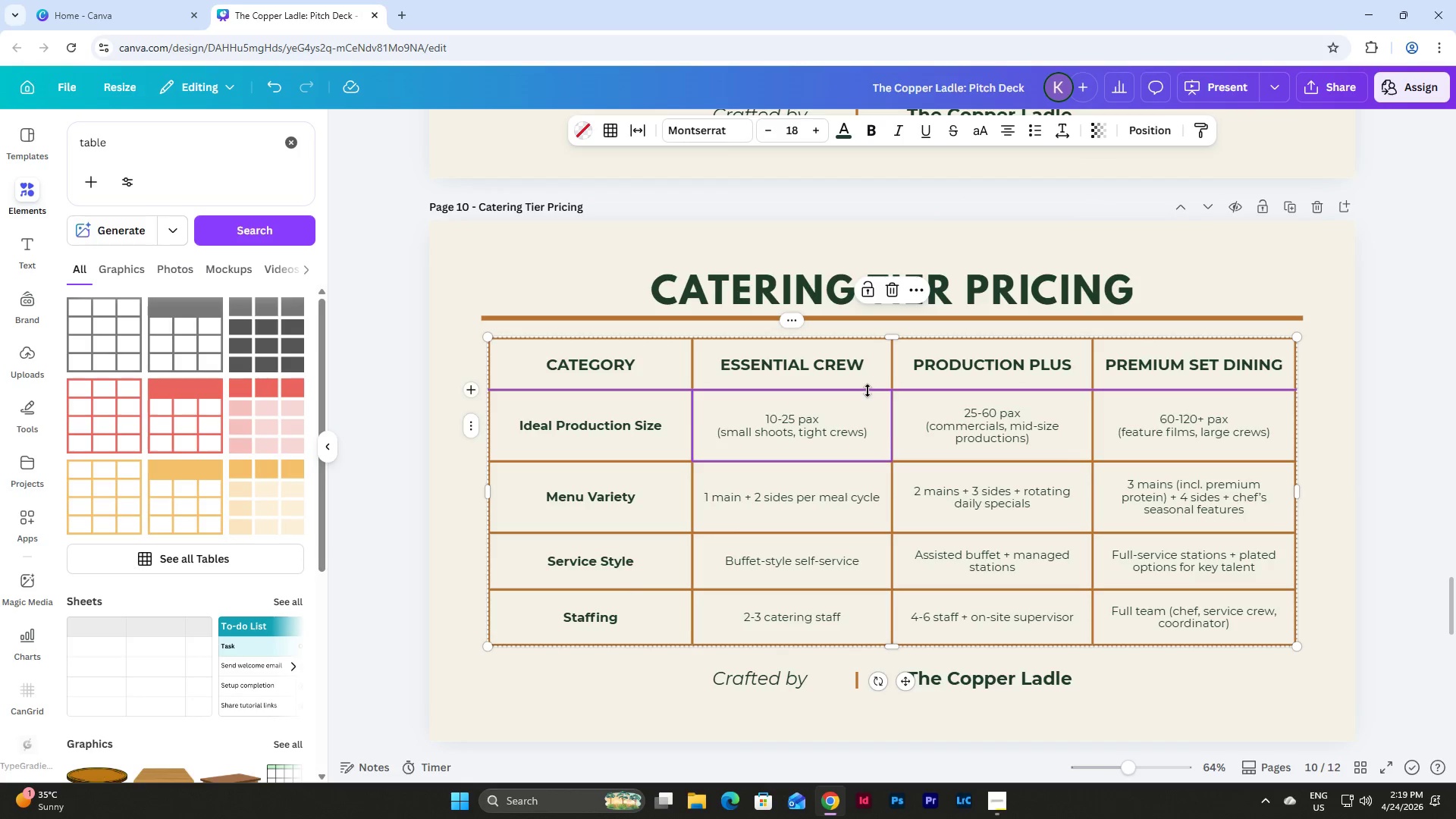 
left_click_drag(start_coordinate=[868, 391], to_coordinate=[867, 369])
 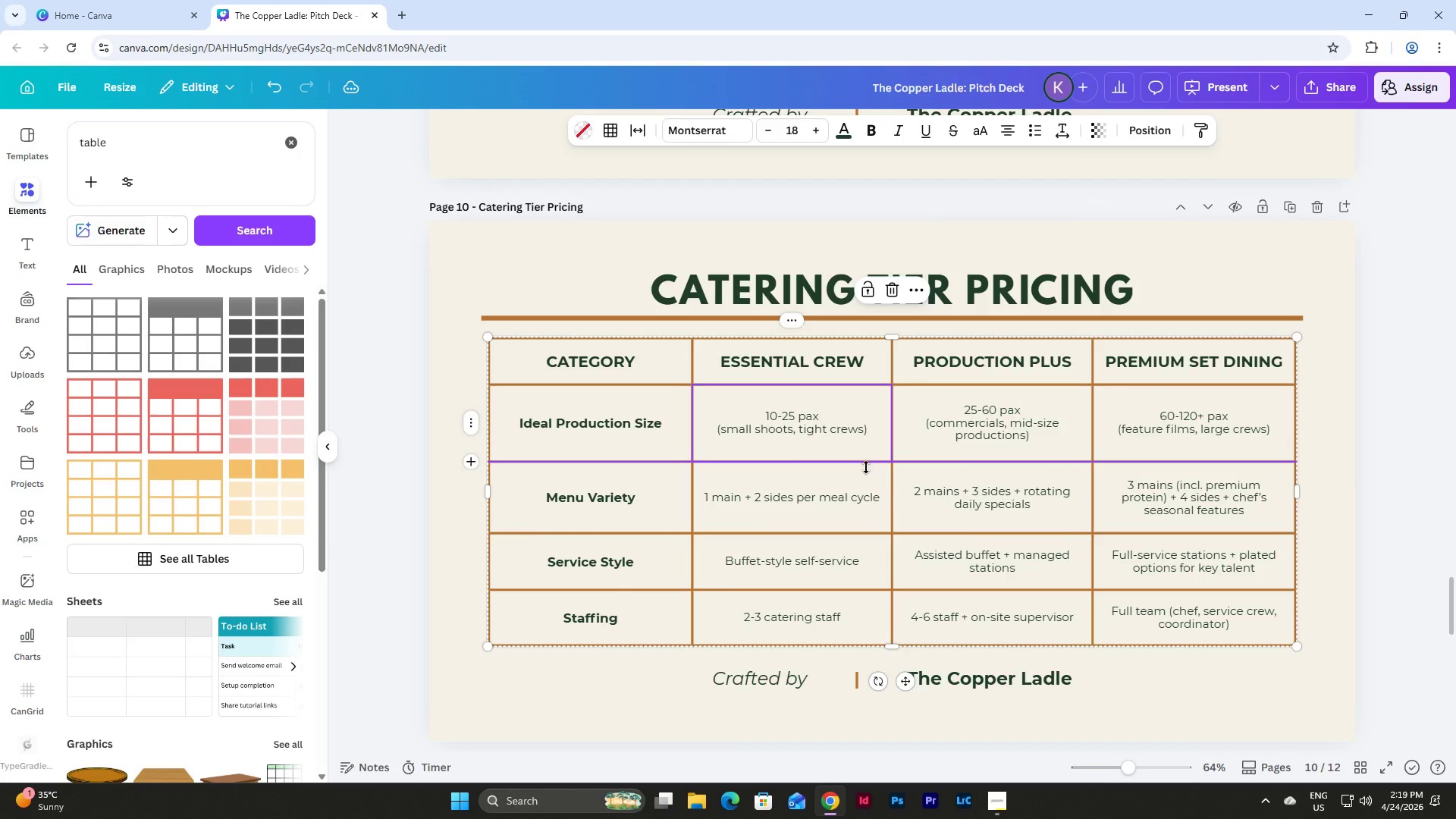 
left_click_drag(start_coordinate=[866, 467], to_coordinate=[868, 406])
 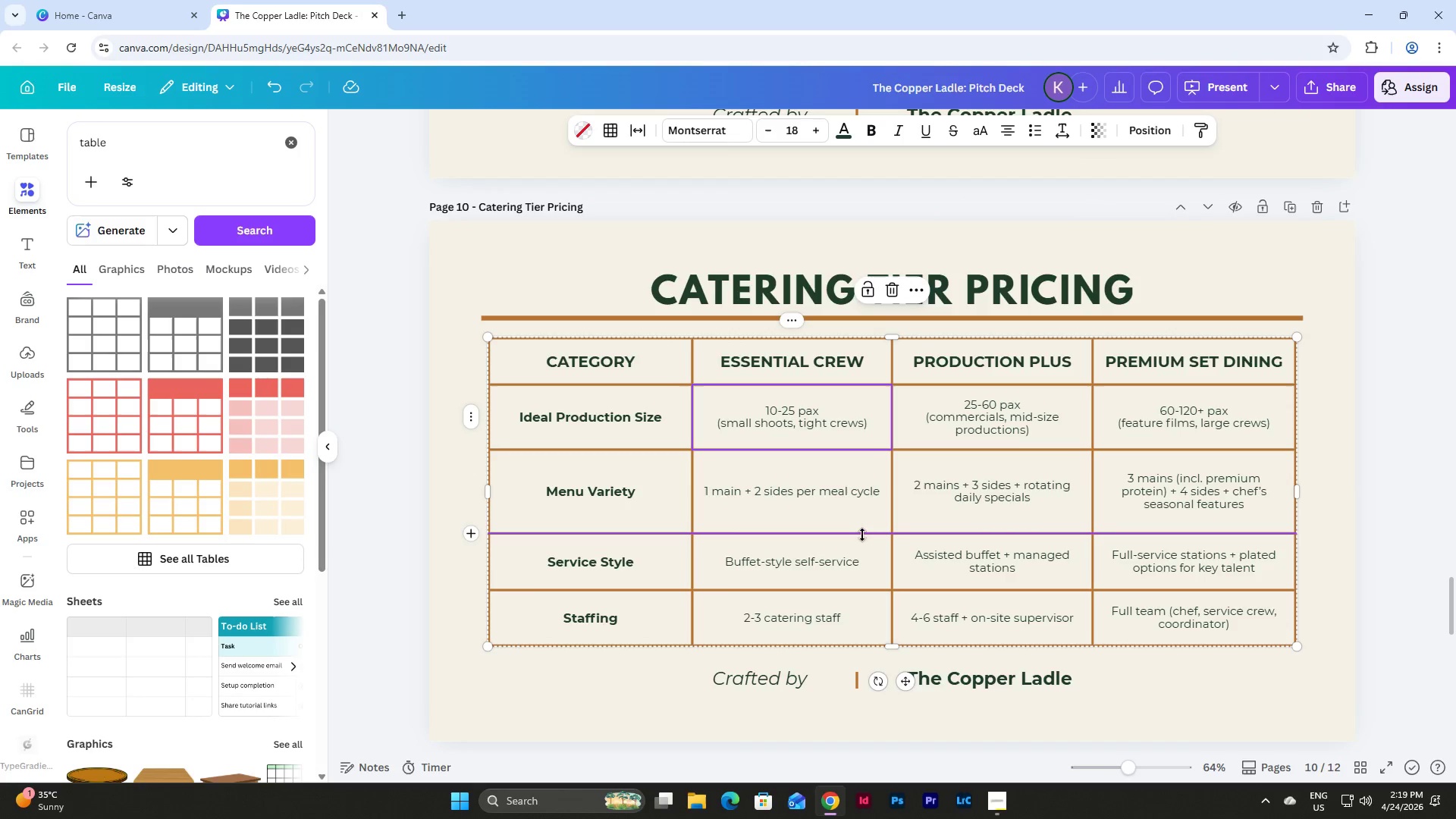 
left_click_drag(start_coordinate=[862, 535], to_coordinate=[860, 456])
 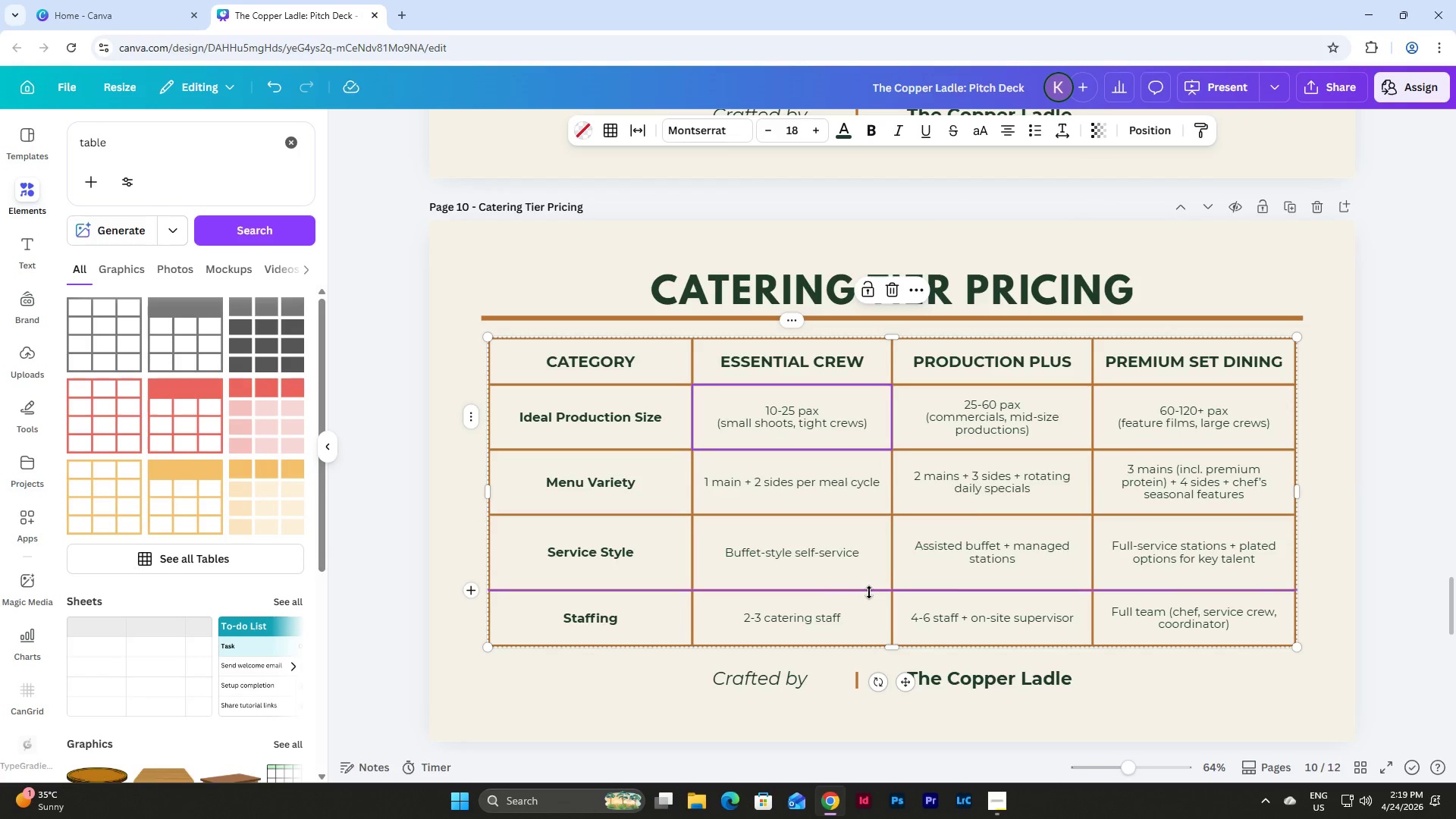 
left_click_drag(start_coordinate=[869, 592], to_coordinate=[871, 489])
 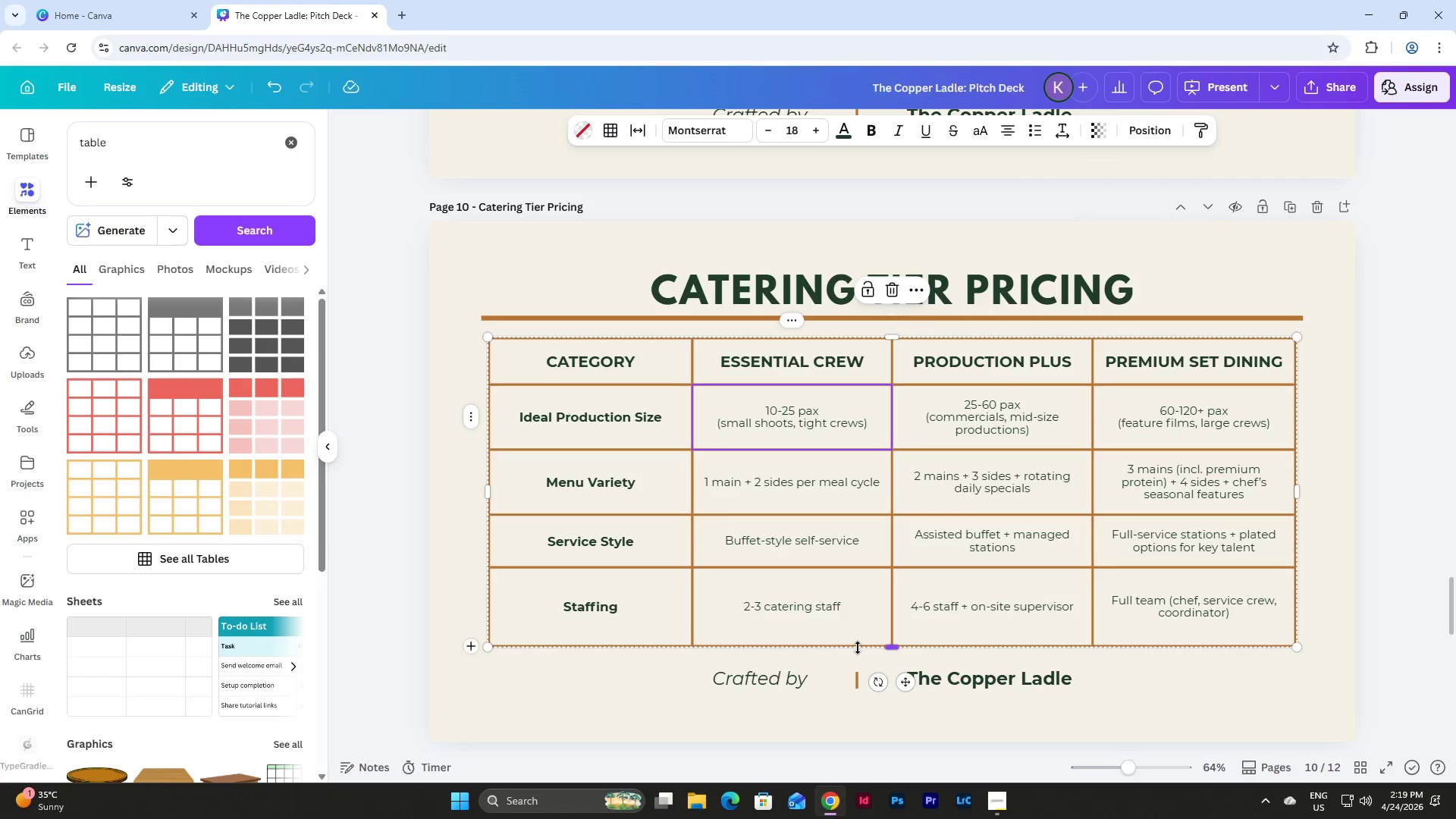 
left_click_drag(start_coordinate=[857, 648], to_coordinate=[858, 552])
 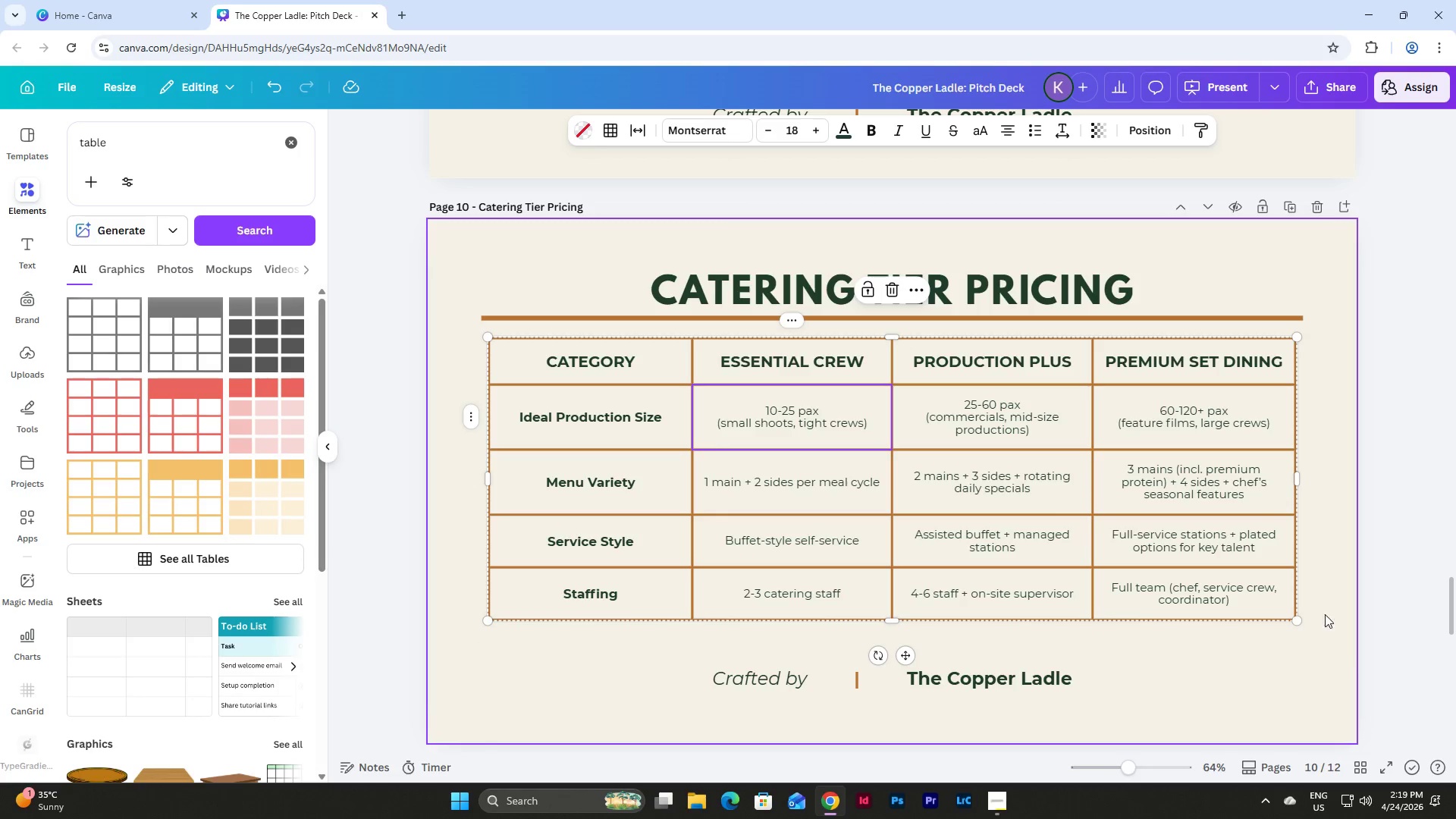 
left_click([1315, 589])
 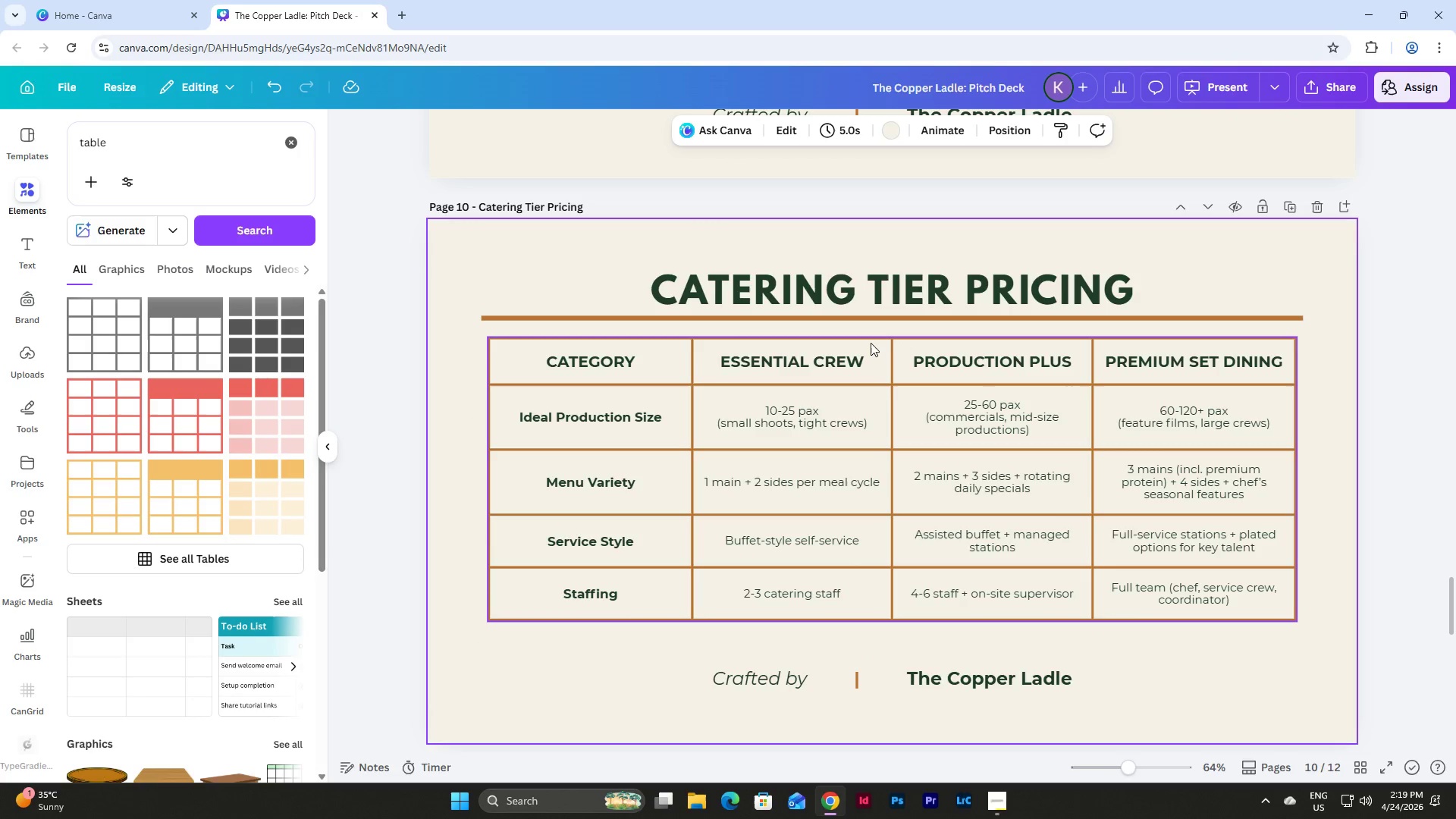 
left_click_drag(start_coordinate=[871, 345], to_coordinate=[871, 358])
 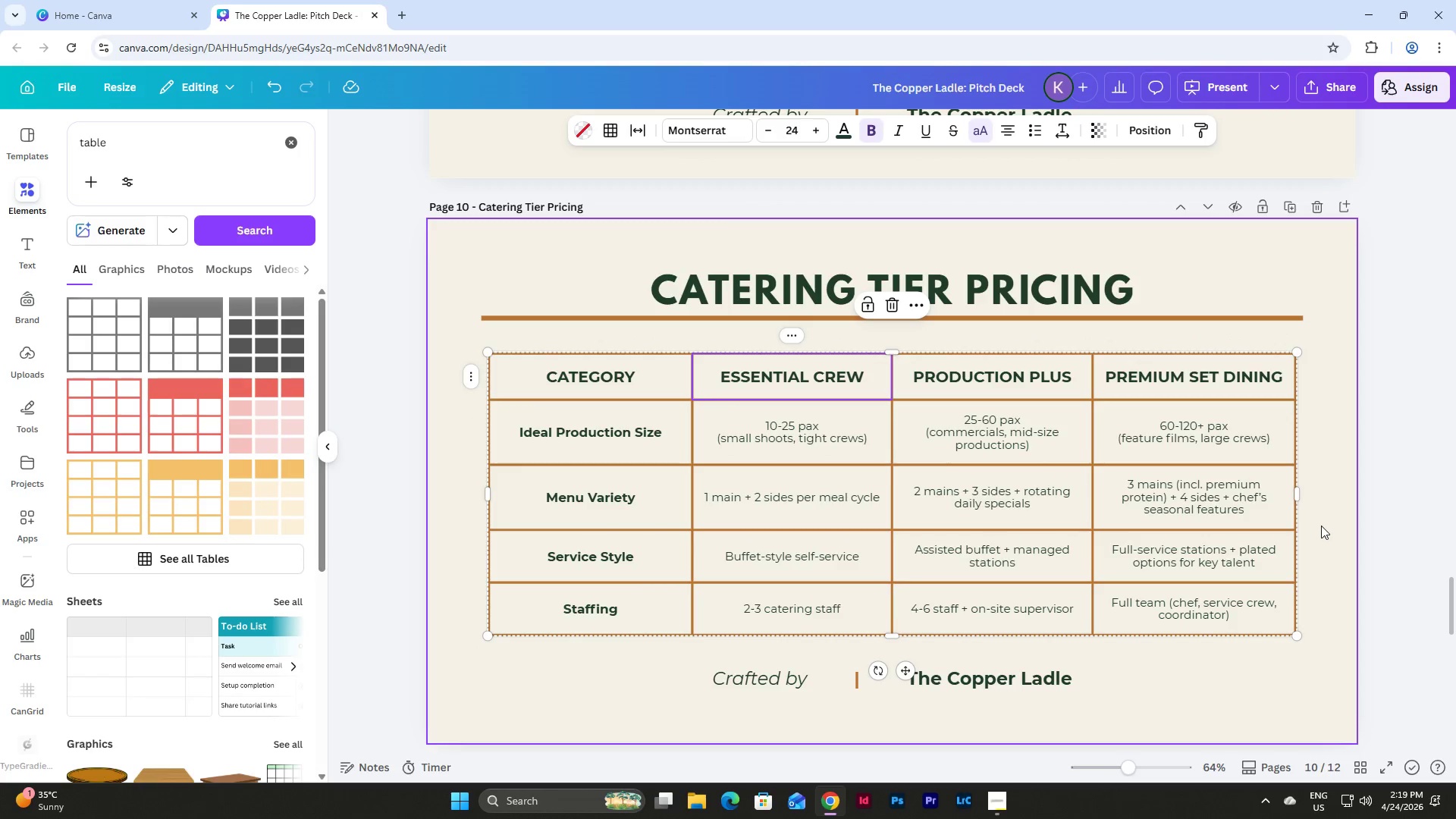 
left_click([1321, 526])
 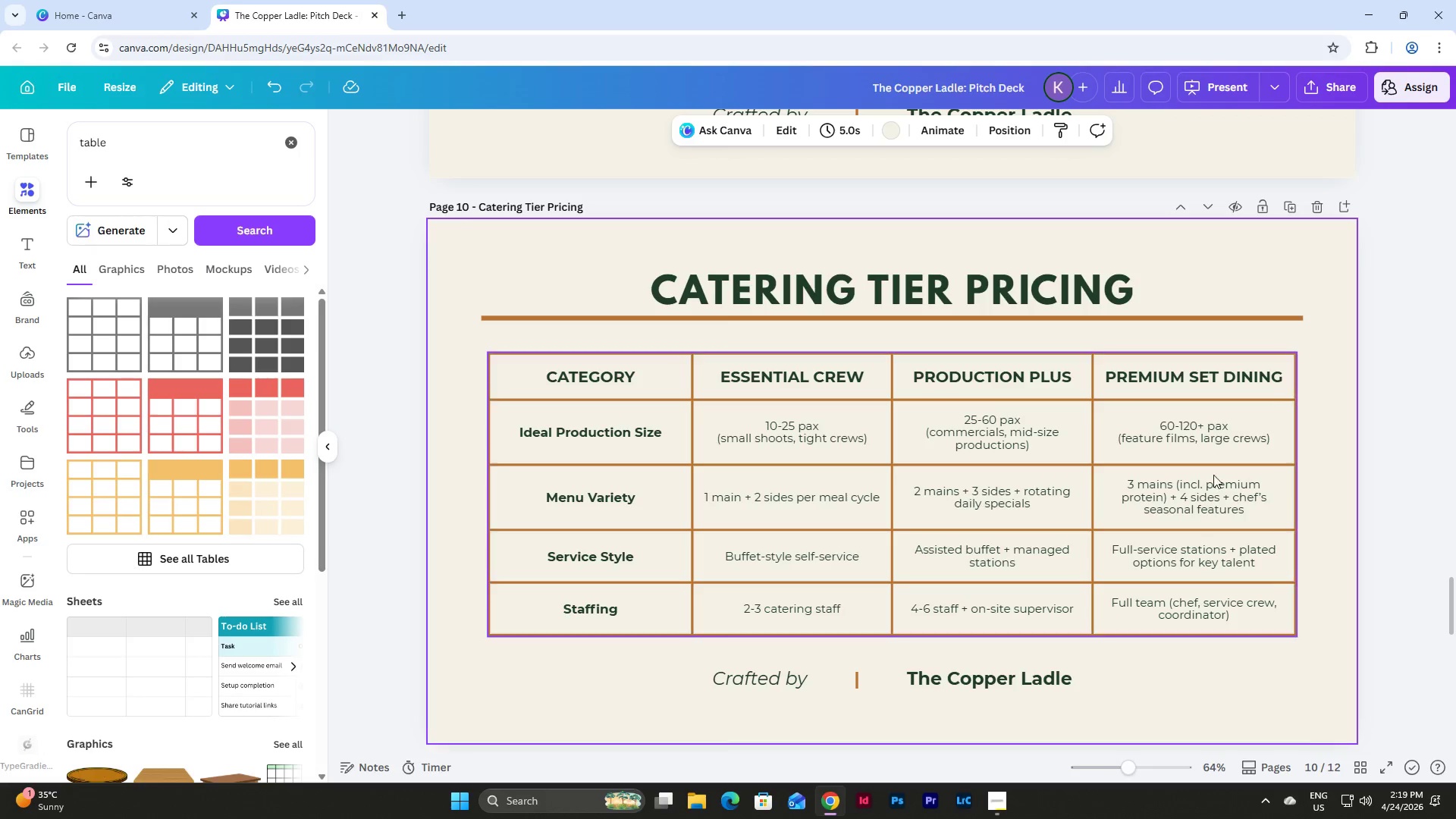 
double_click([789, 421])
 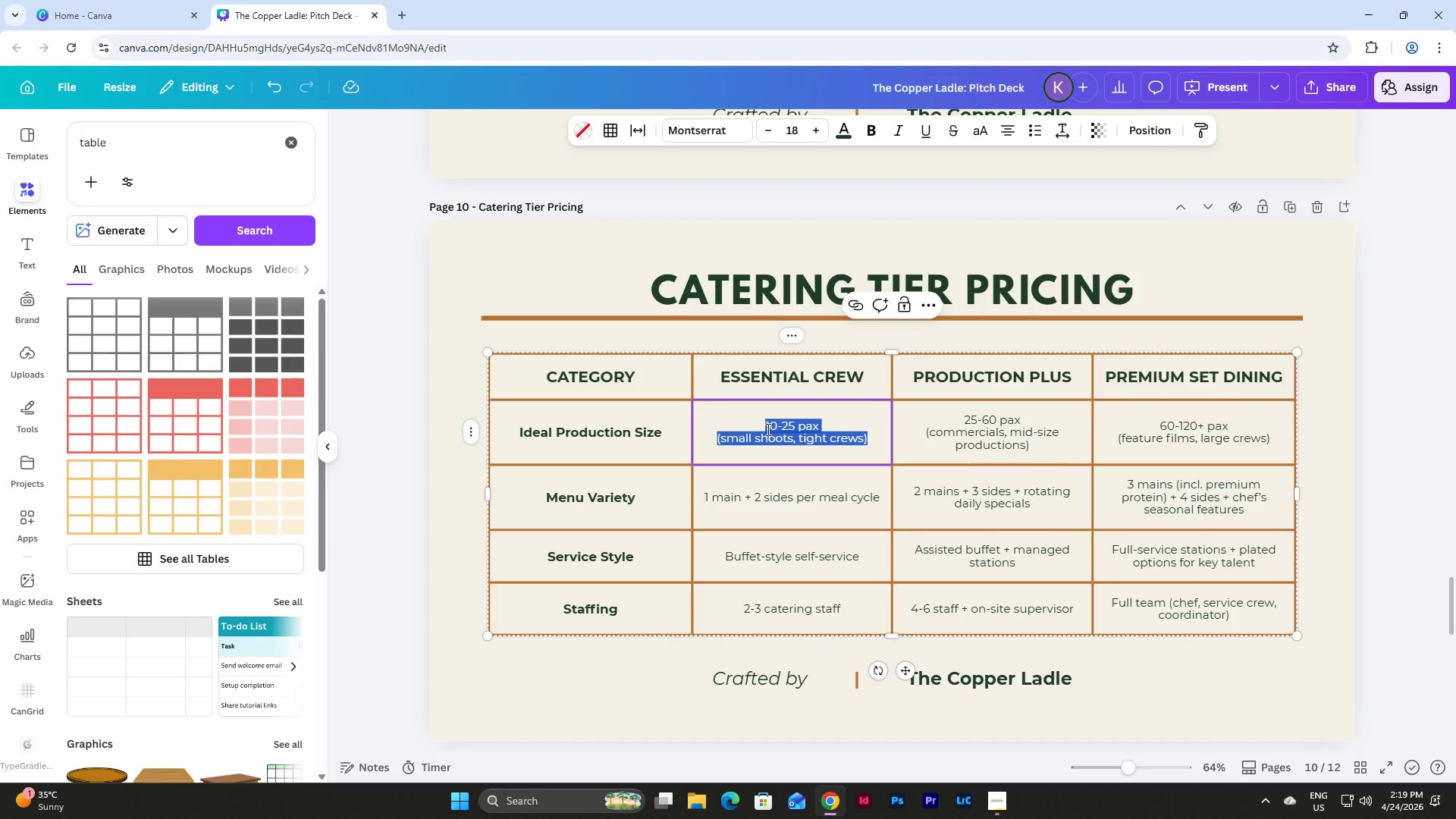 
left_click([766, 428])
 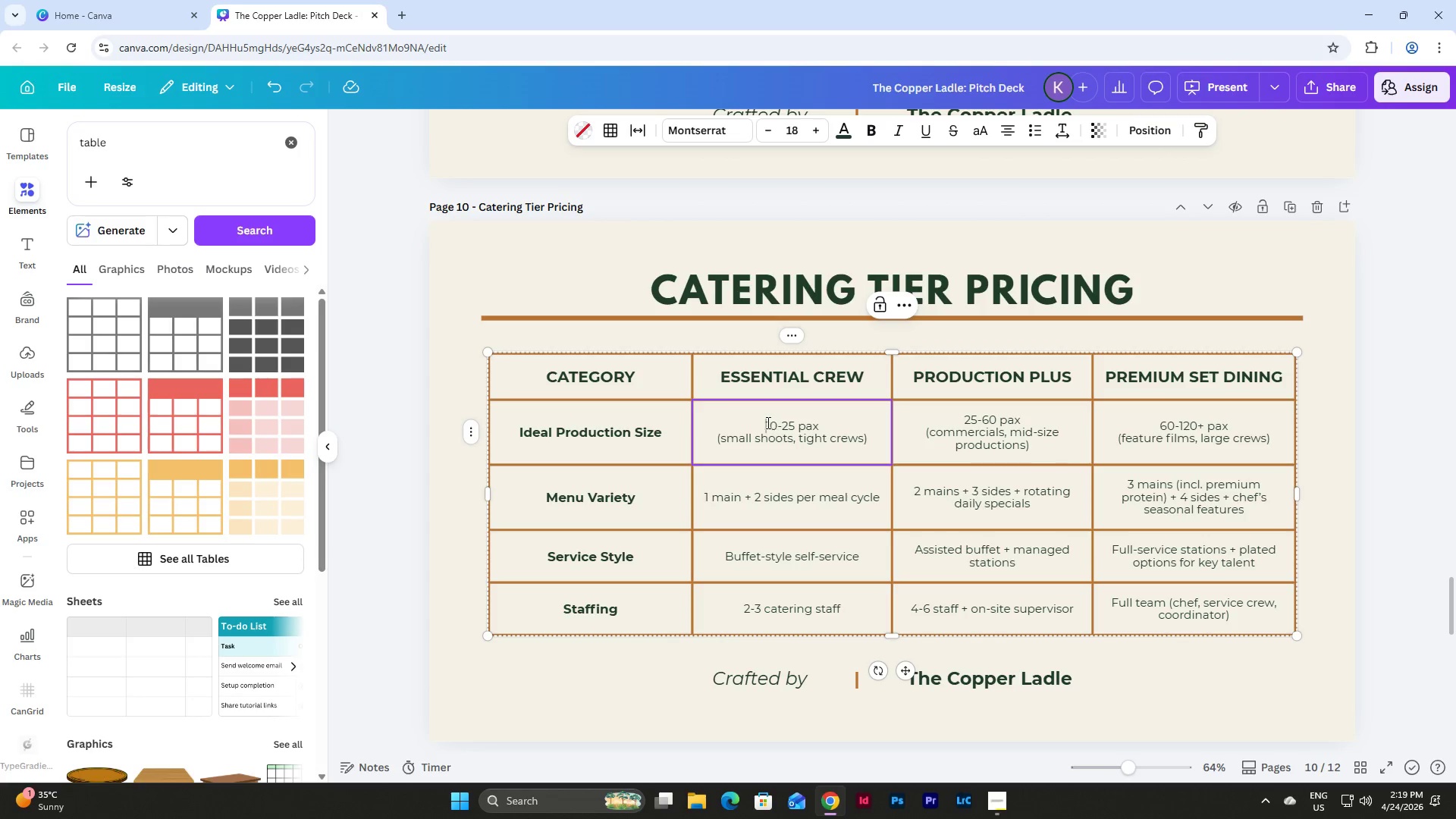 
left_click_drag(start_coordinate=[766, 422], to_coordinate=[818, 422])
 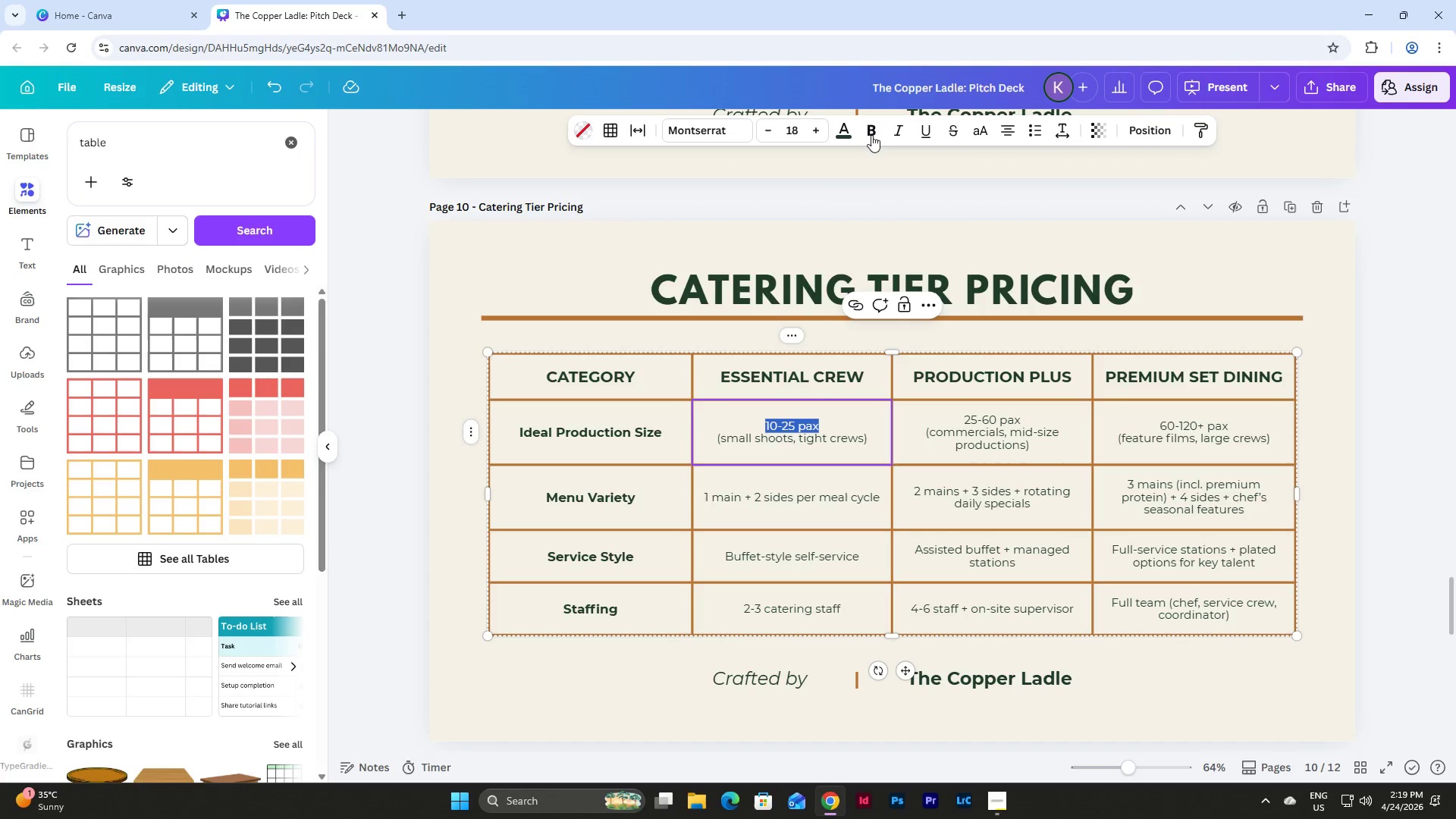 
left_click([871, 132])
 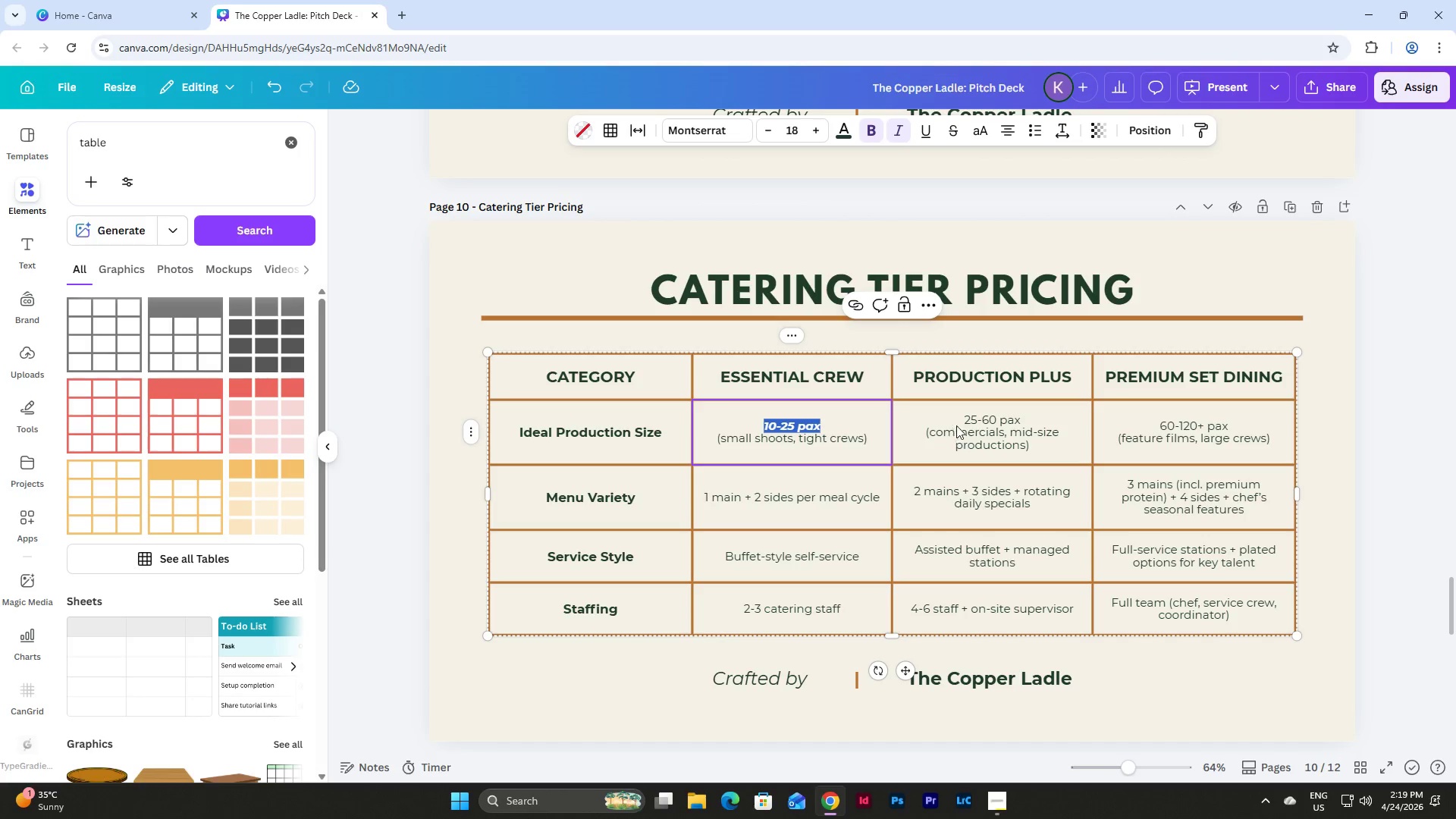 
left_click([968, 416])
 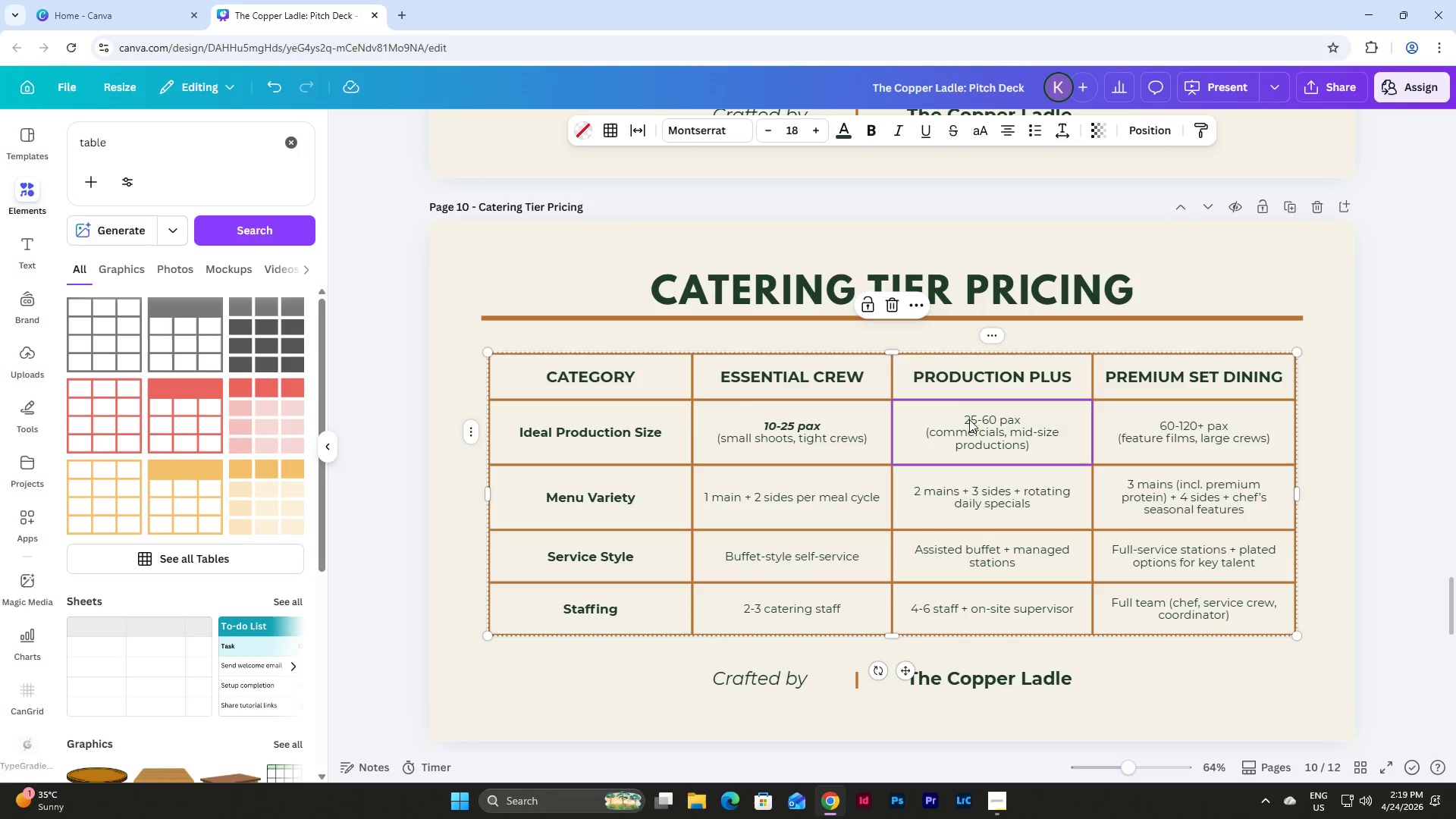 
left_click([965, 419])
 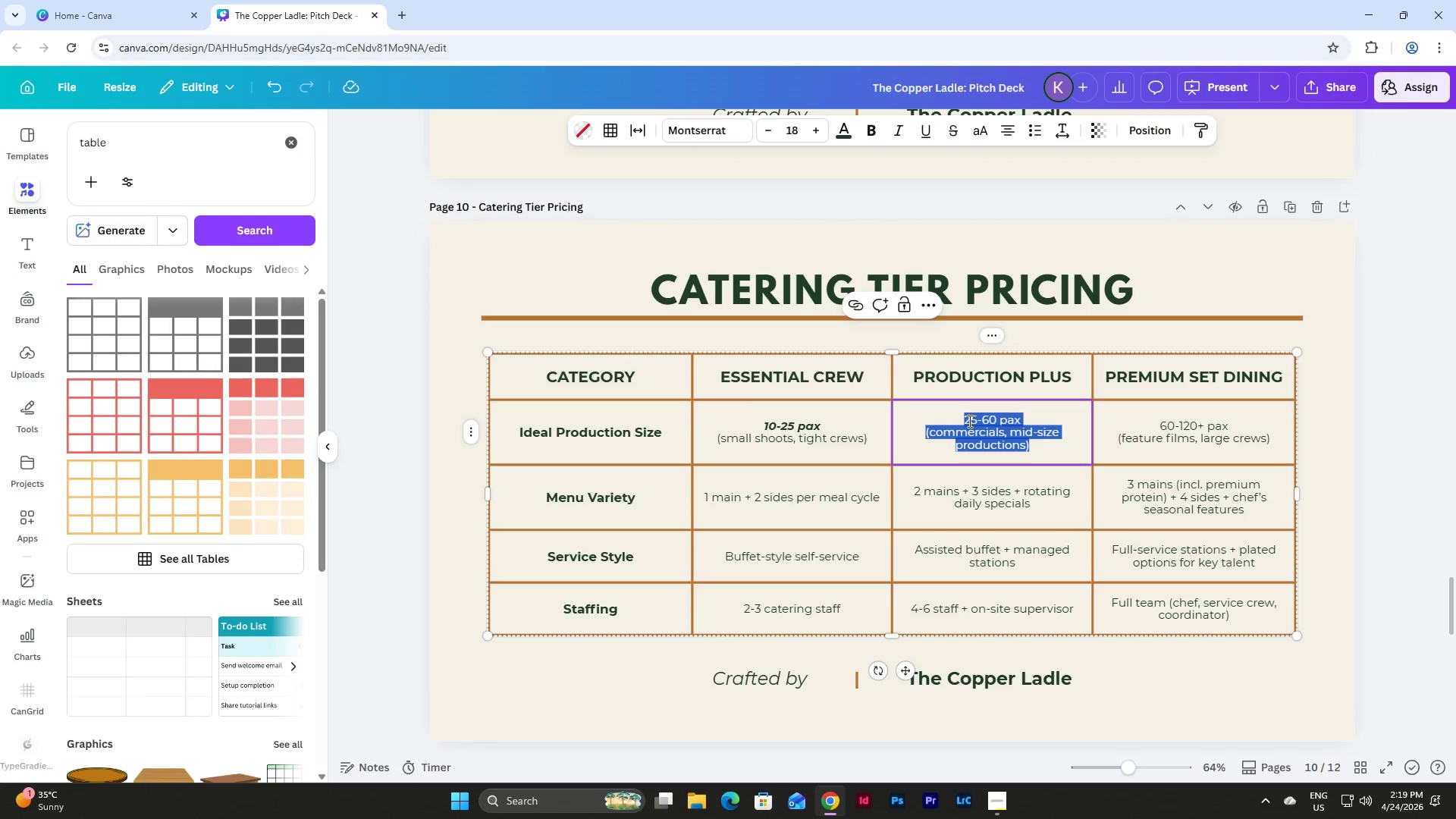 
double_click([966, 421])
 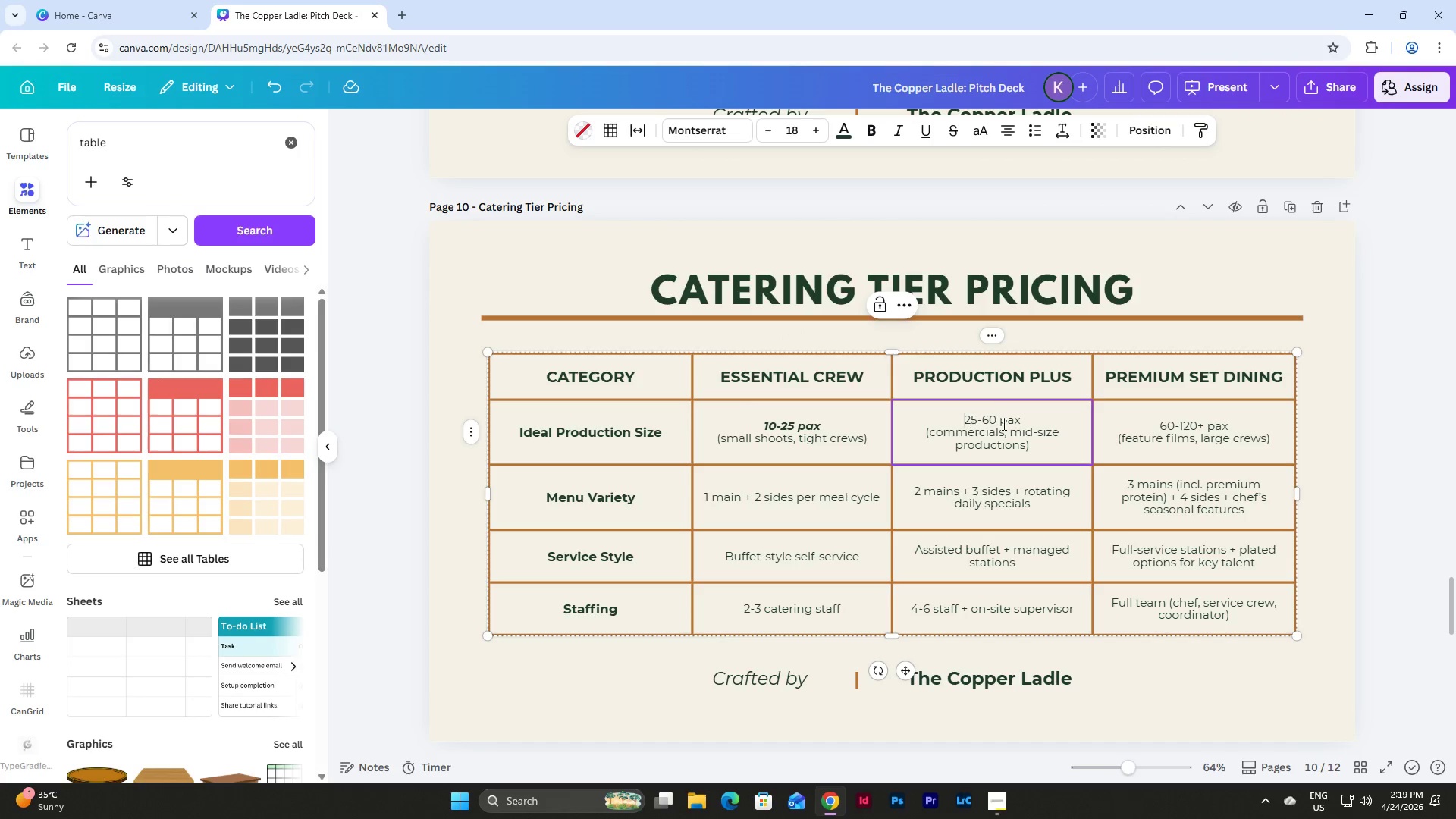 
triple_click([1031, 425])
 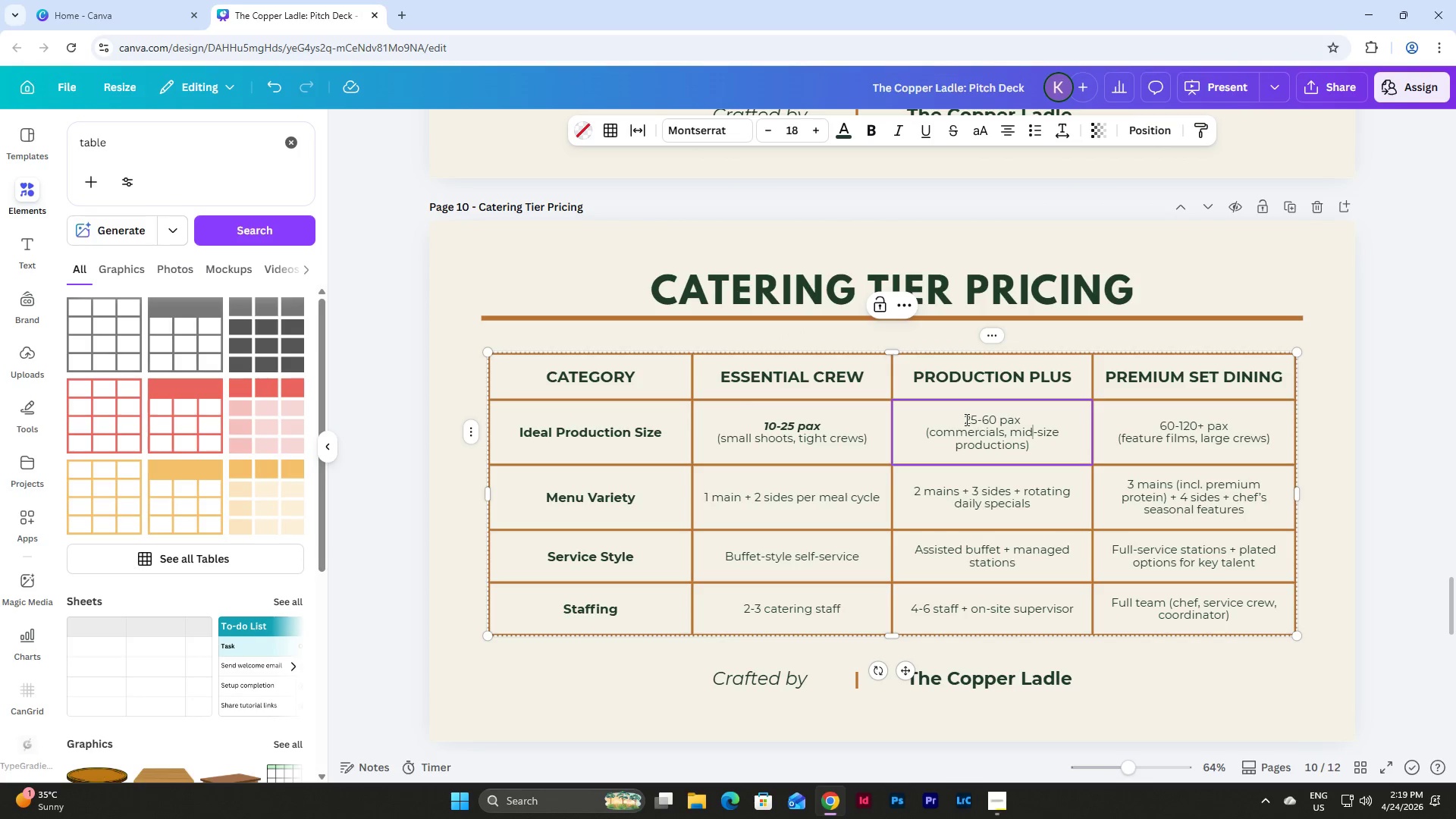 
left_click_drag(start_coordinate=[965, 419], to_coordinate=[1037, 422])
 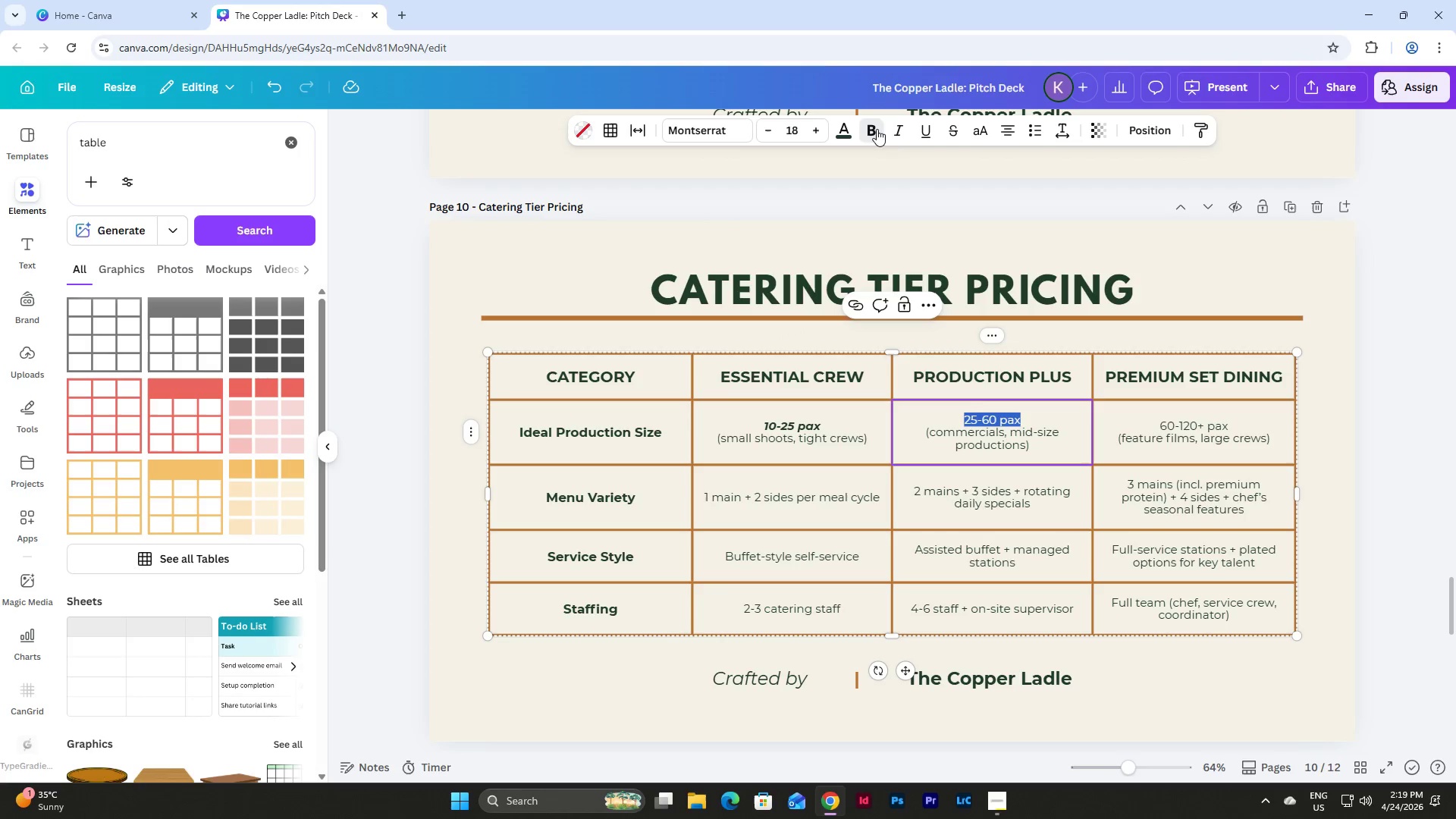 
double_click([903, 135])
 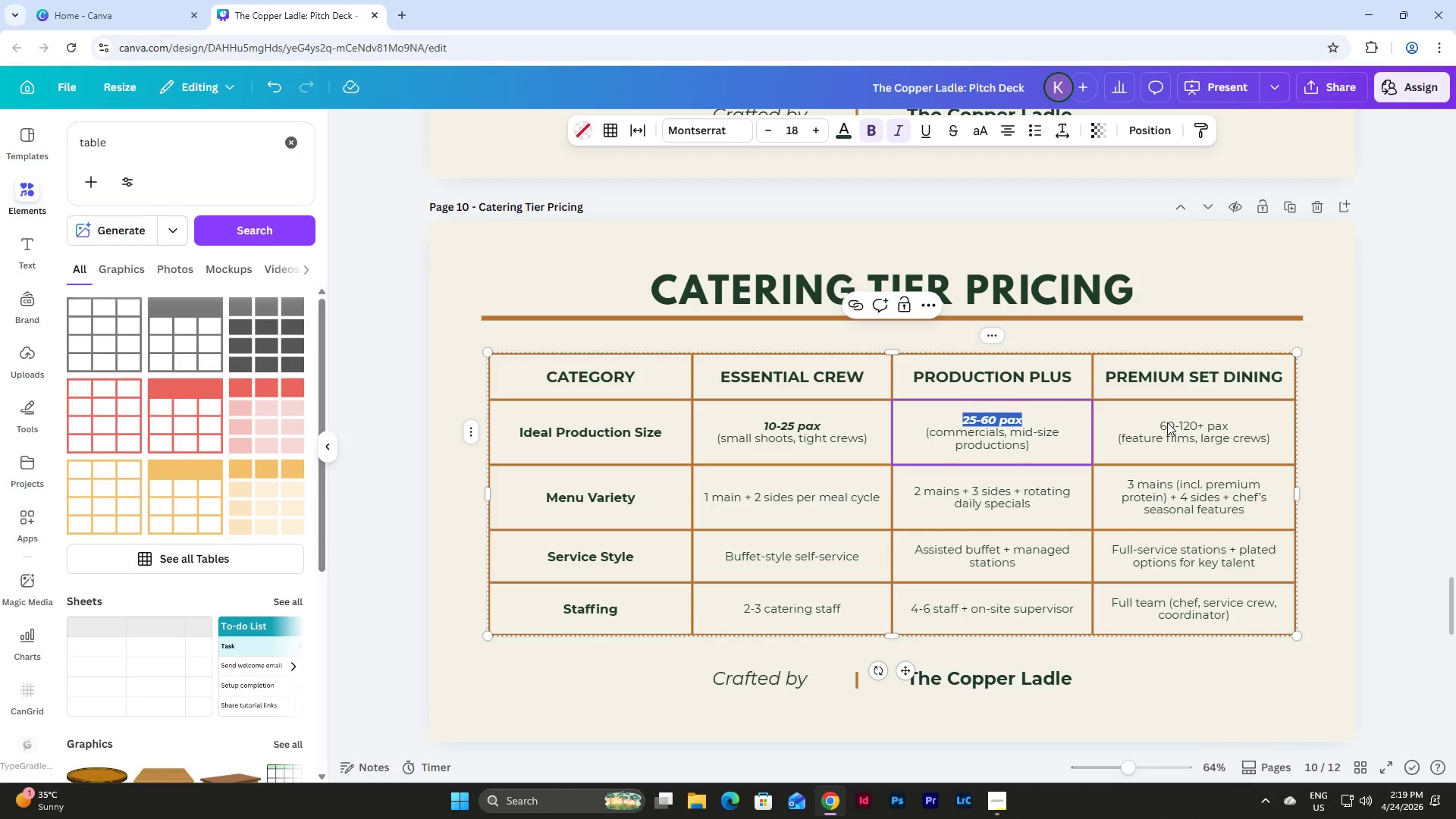 
double_click([1169, 422])
 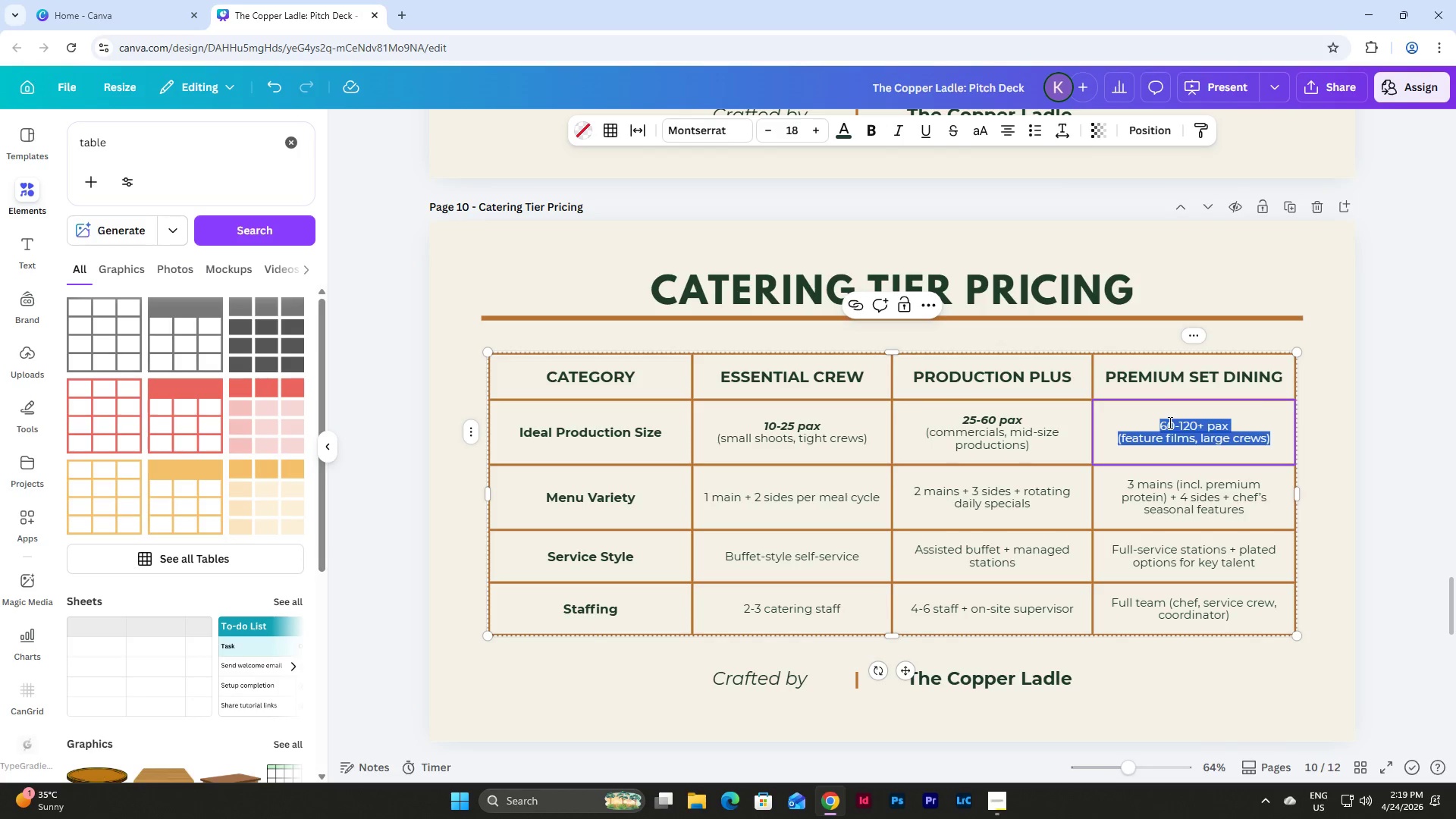 
triple_click([1169, 422])
 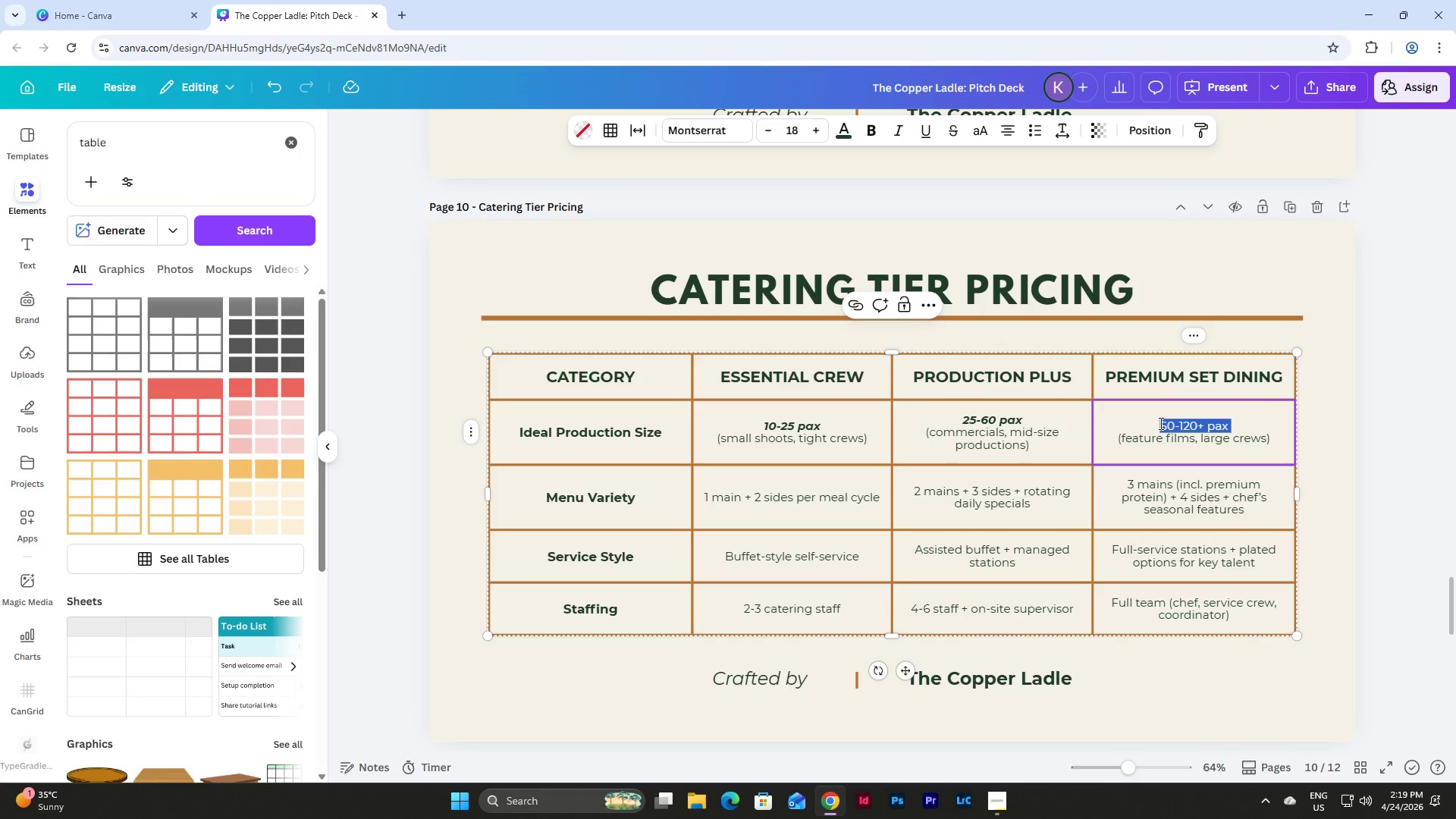 
triple_click([1159, 423])
 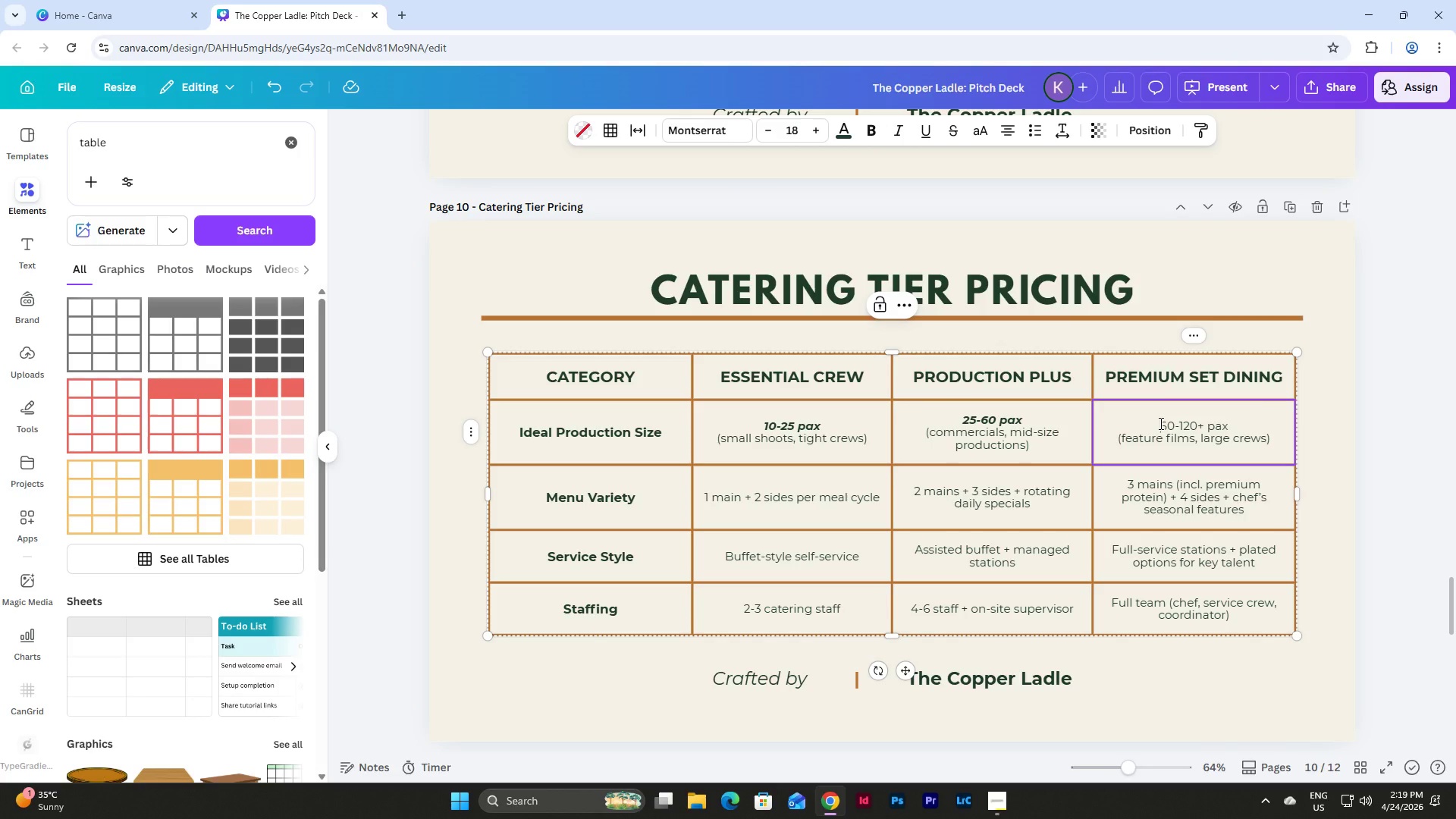 
left_click_drag(start_coordinate=[1159, 423], to_coordinate=[1228, 423])
 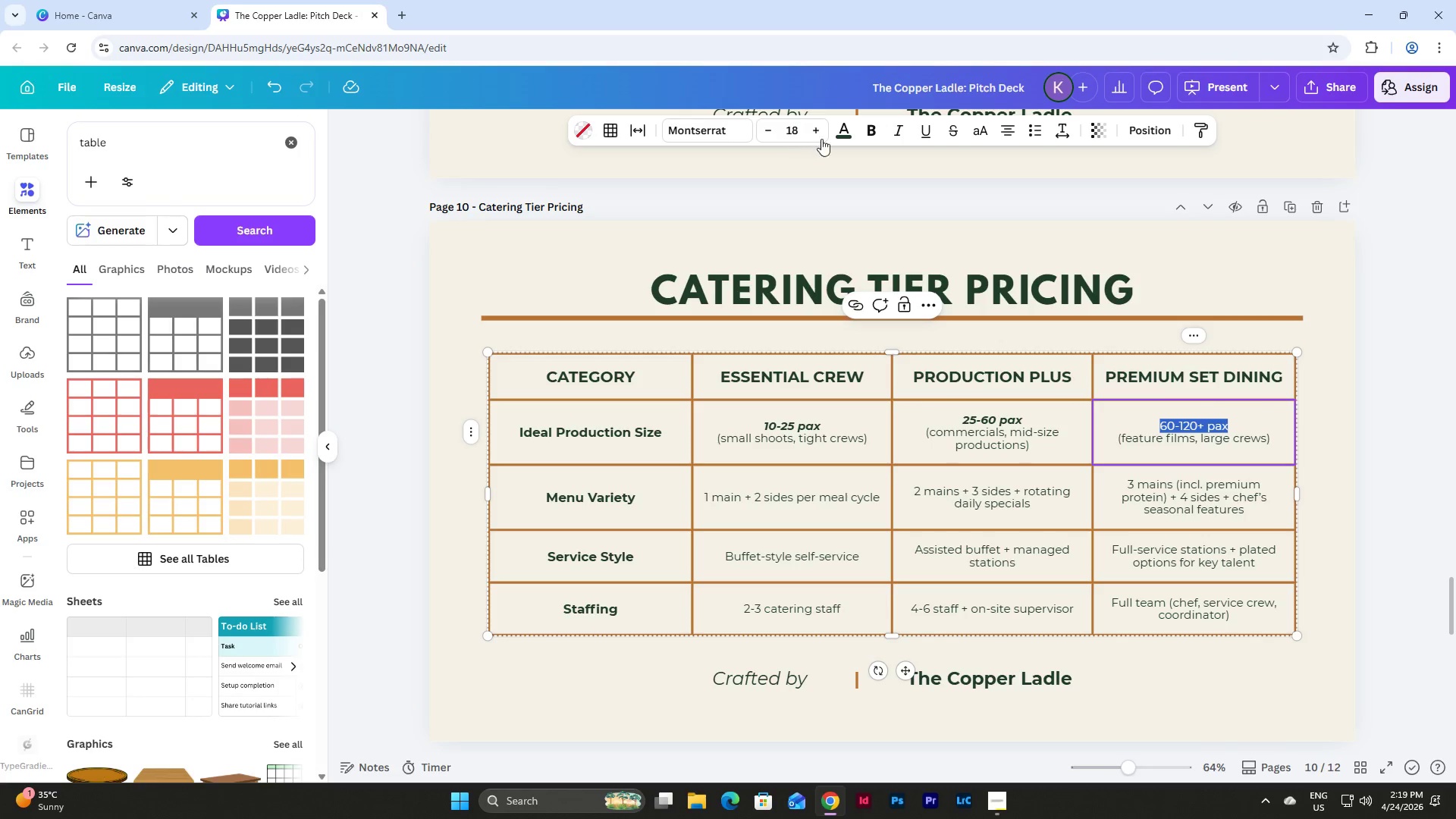 
left_click([872, 129])
 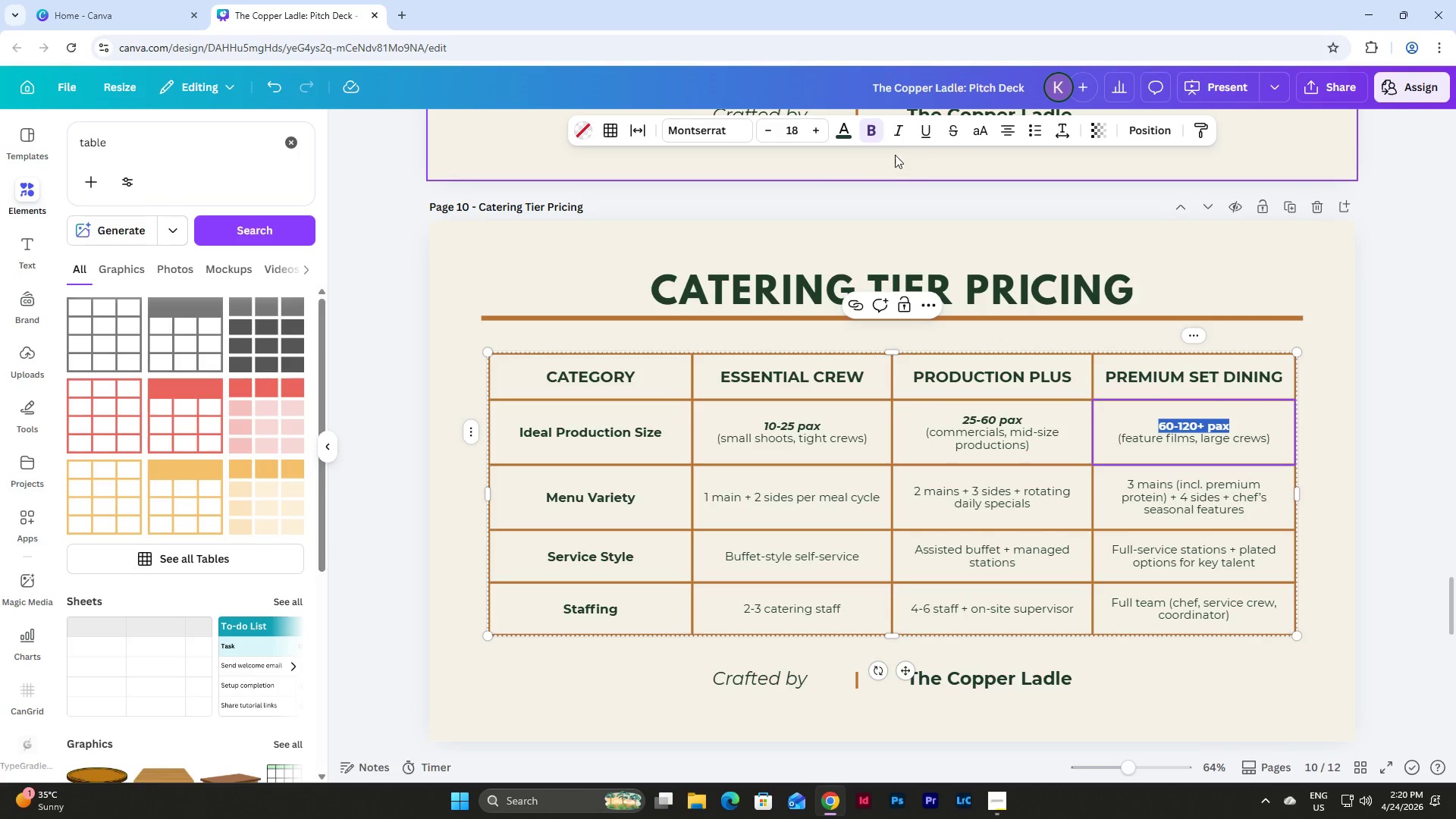 
left_click([896, 131])
 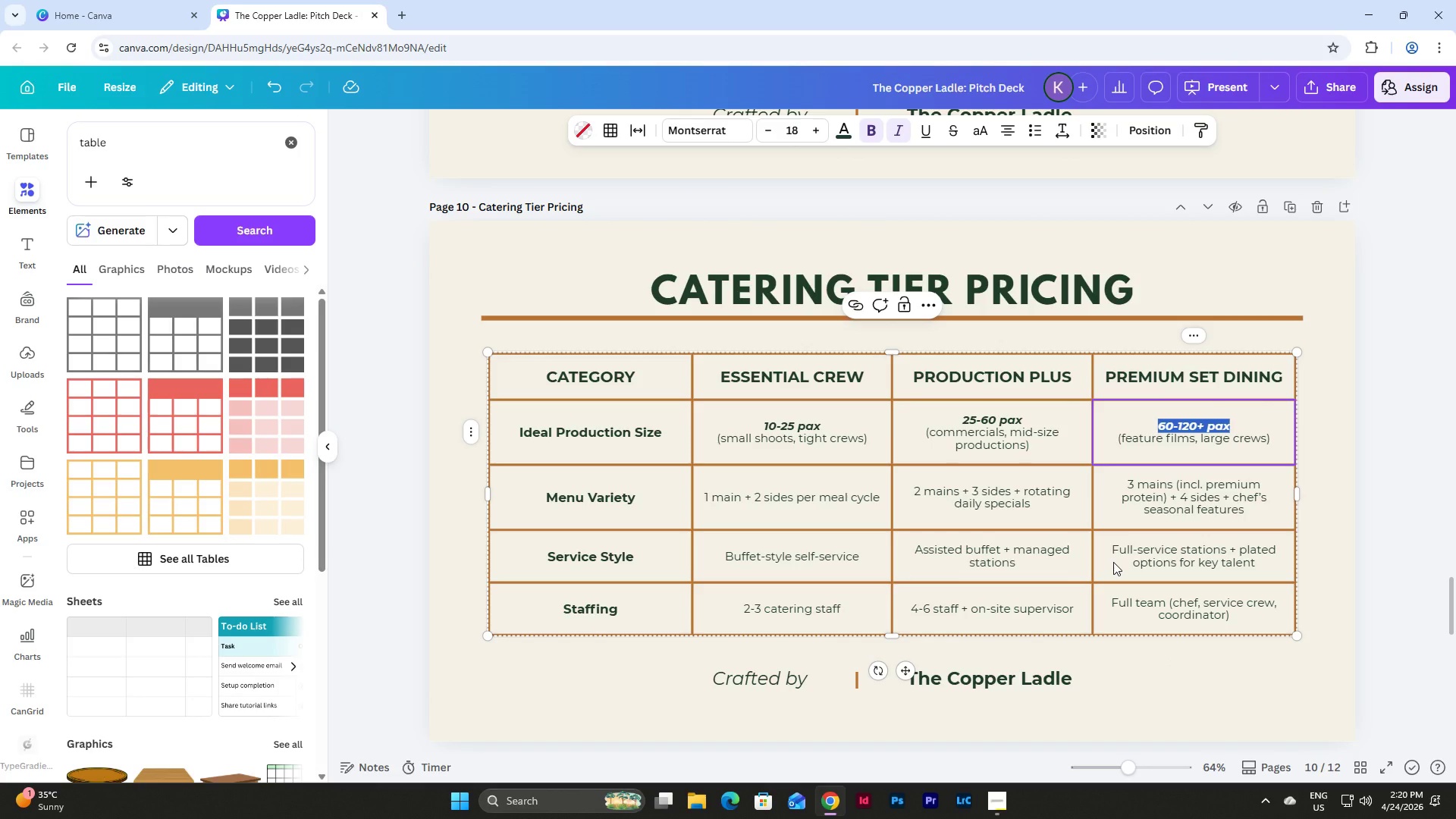 
wait(9.81)
 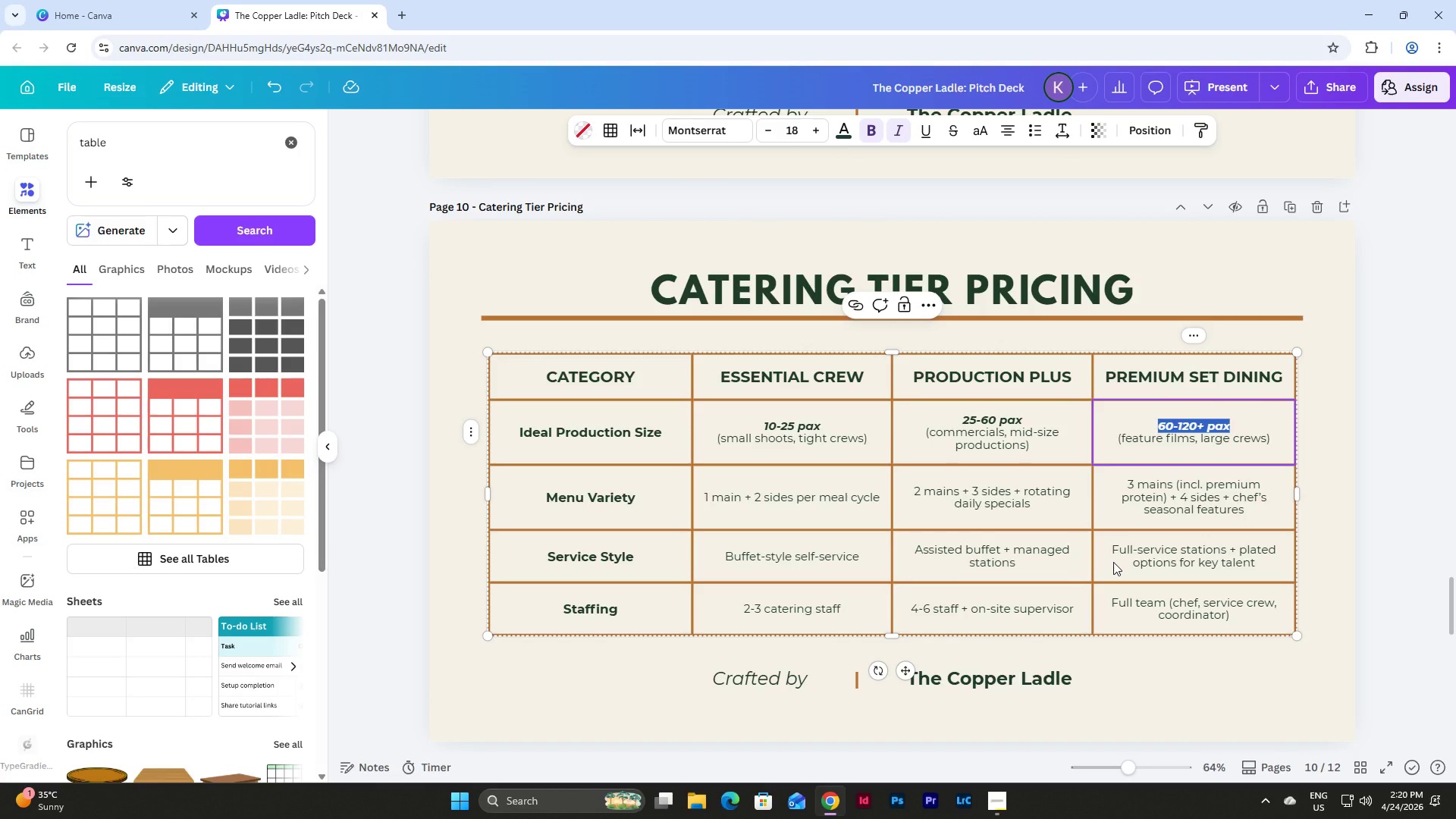 
left_click([1327, 517])
 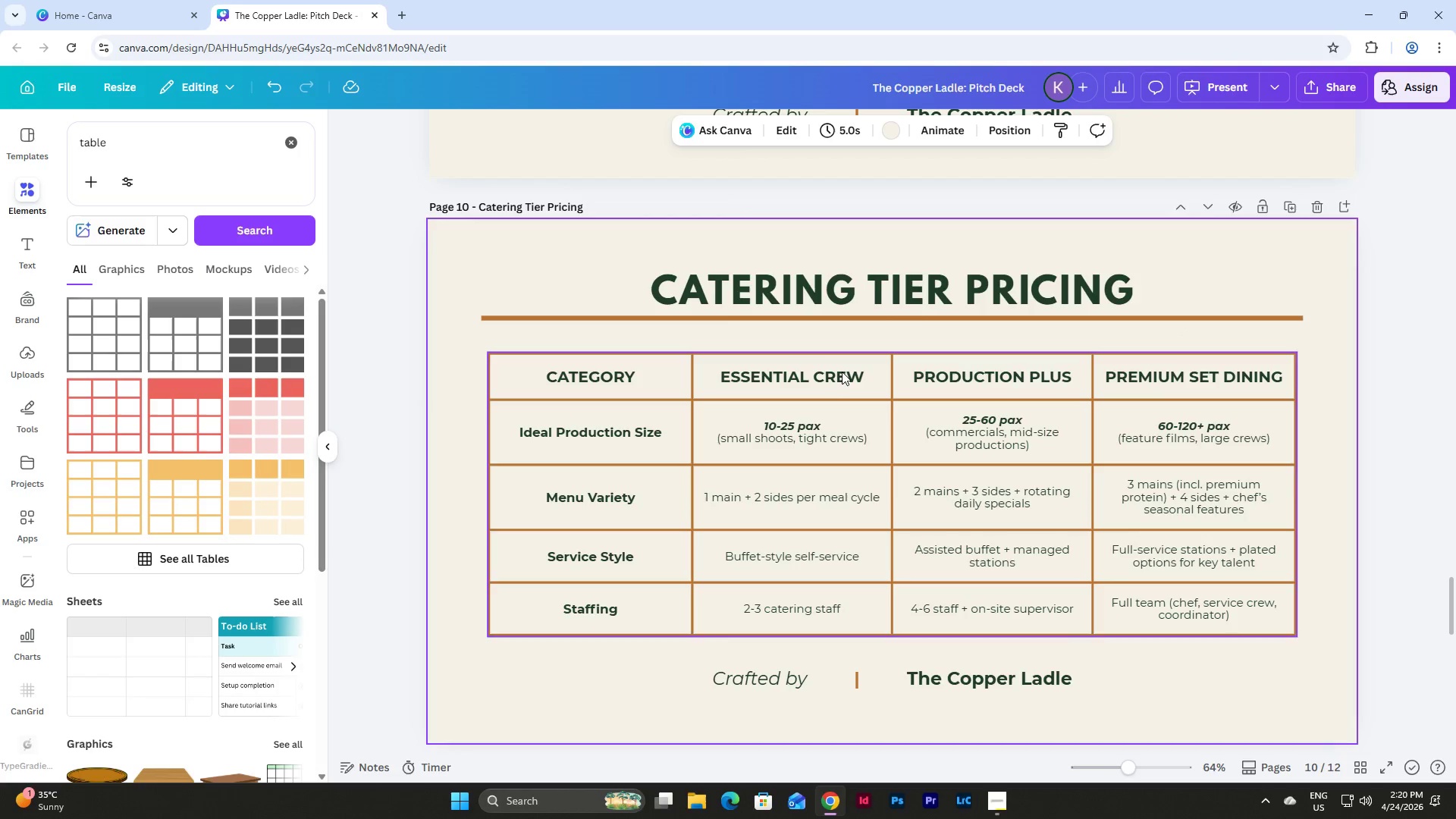 
double_click([842, 371])
 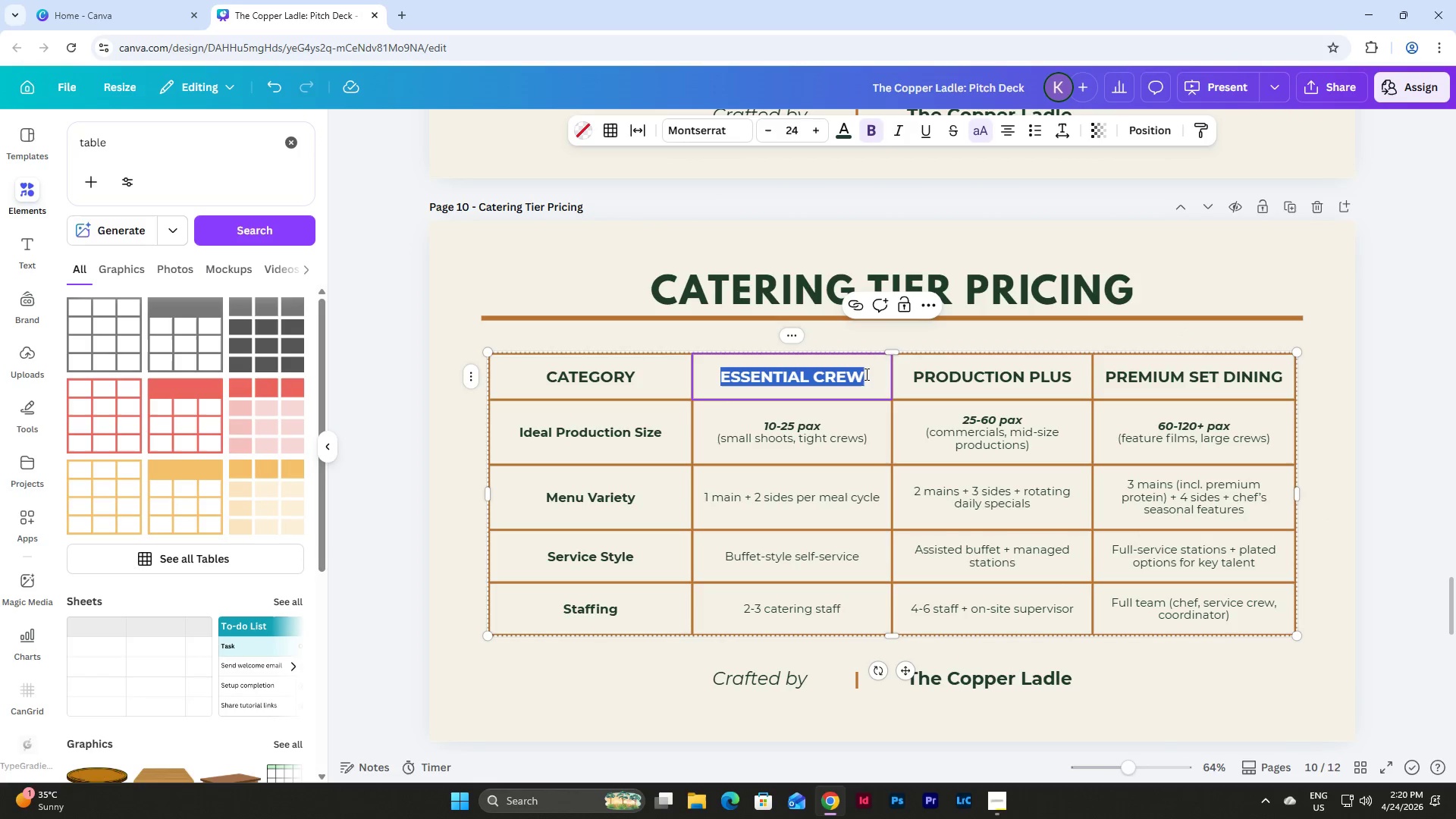 
left_click([868, 374])
 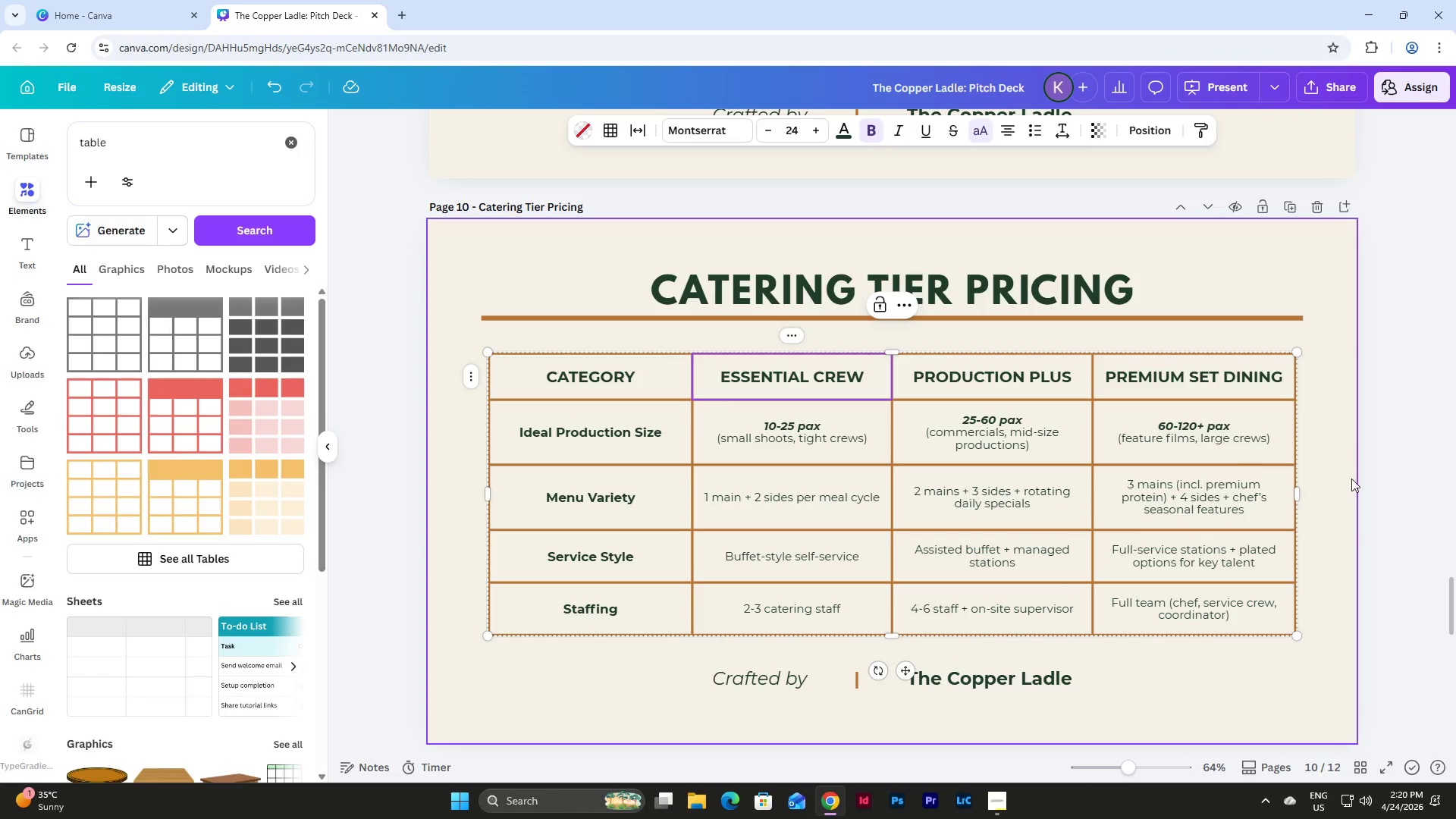 
left_click([1331, 504])
 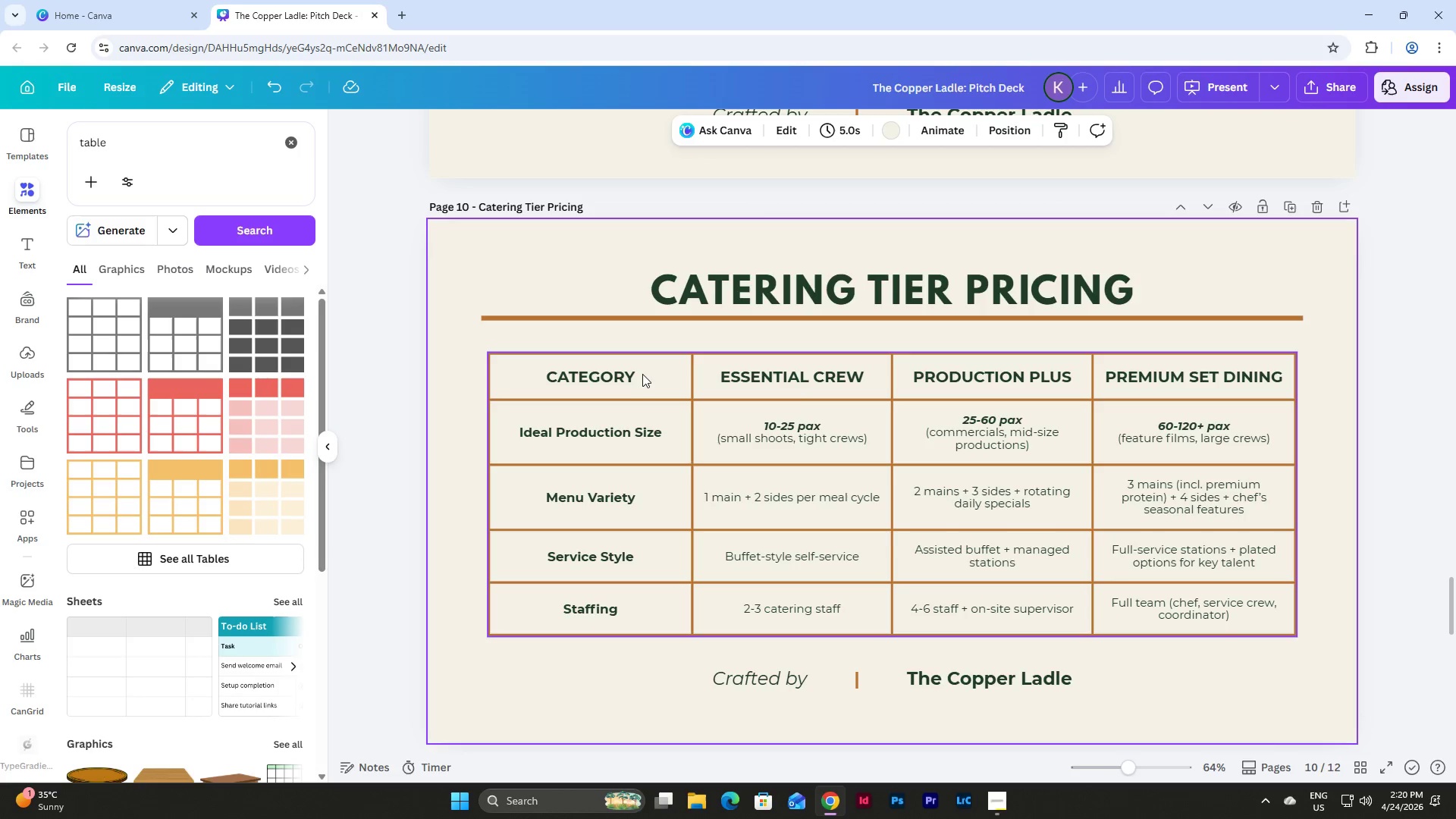 
left_click([668, 371])
 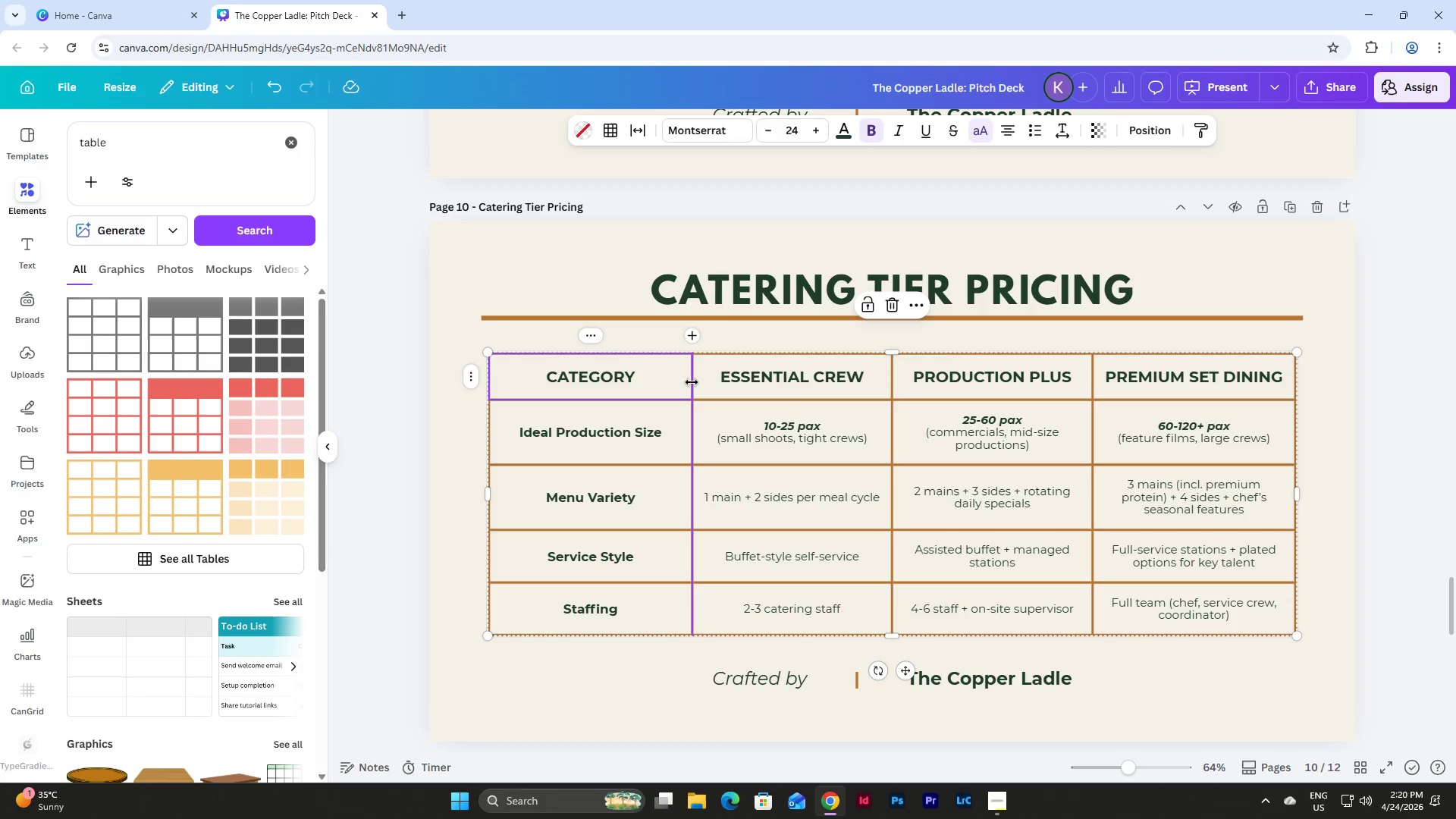 
left_click_drag(start_coordinate=[693, 381], to_coordinate=[632, 396])
 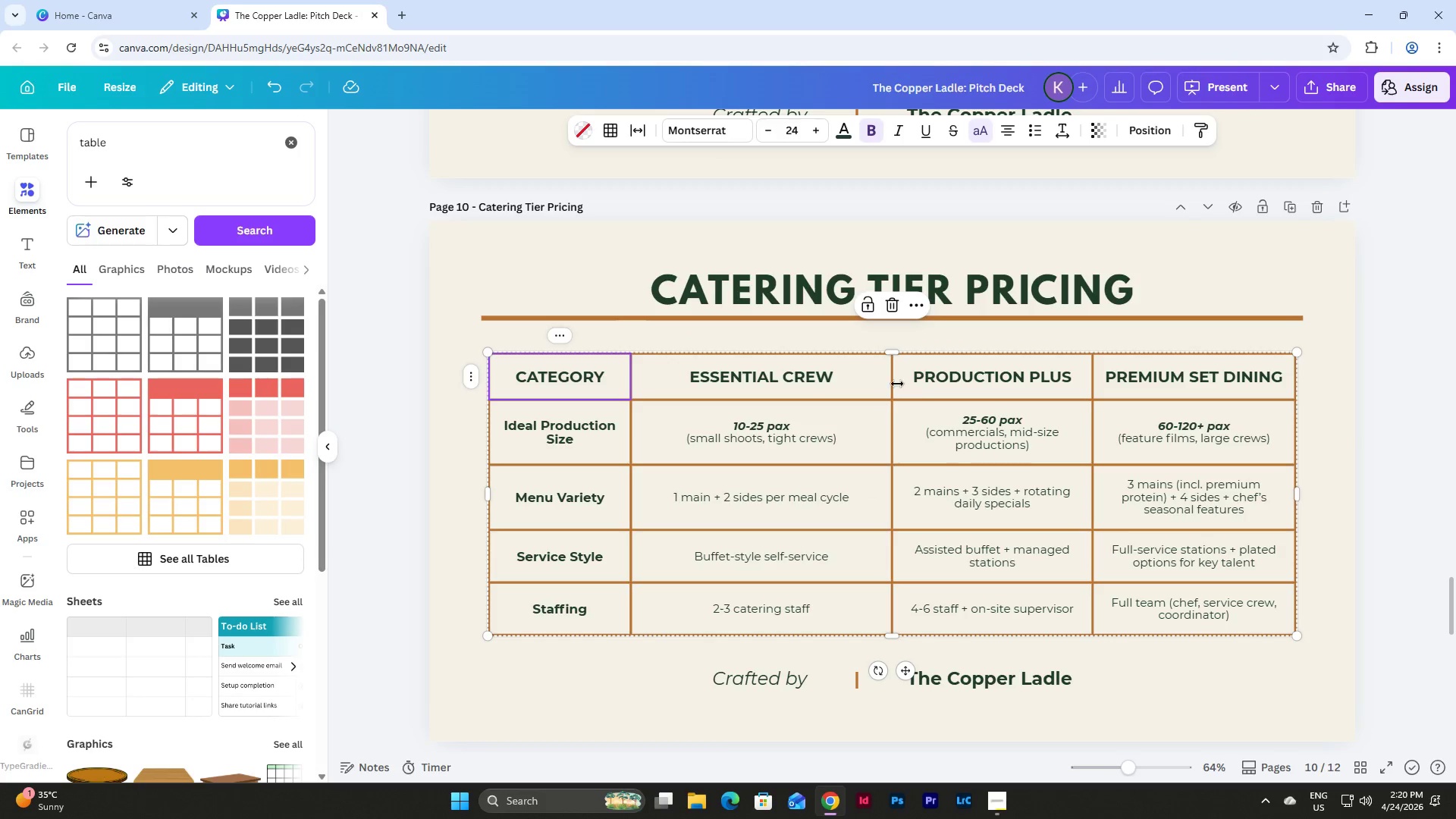 
left_click_drag(start_coordinate=[894, 384], to_coordinate=[801, 385])
 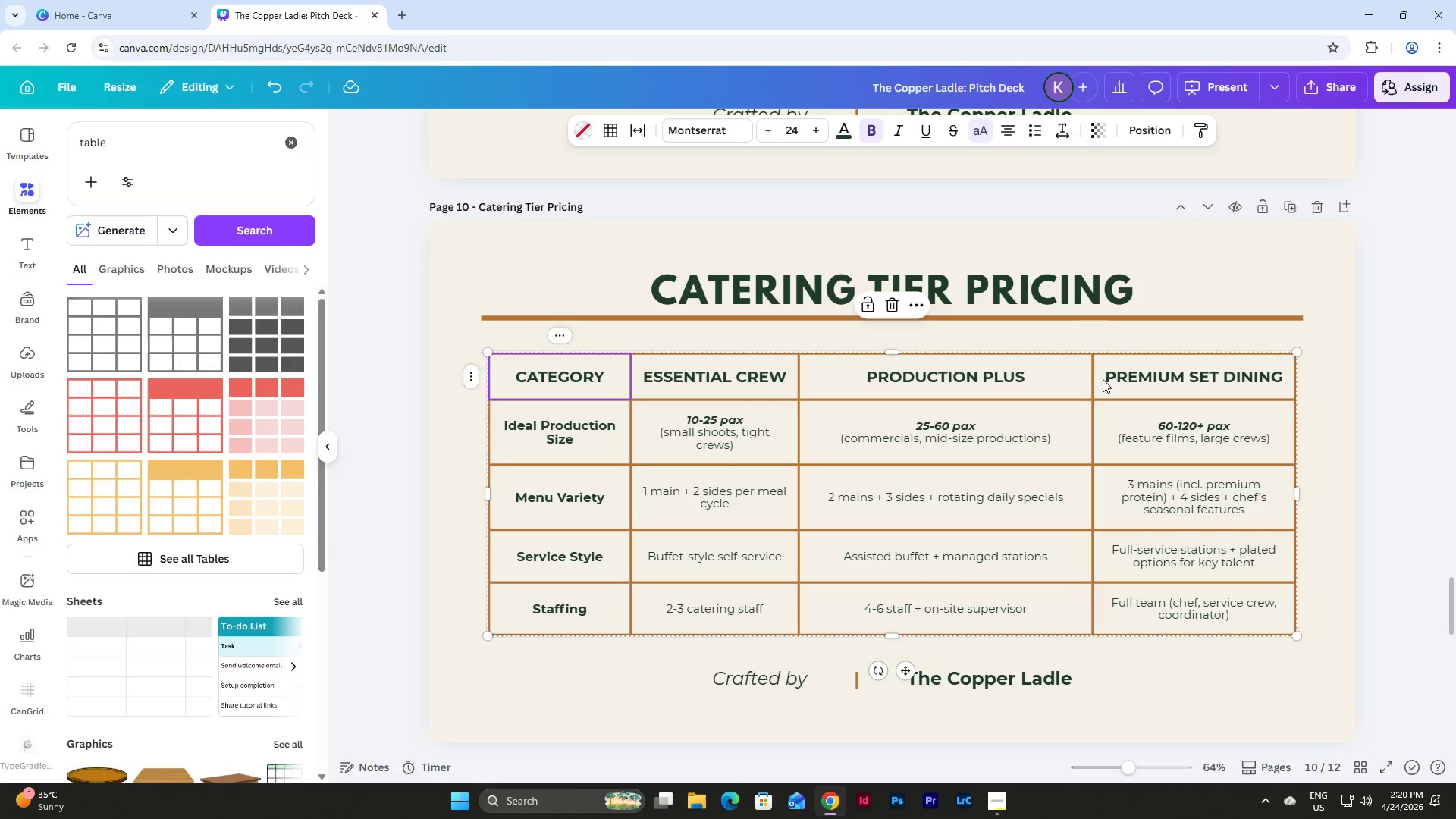 
left_click_drag(start_coordinate=[1097, 379], to_coordinate=[987, 385])
 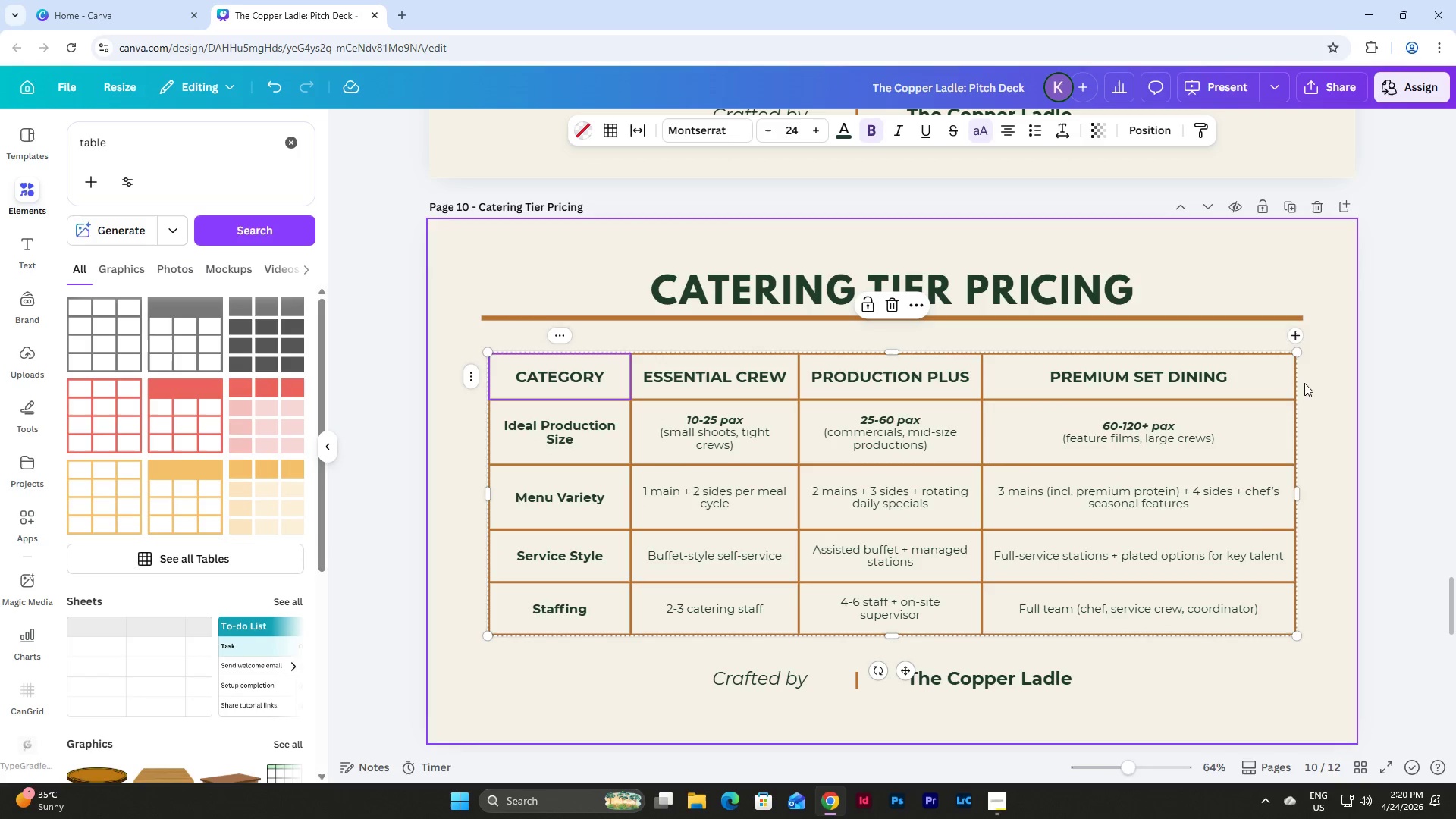 
left_click_drag(start_coordinate=[1294, 383], to_coordinate=[1185, 382])
 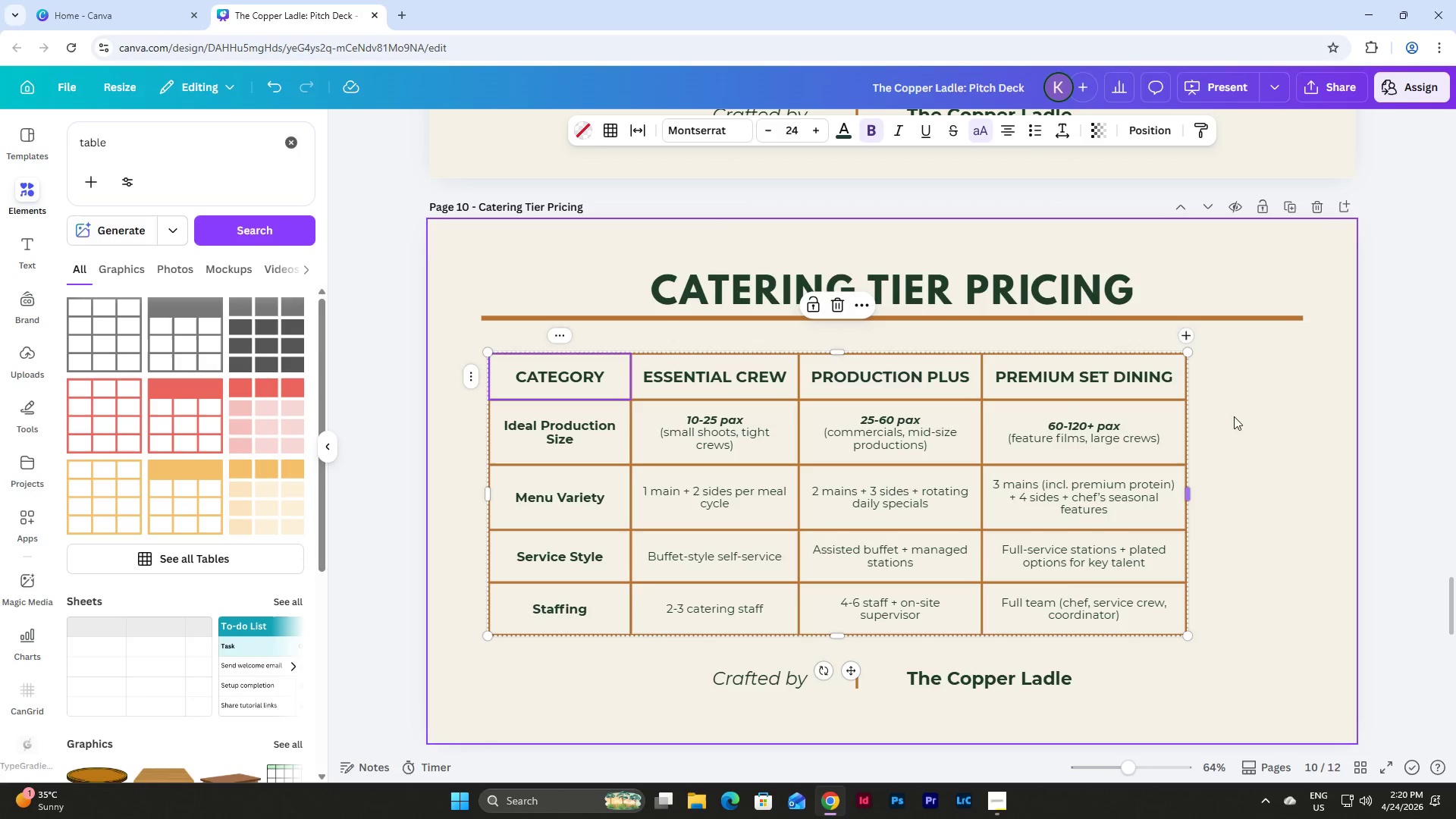 
left_click([1250, 428])
 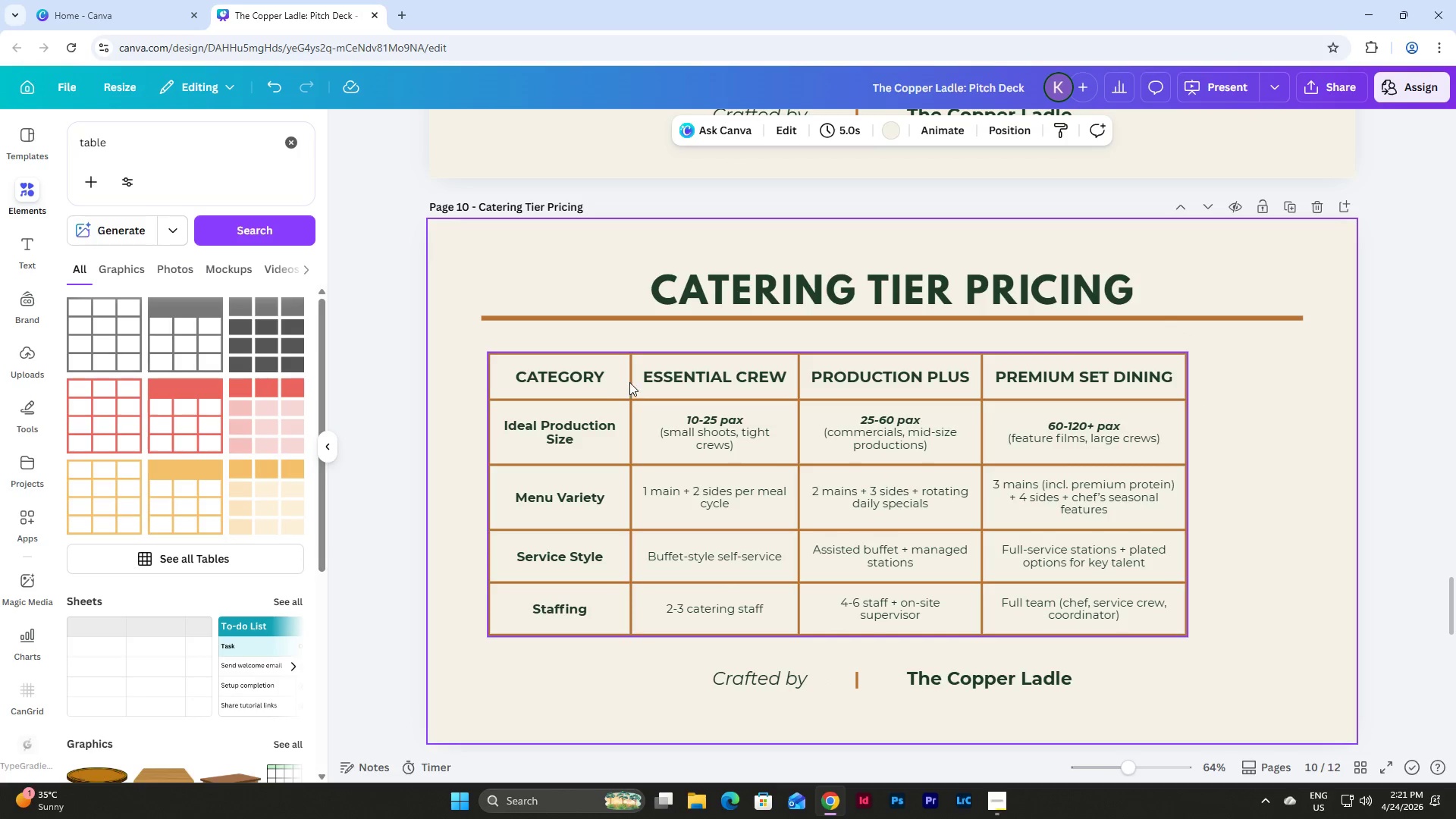 
left_click([617, 379])
 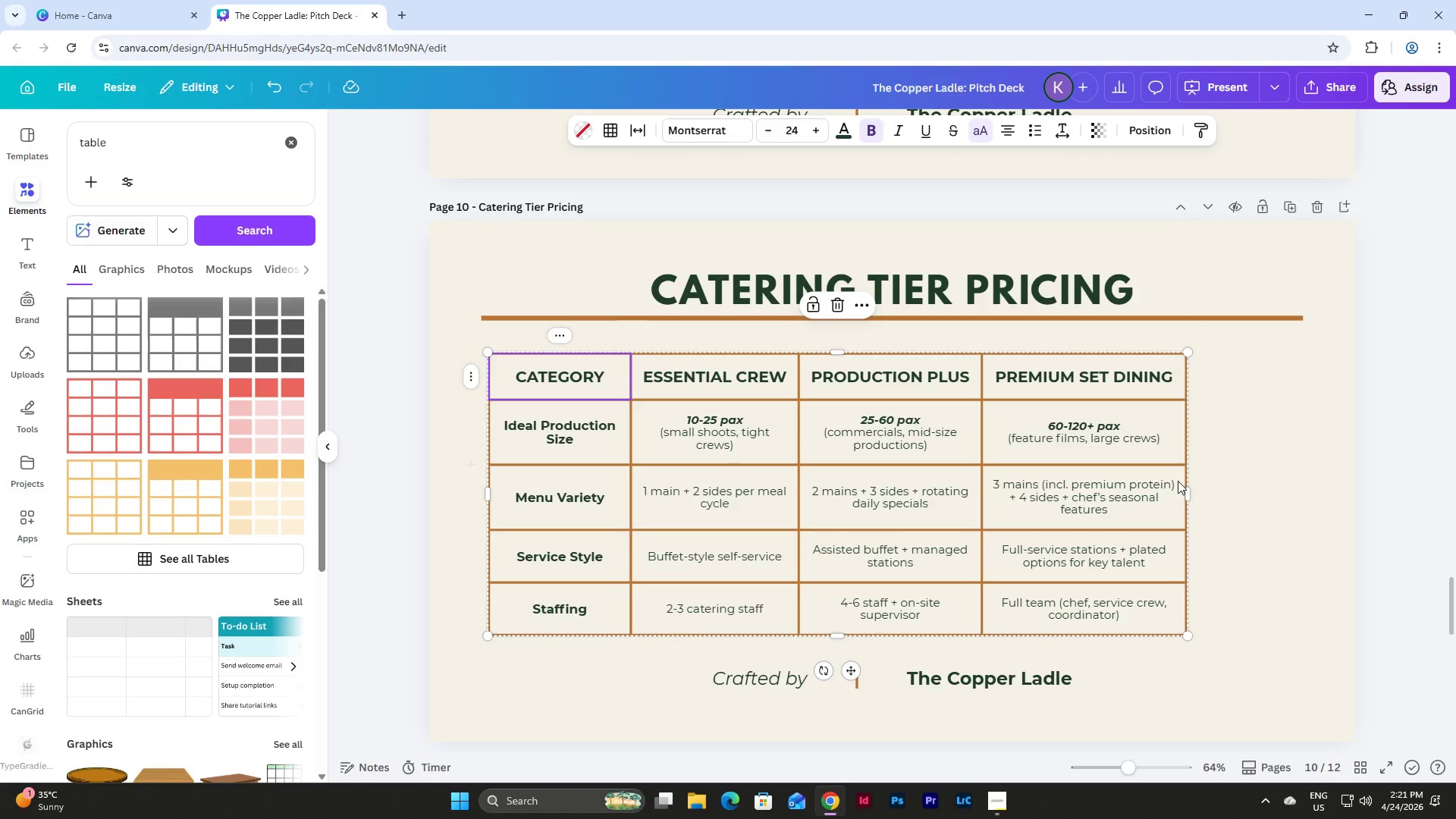 
left_click([1212, 501])
 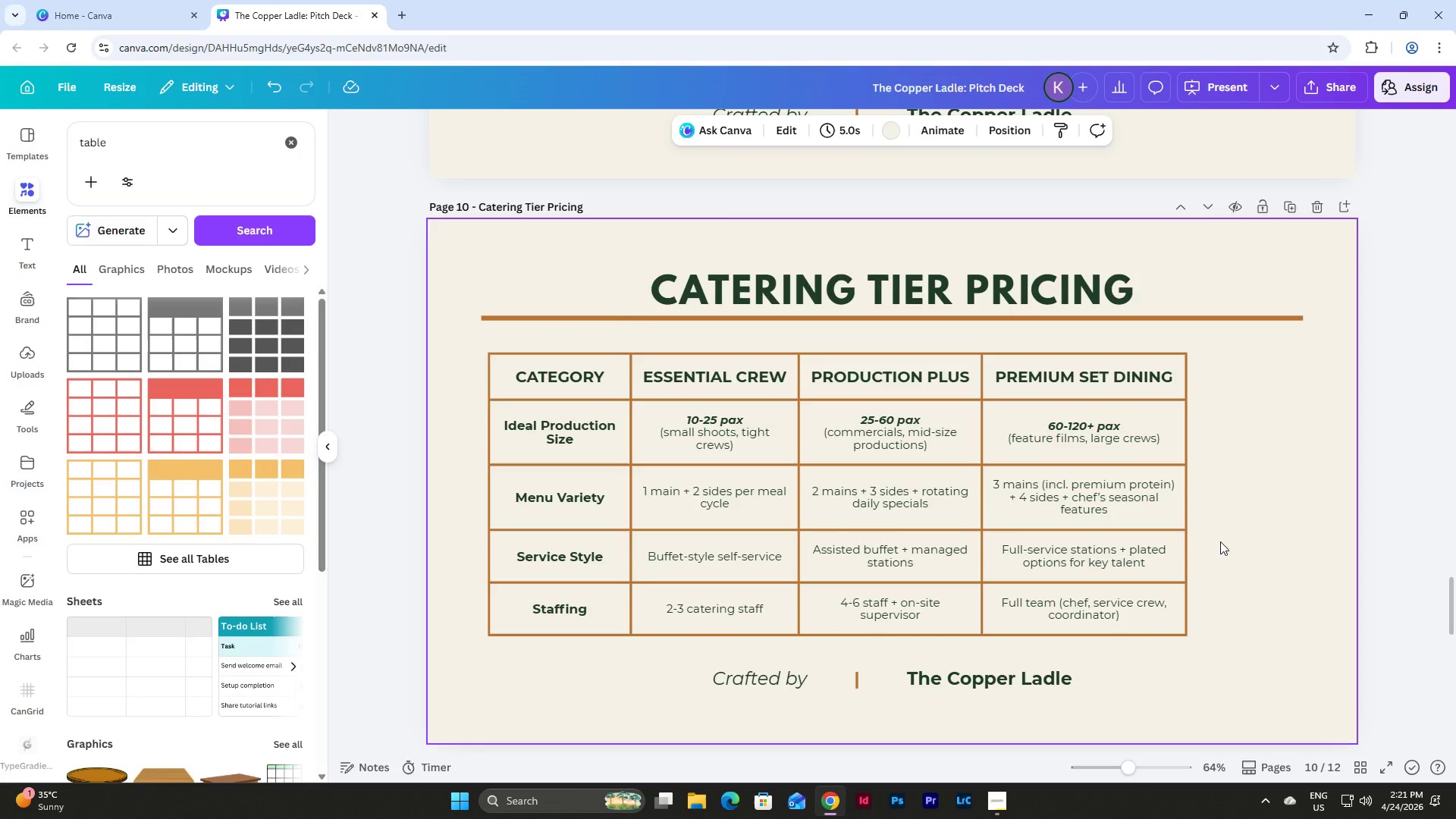 
left_click_drag(start_coordinate=[1235, 647], to_coordinate=[460, 347])
 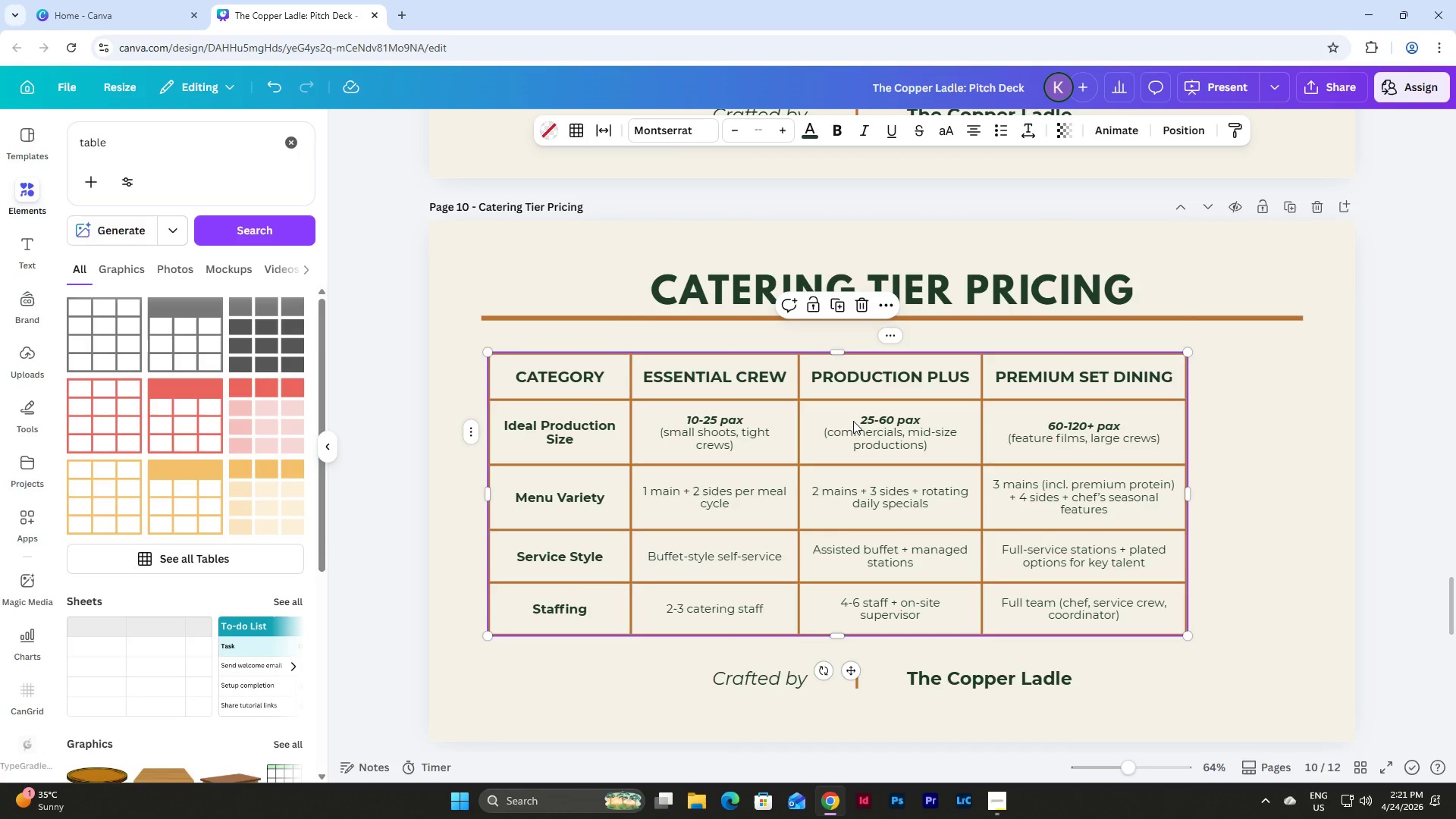 
left_click_drag(start_coordinate=[853, 421], to_coordinate=[908, 420])
 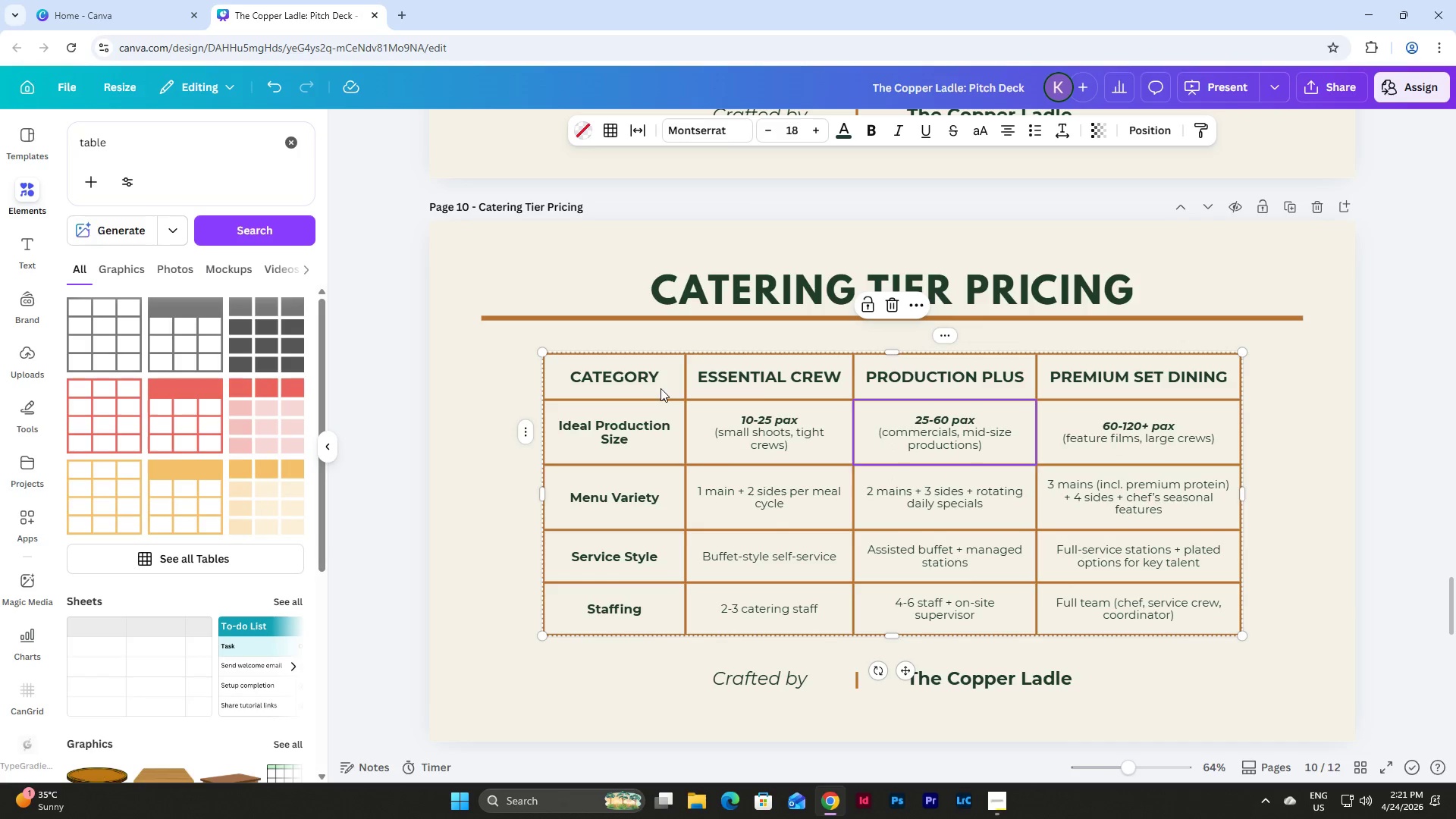 
left_click([808, 378])
 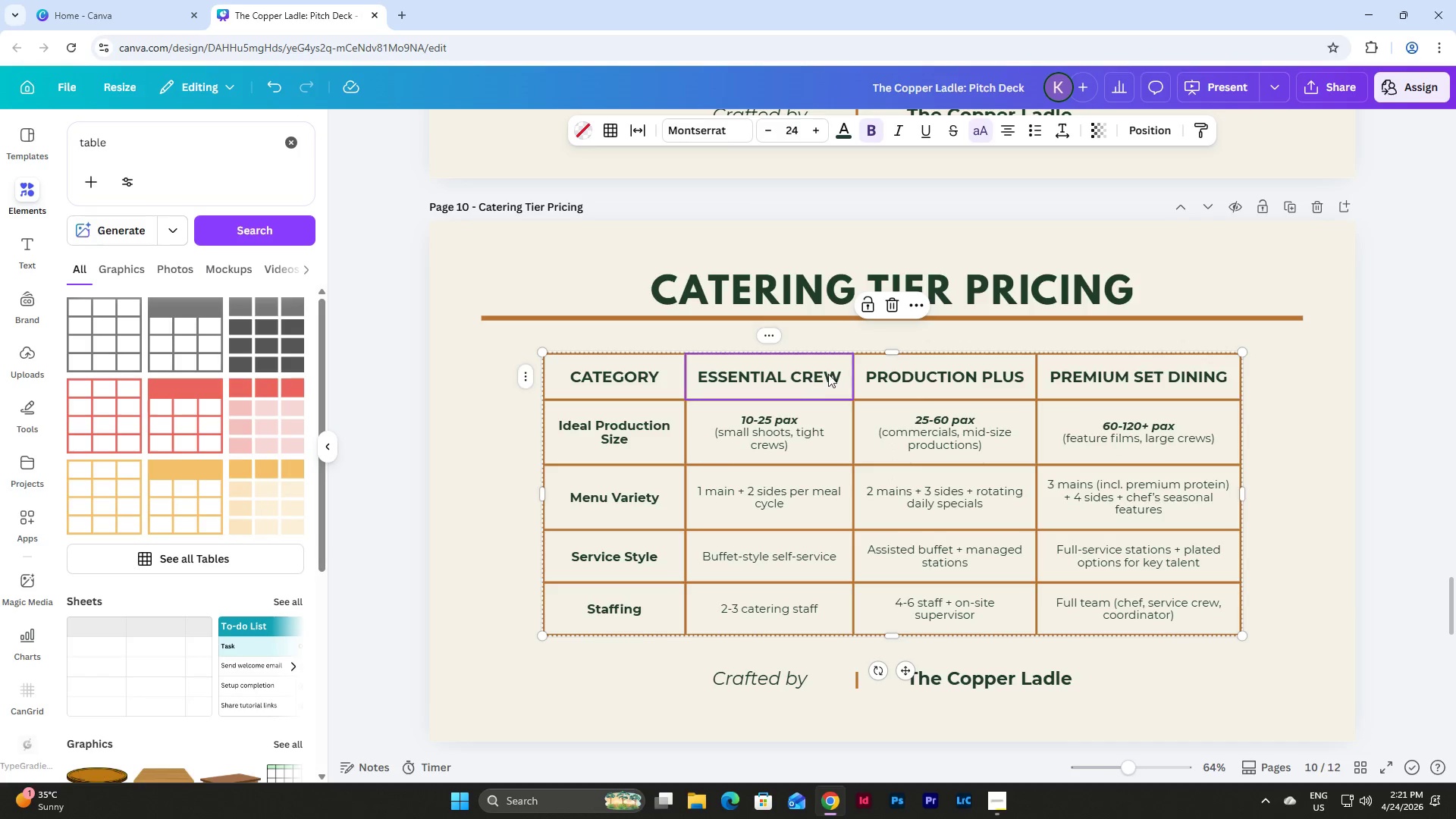 
left_click([838, 372])
 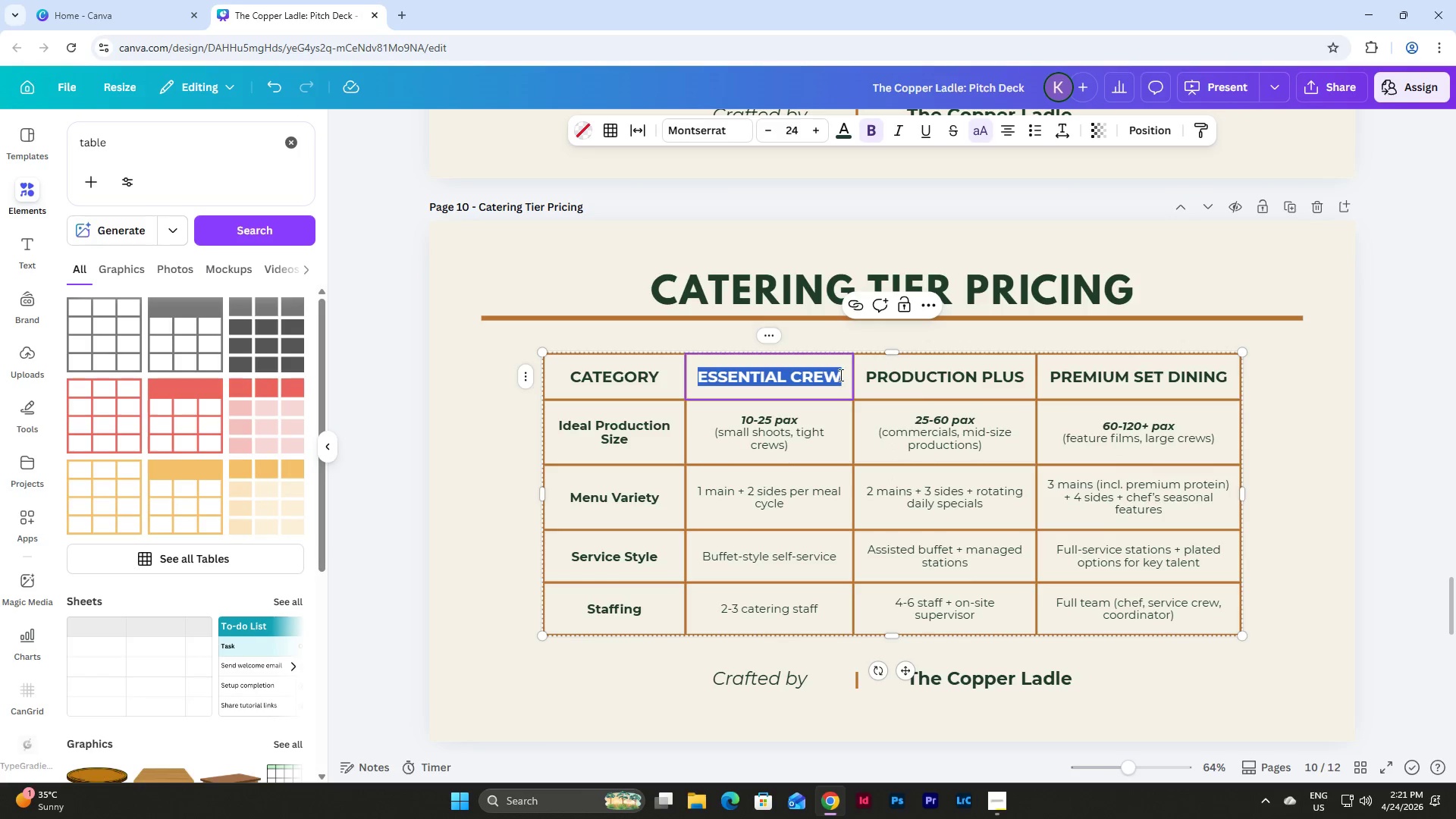 
left_click([839, 375])
 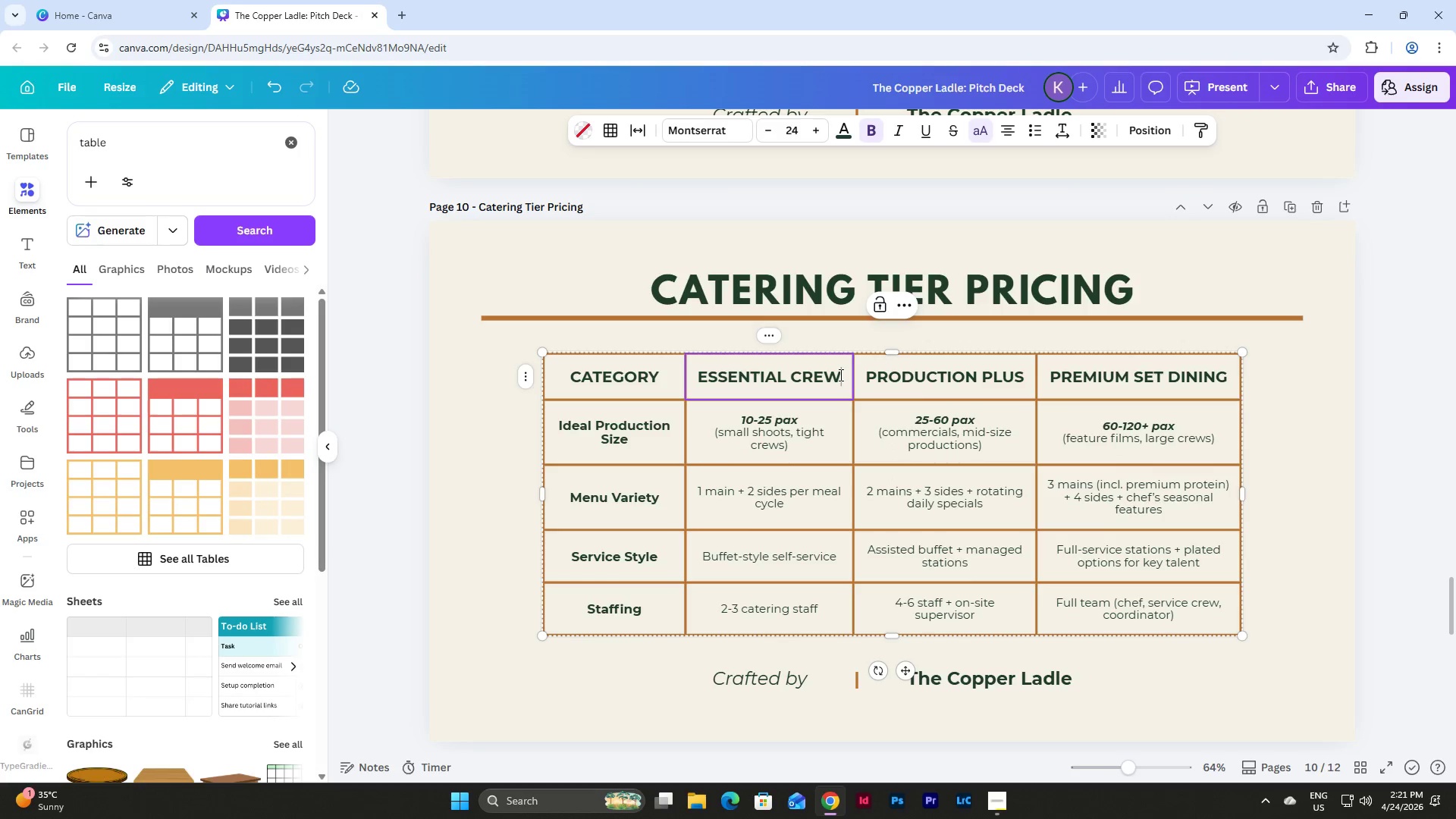 
key(Enter)
 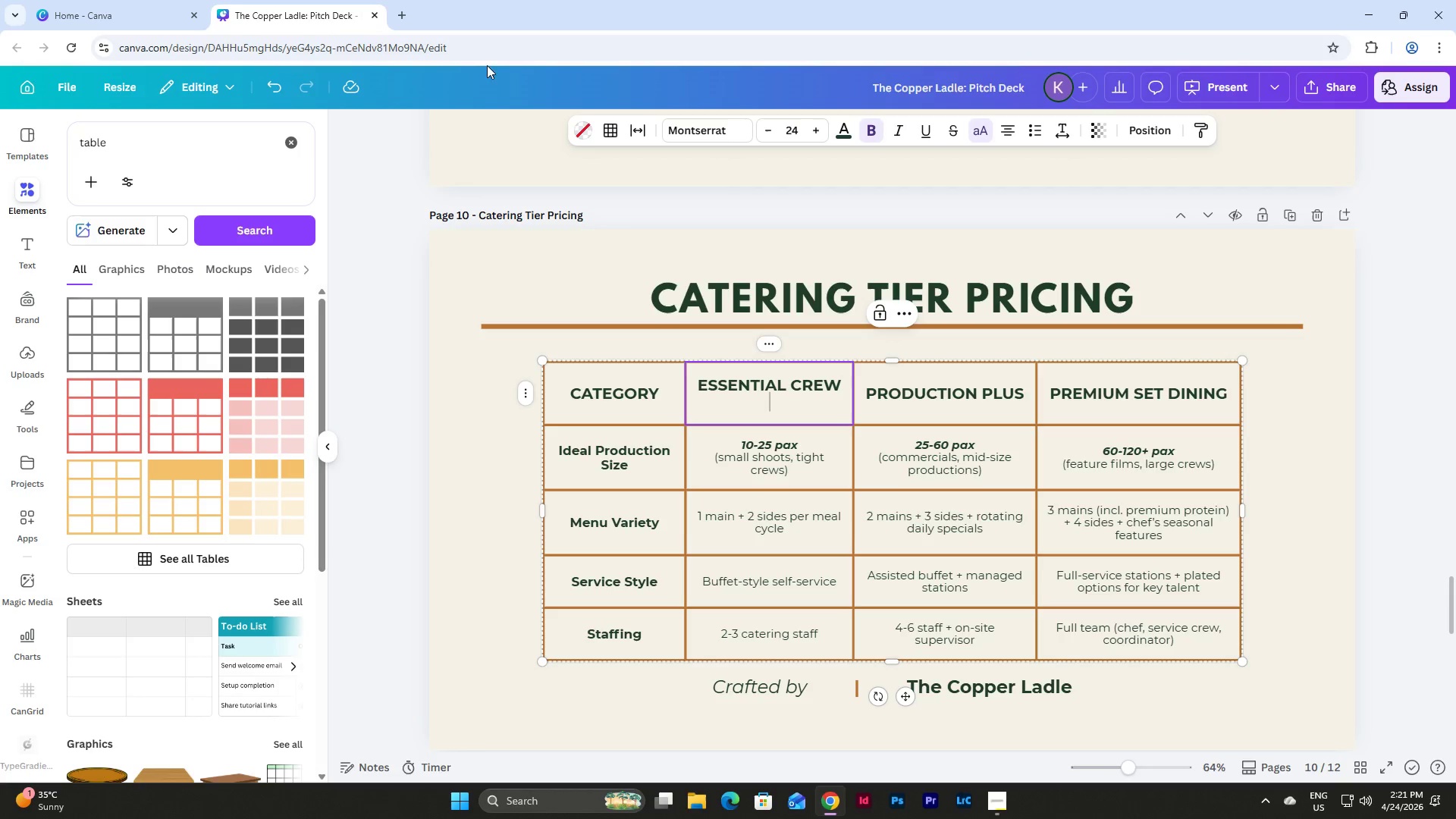 
wait(6.45)
 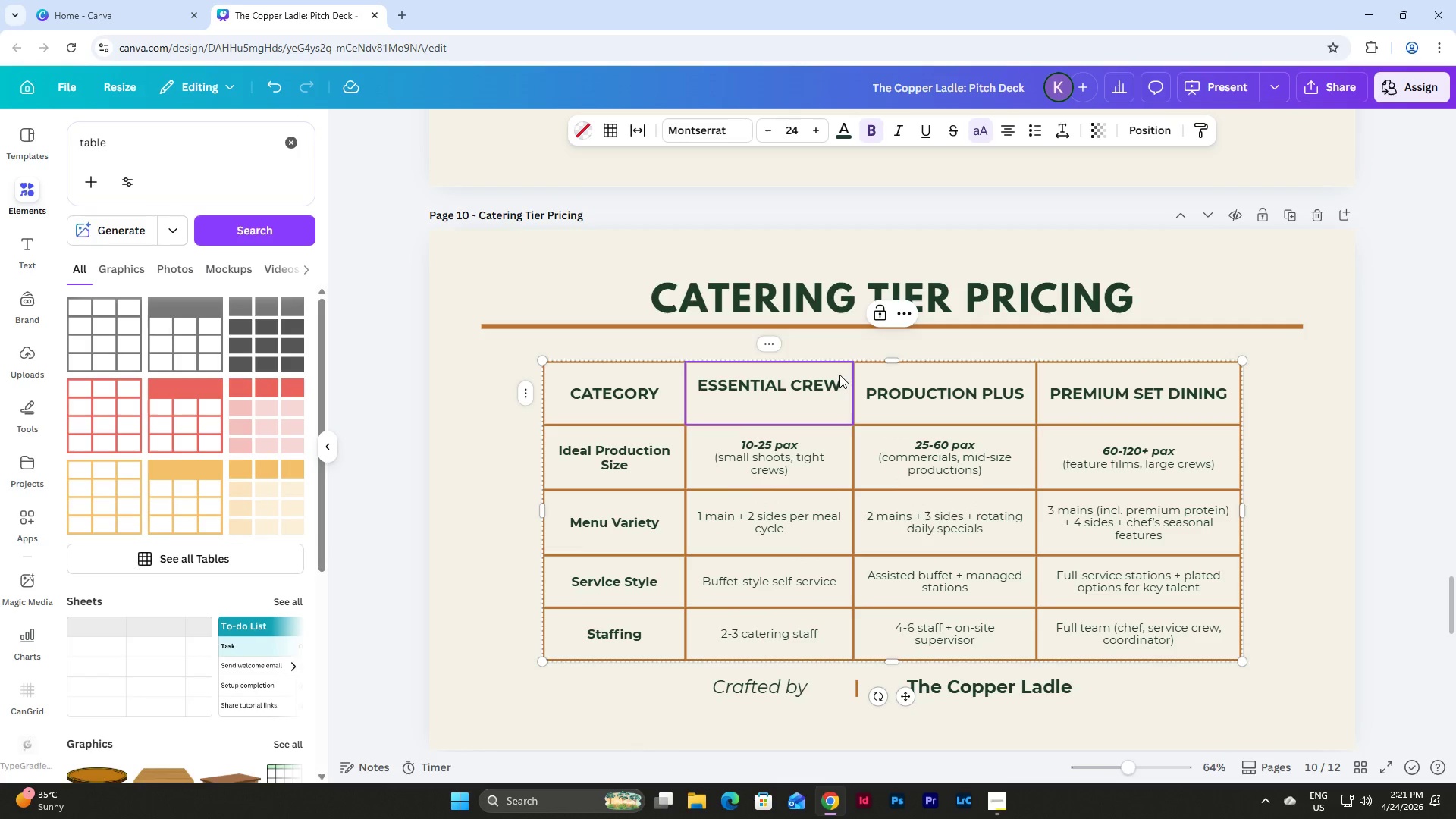 
type(per)
key(Backspace)
type(so si)
 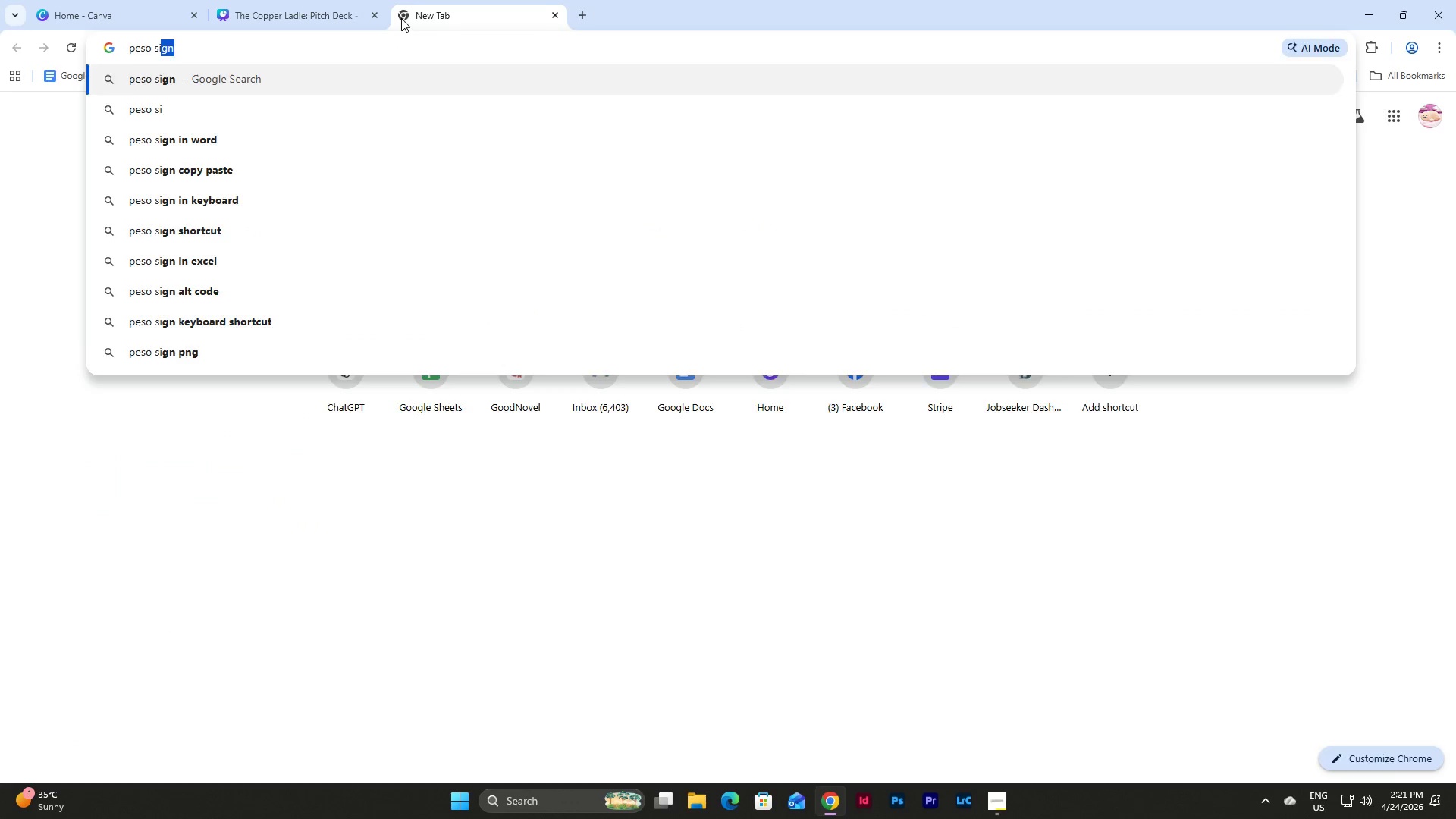 
key(Enter)
 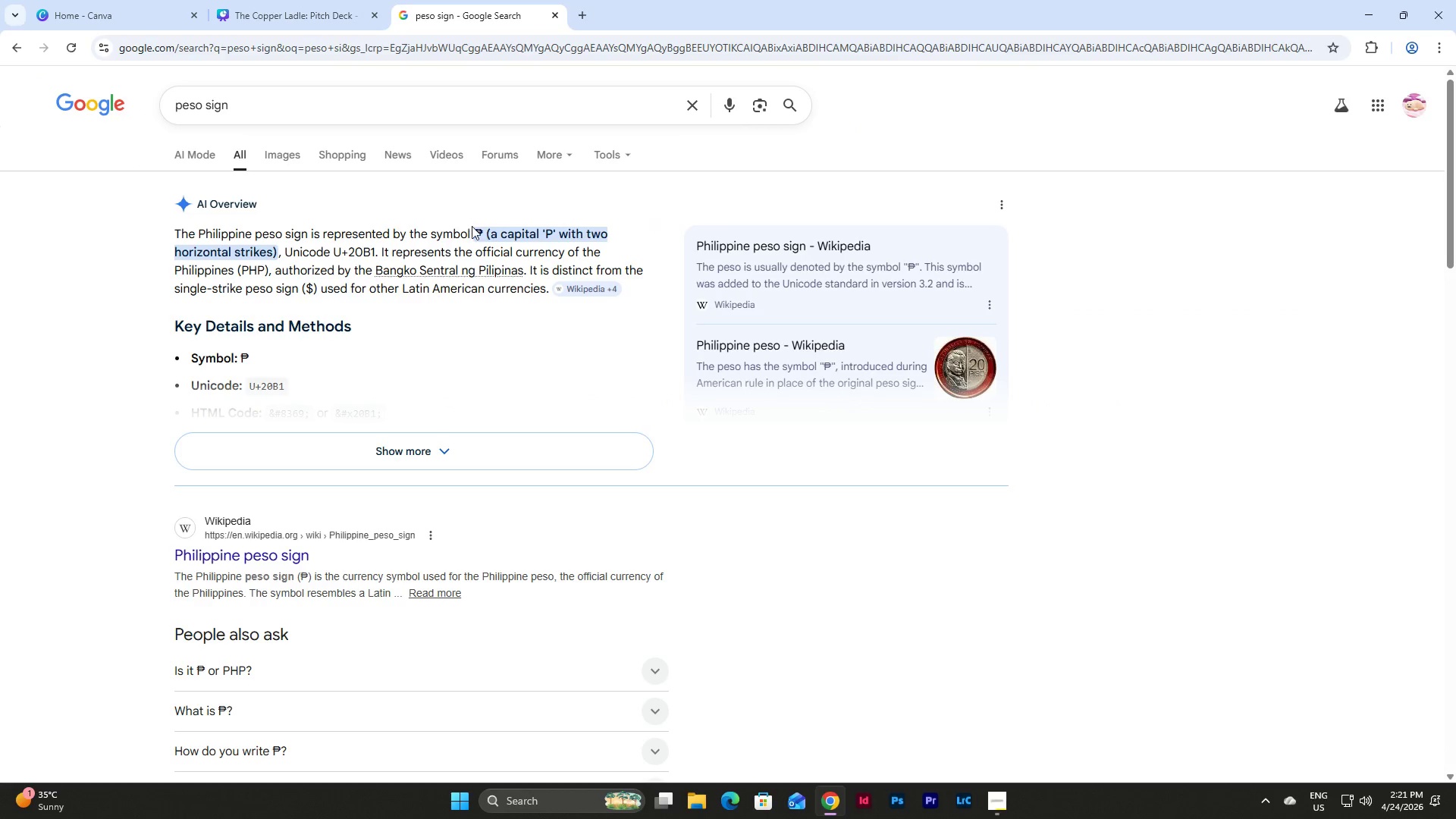 
left_click_drag(start_coordinate=[476, 230], to_coordinate=[482, 233])
 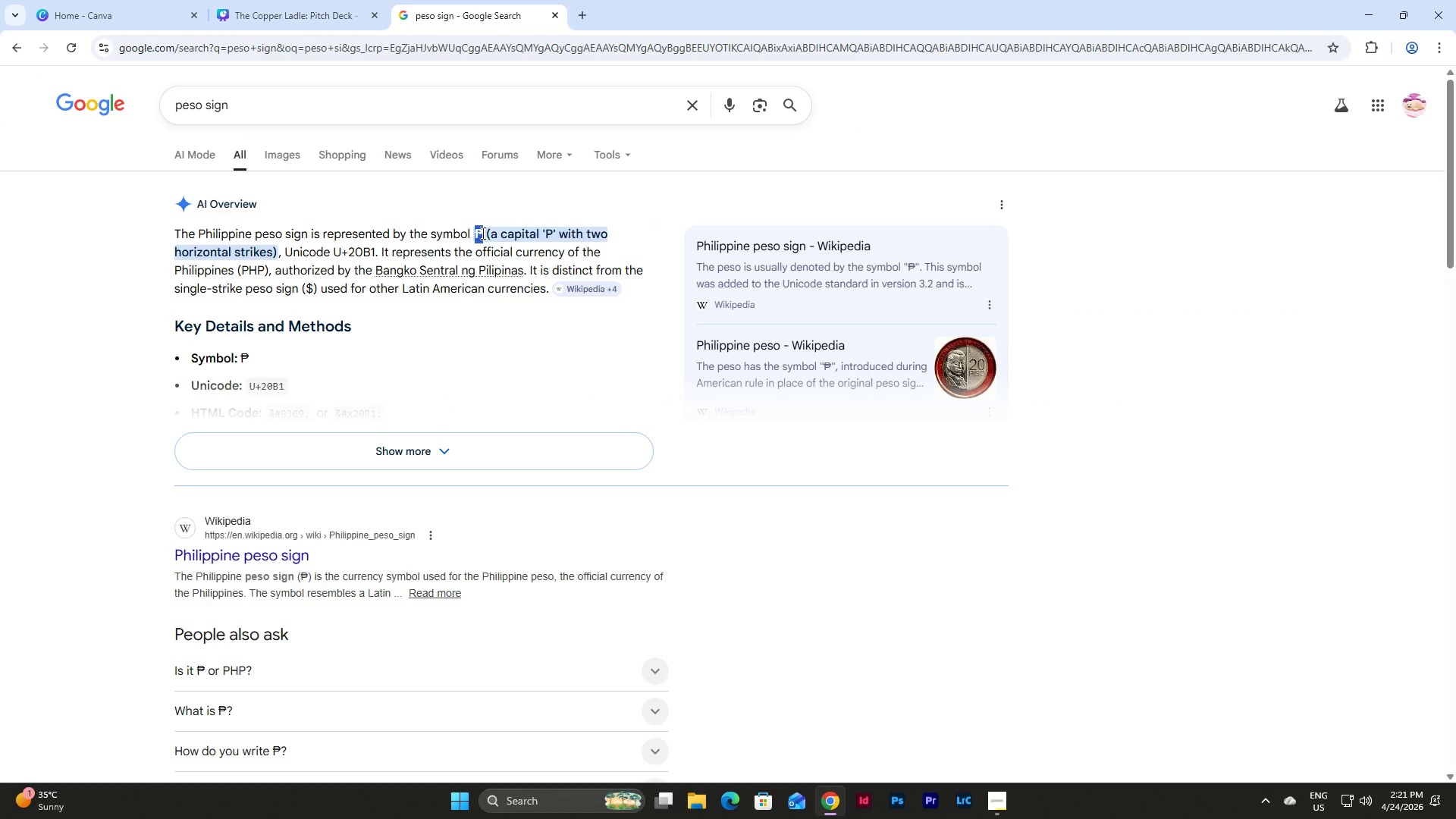 
key(Control+C)
 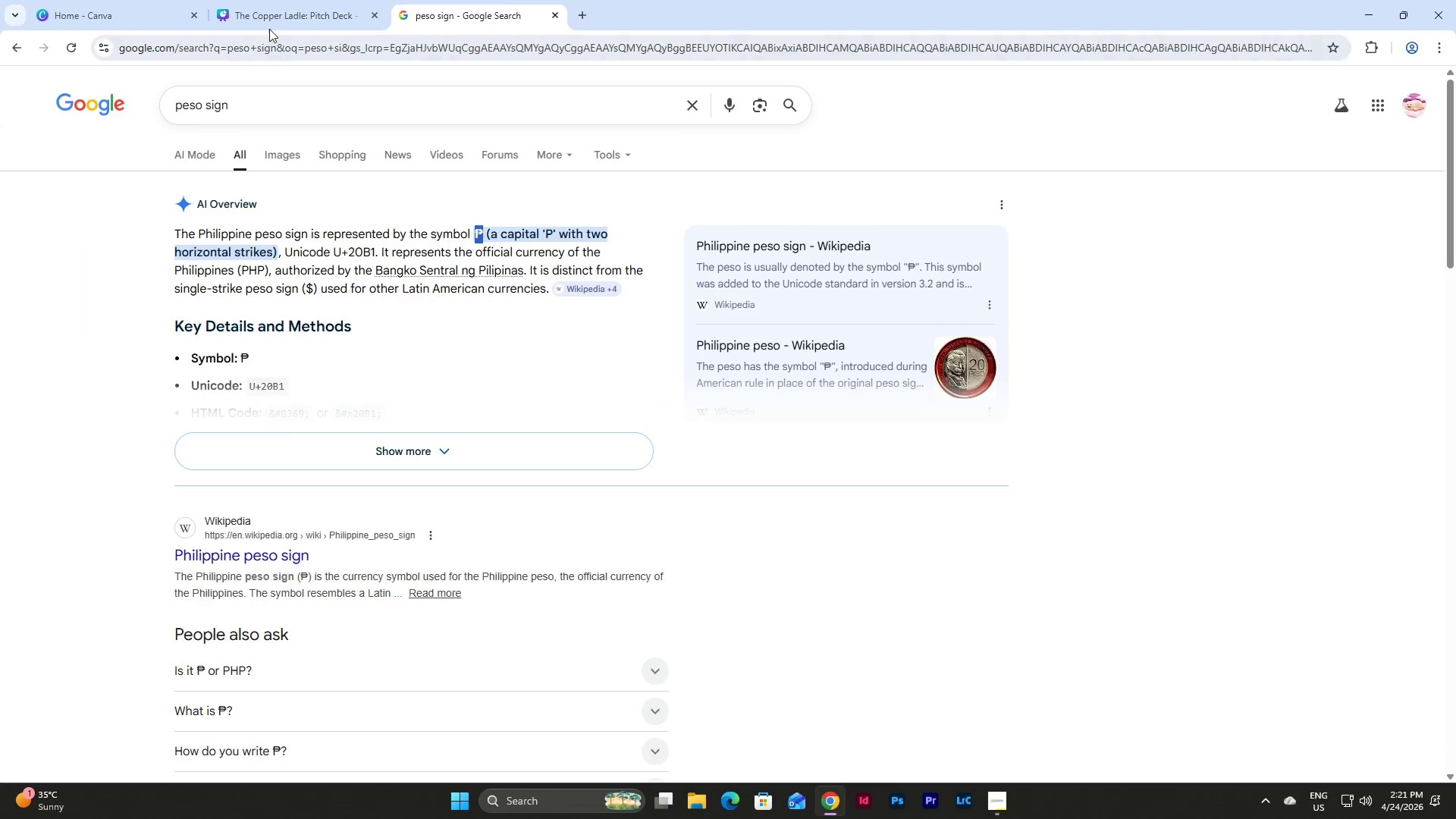 
left_click([271, 2])
 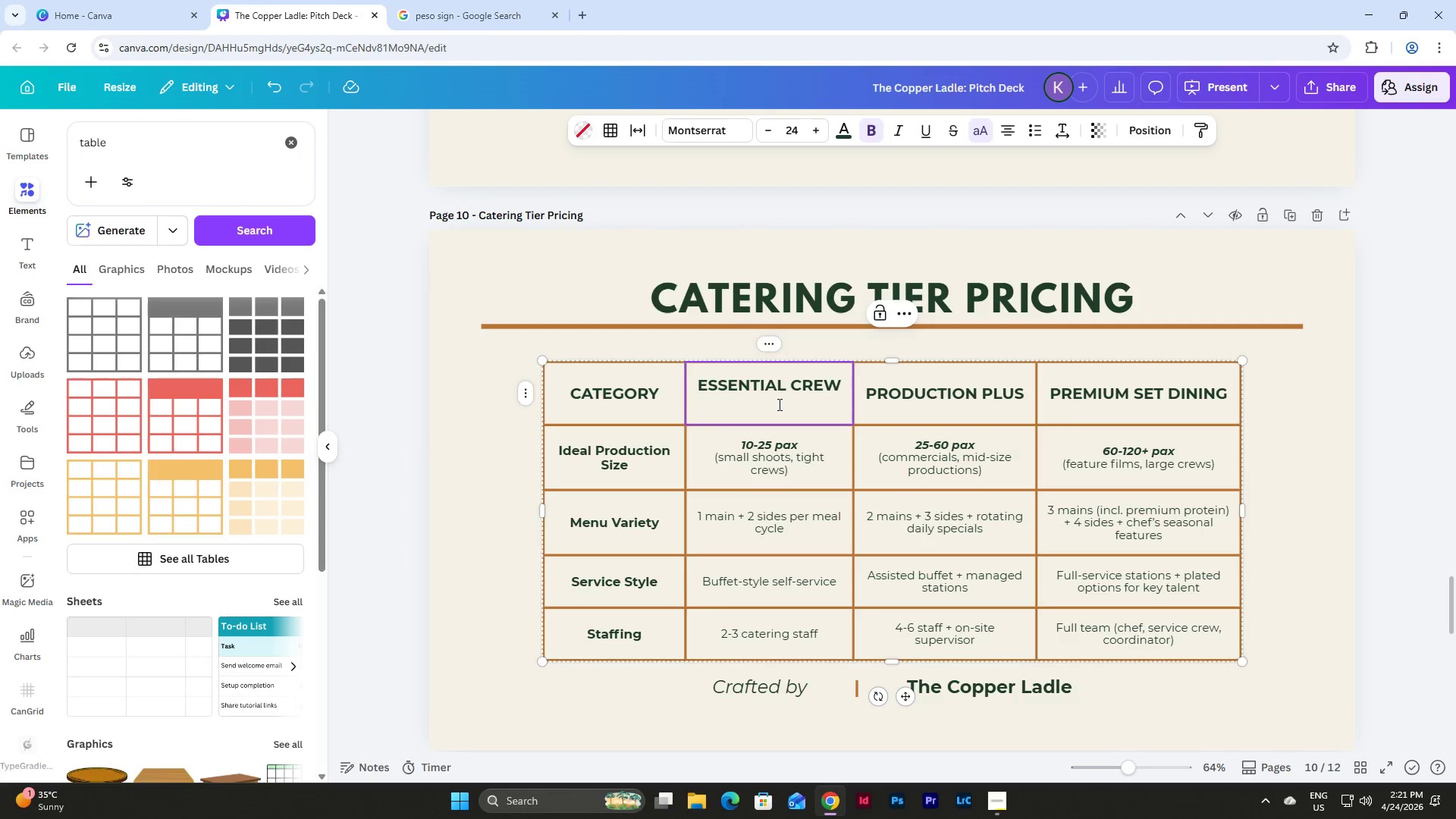 
wait(10.45)
 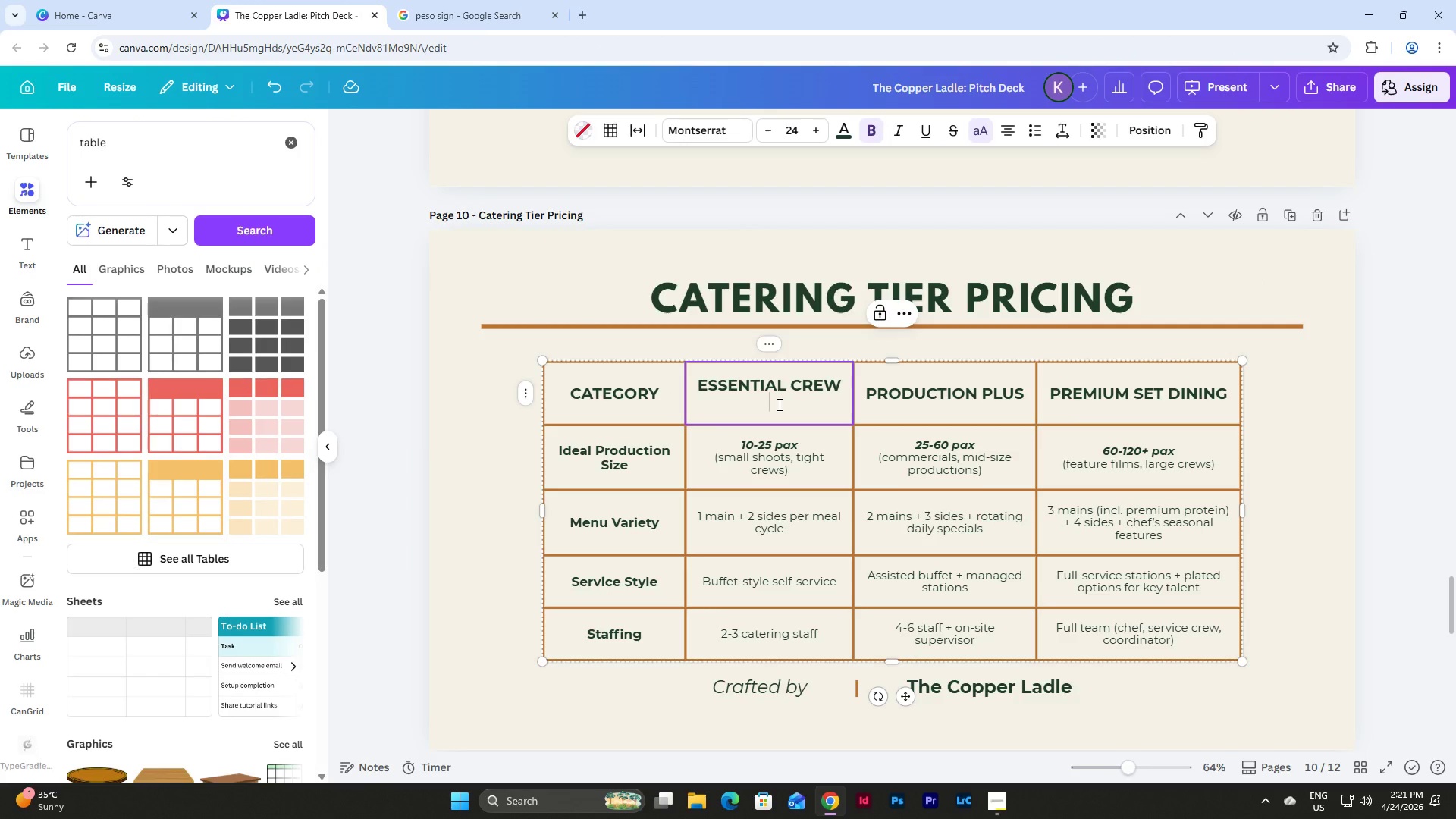 
key(Control+V)
 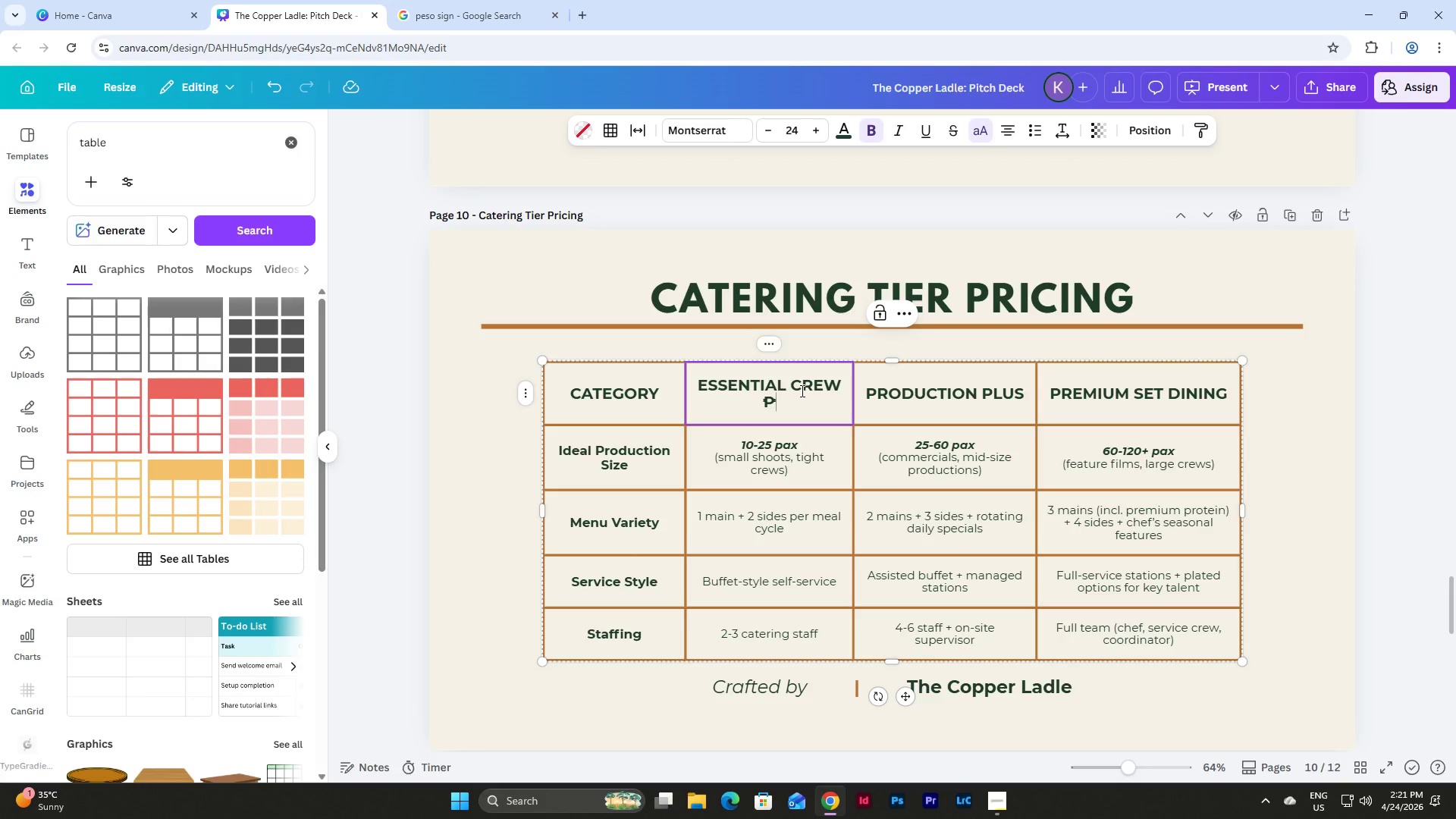 
key(Numpad8)
 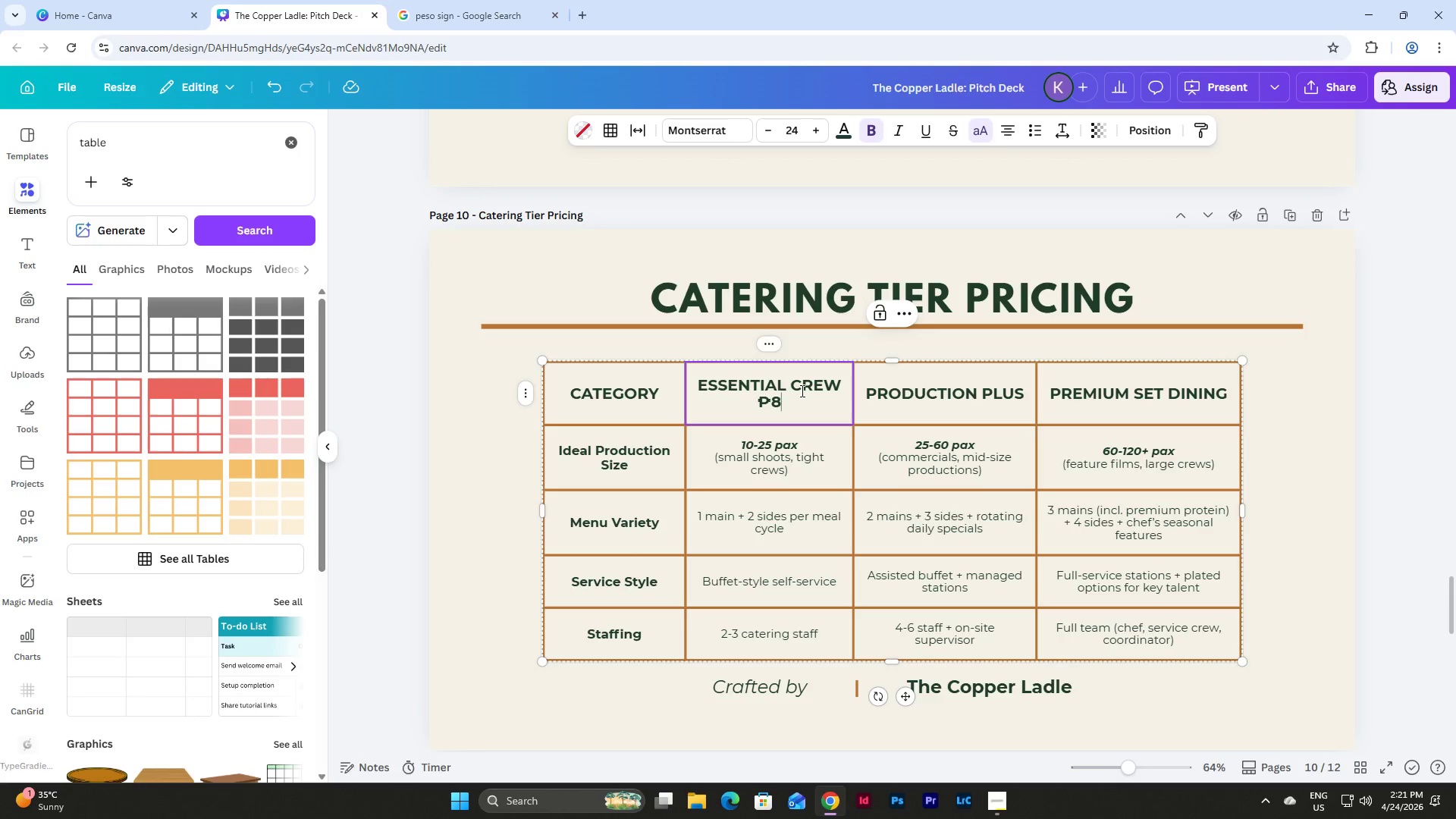 
key(Numpad5)
 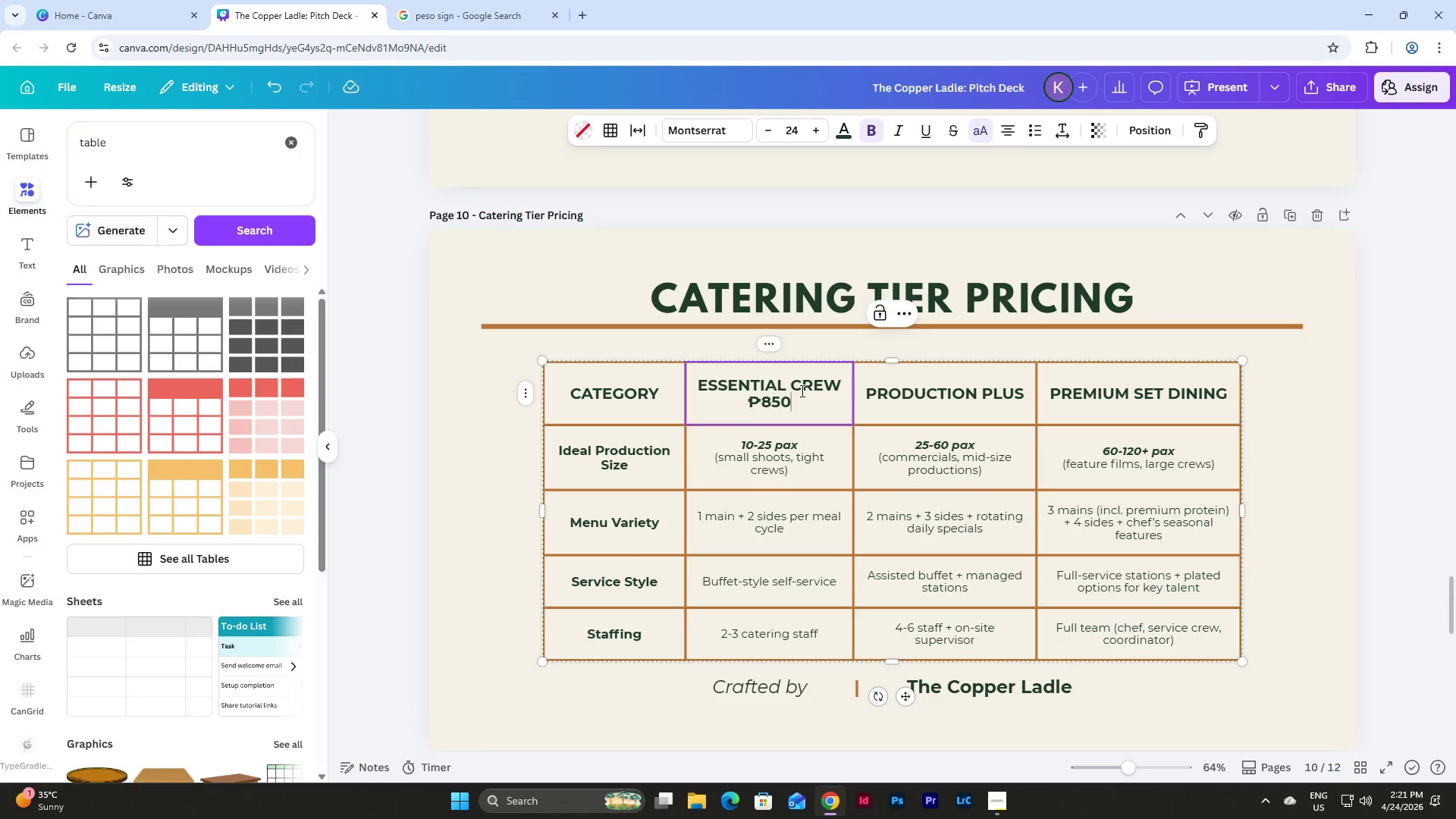 
key(Numpad0)
 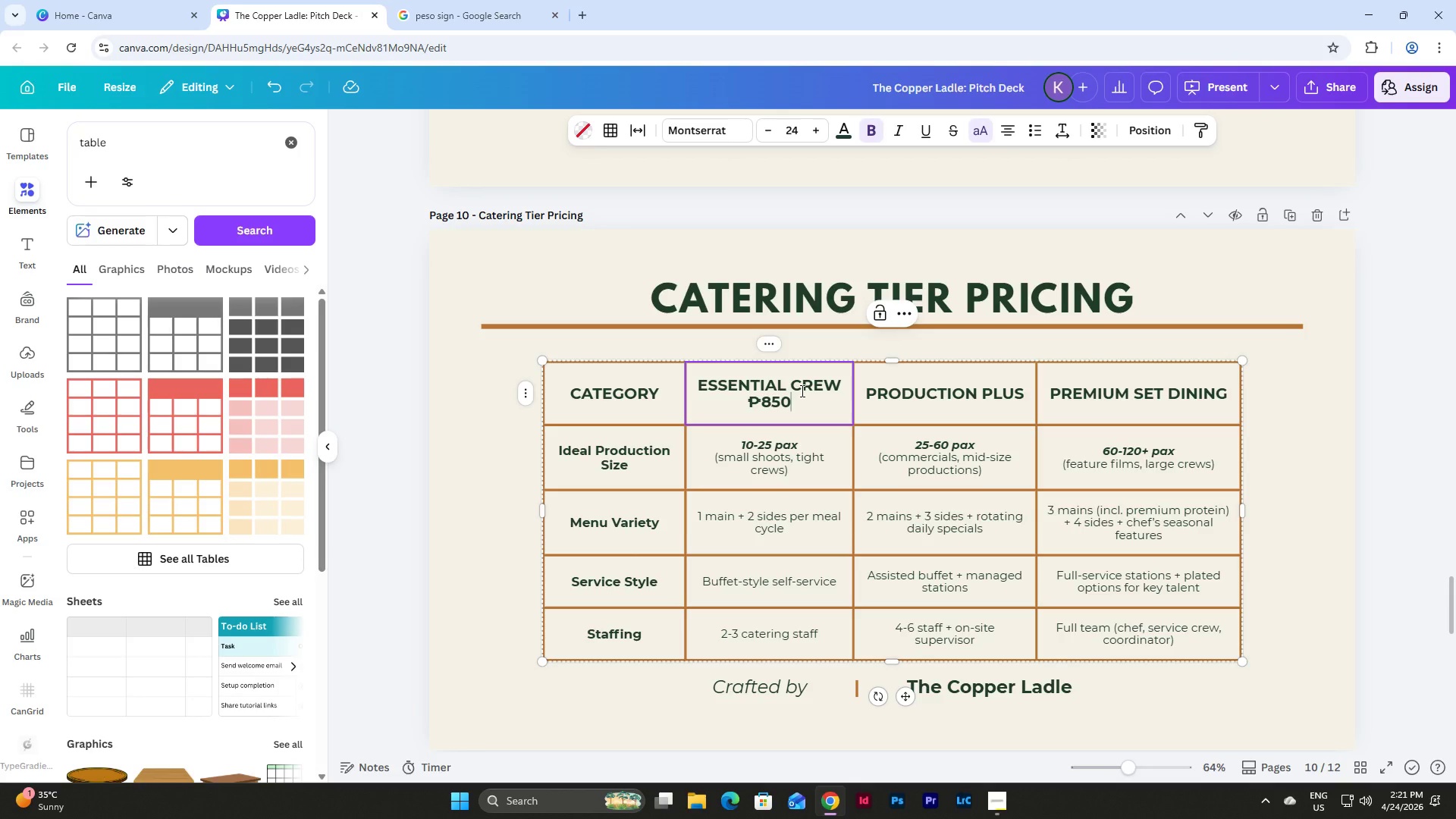 
key(Space)
 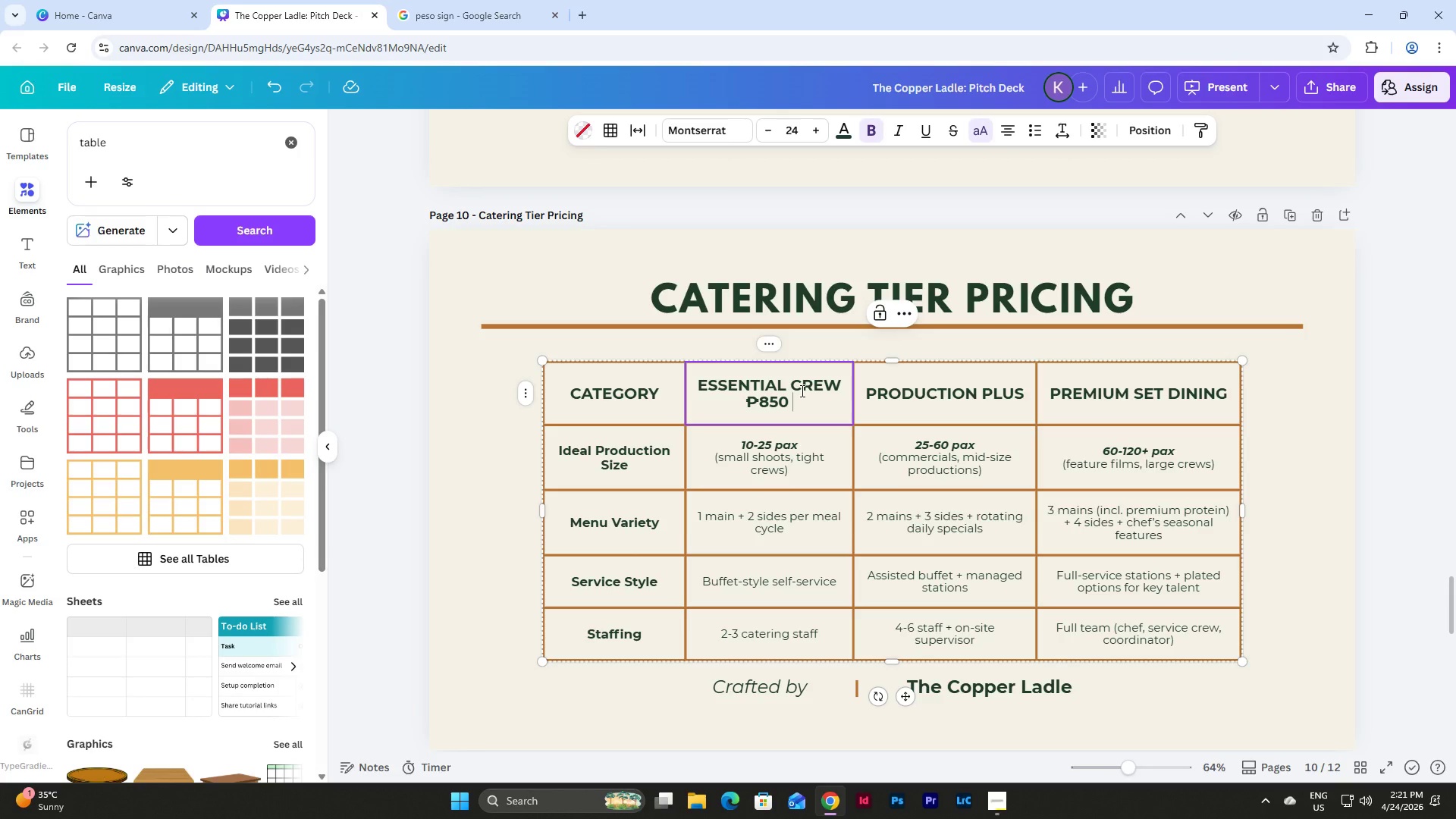 
key(Minus)
 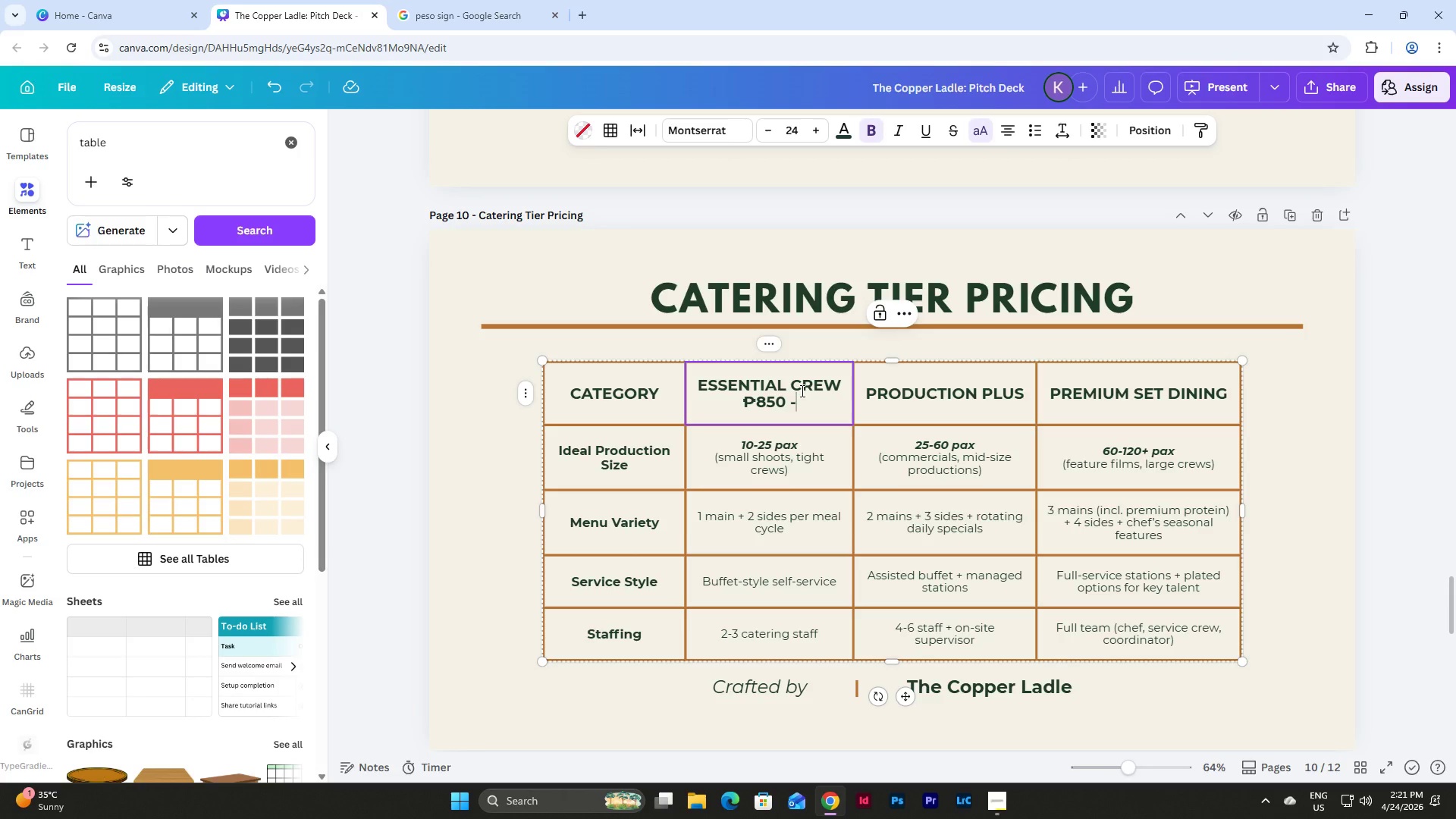 
key(Space)
 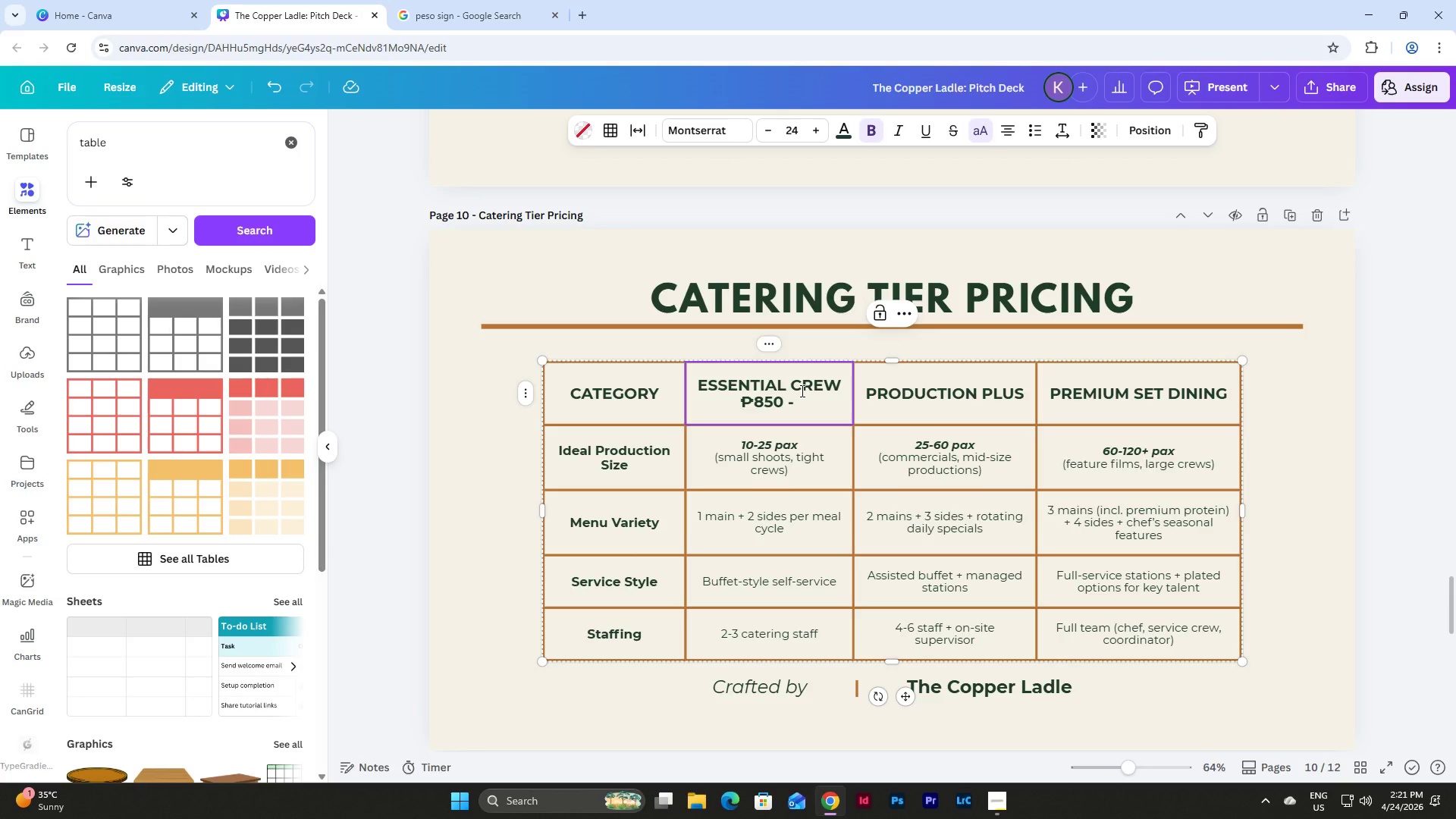 
key(Backspace)
 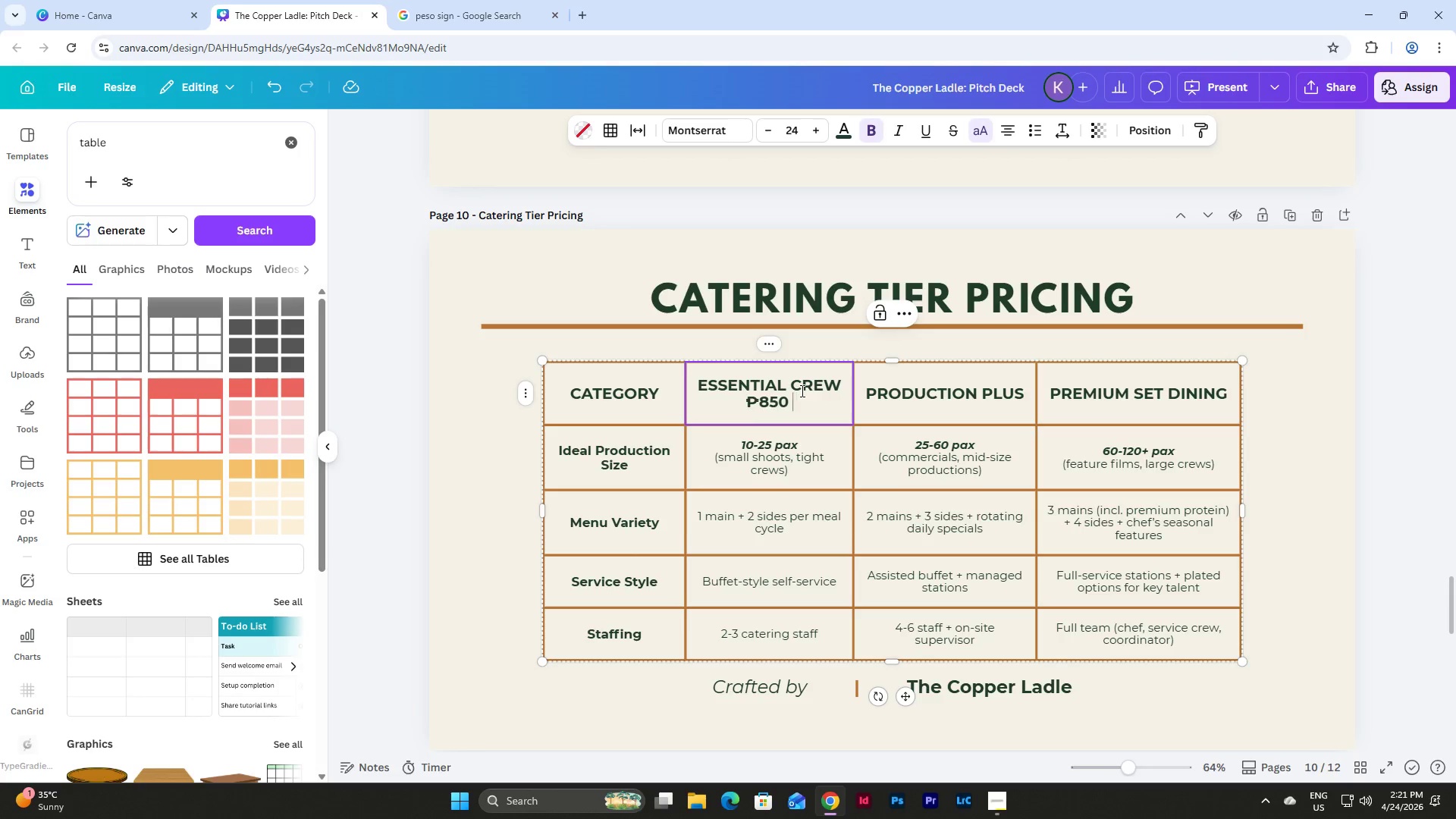 
key(Backspace)
 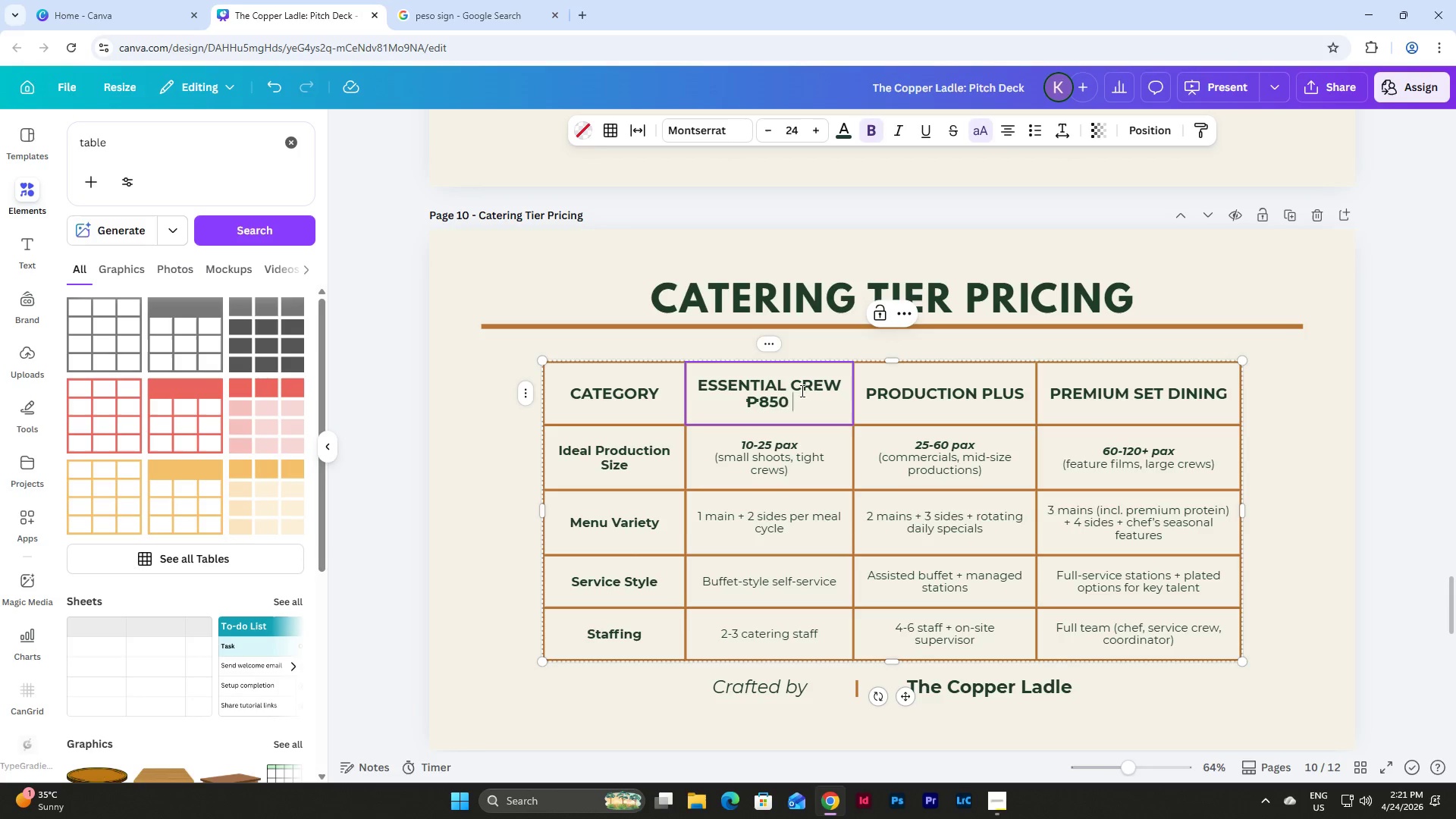 
key(Backspace)
 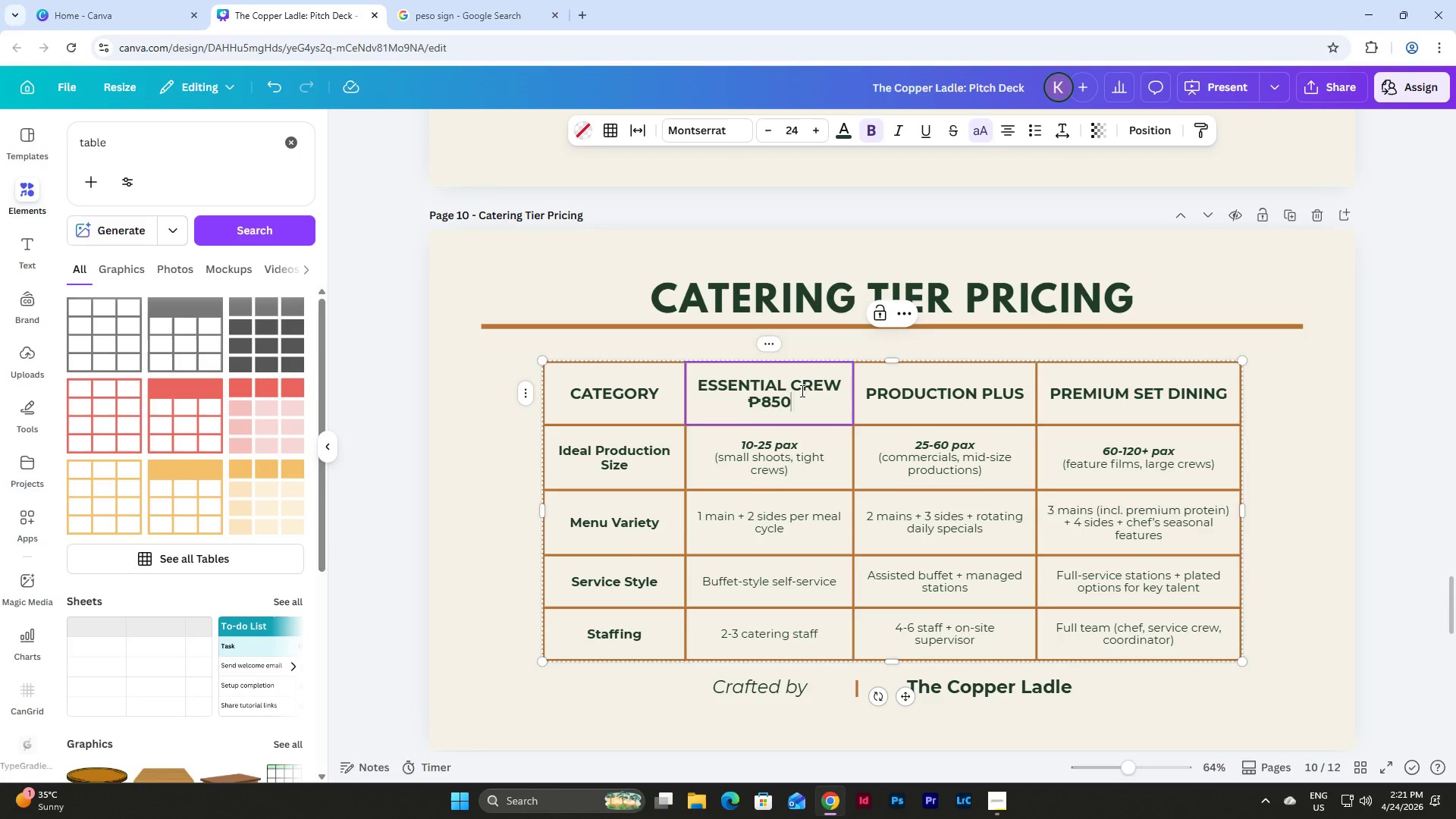 
key(Backspace)
 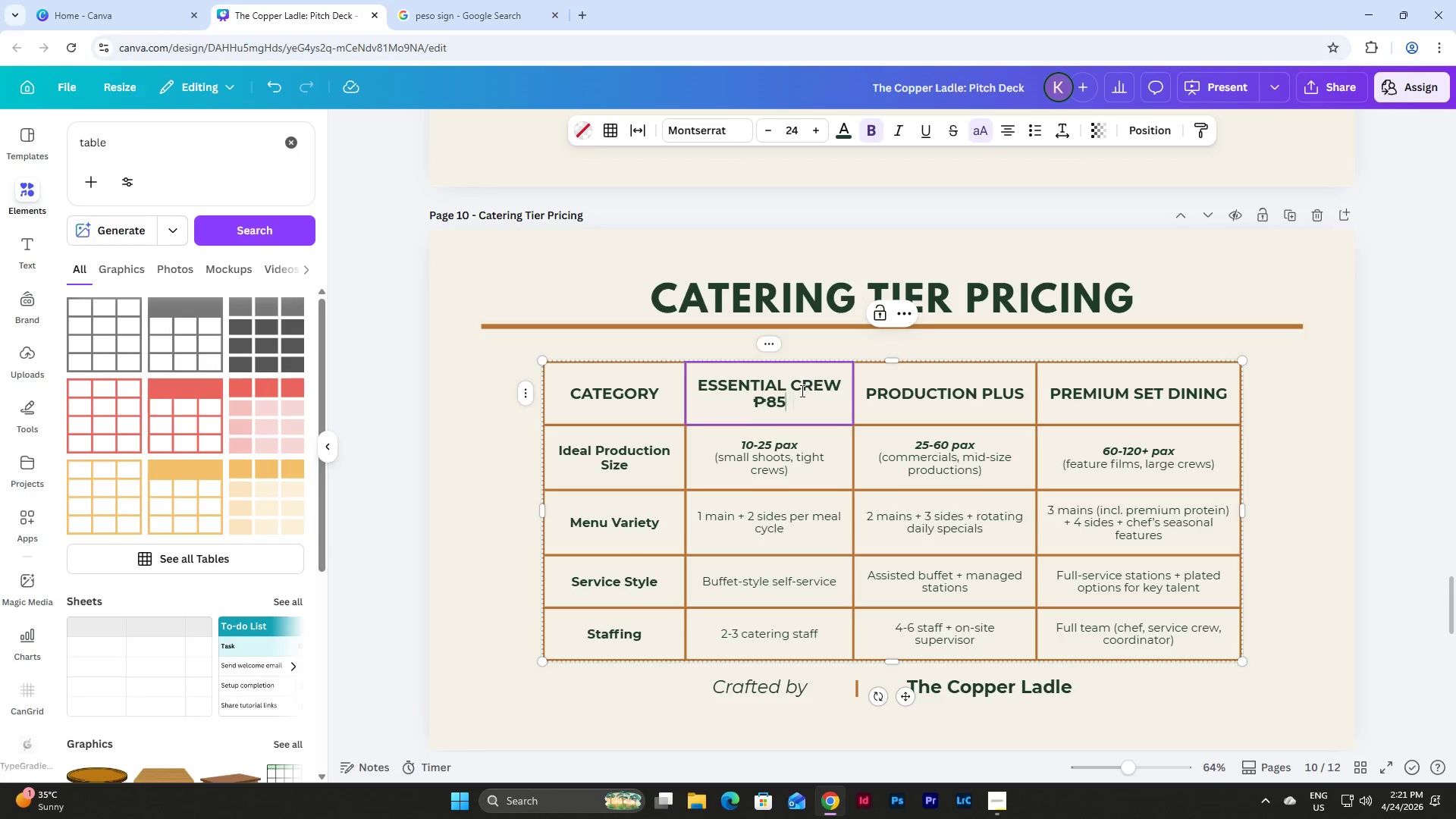 
key(Backspace)
 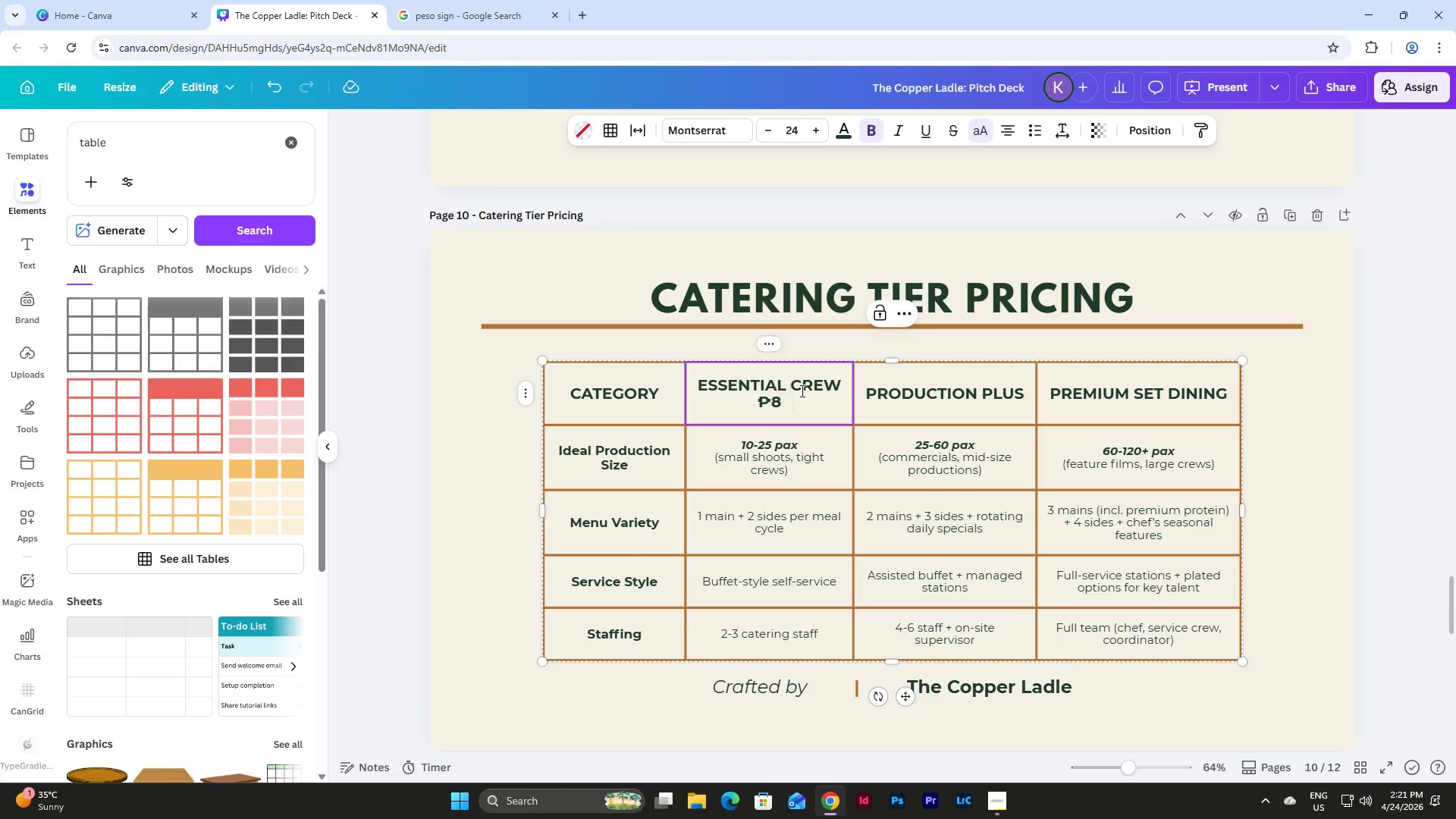 
key(Backspace)
 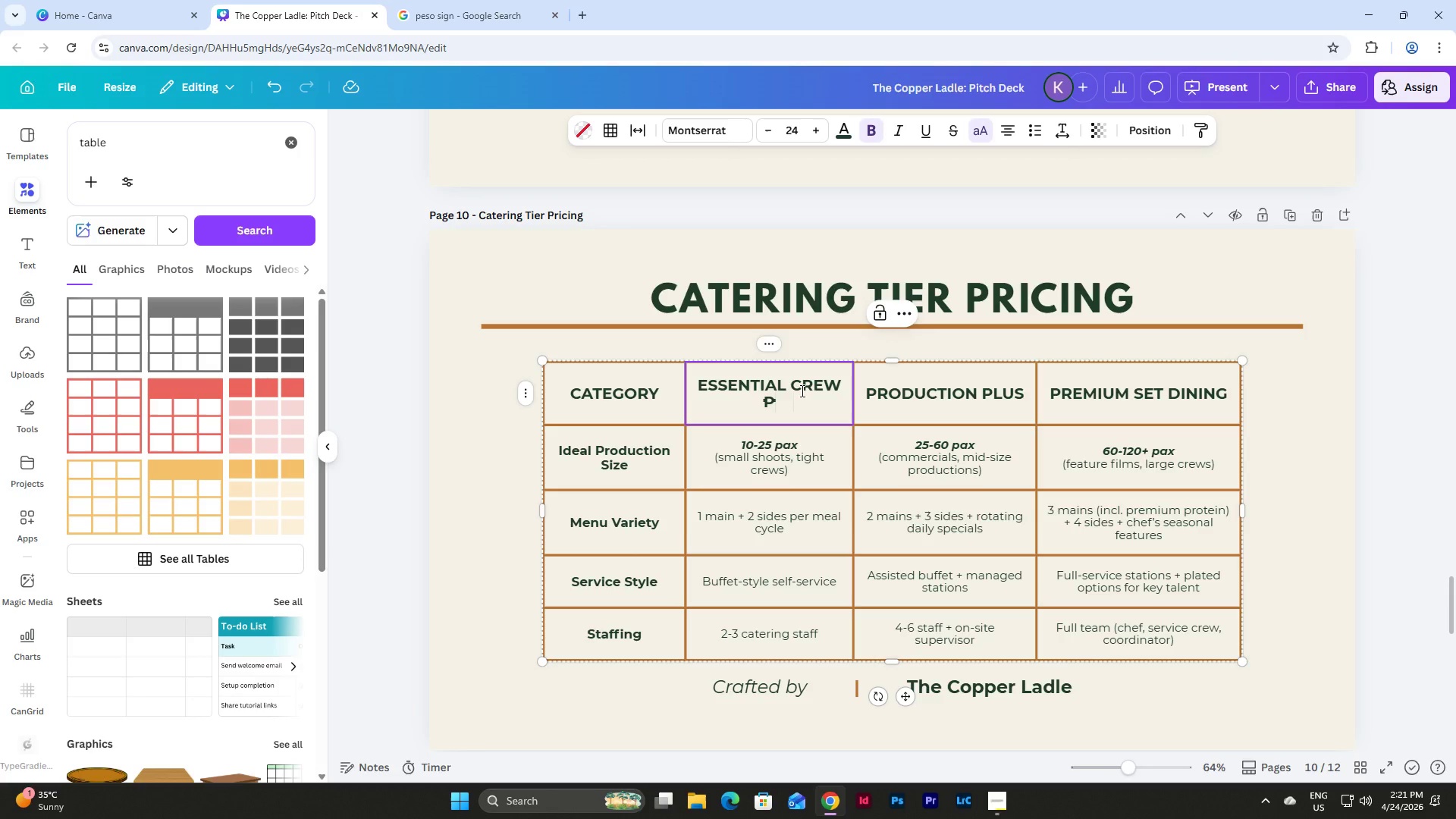 
key(Numpad1)
 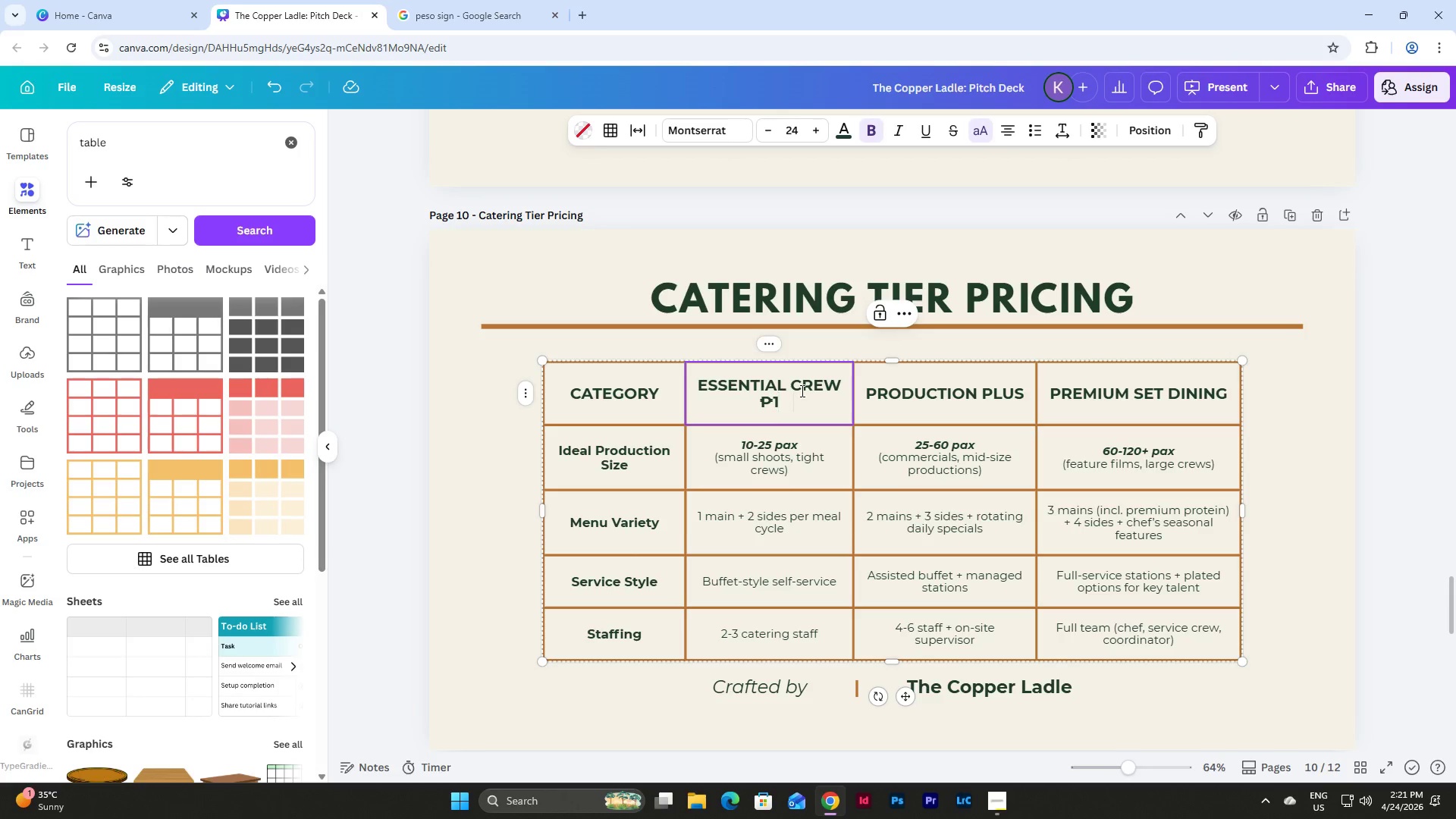 
key(Comma)
 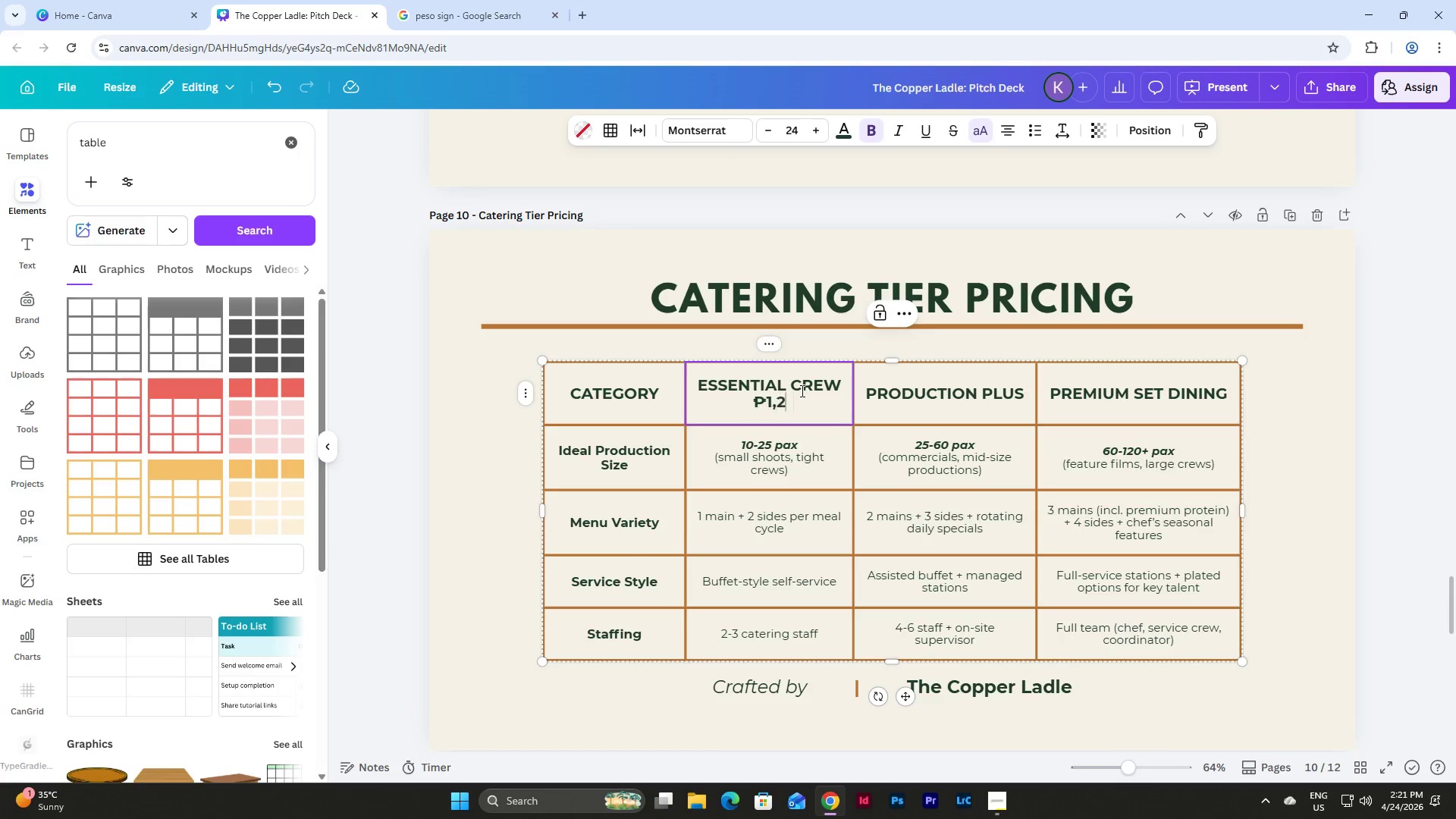 
key(Numpad2)
 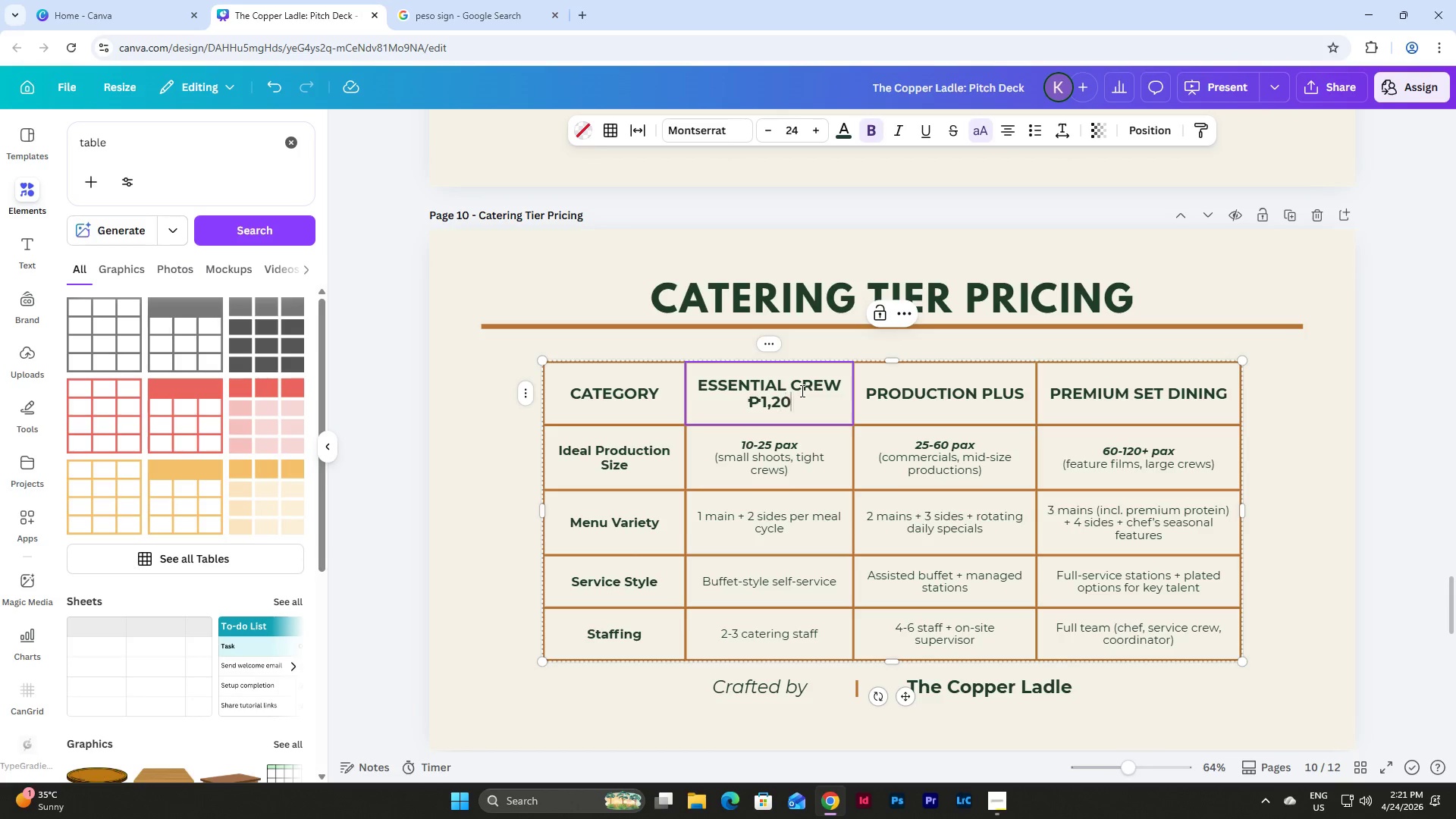 
key(Numpad0)
 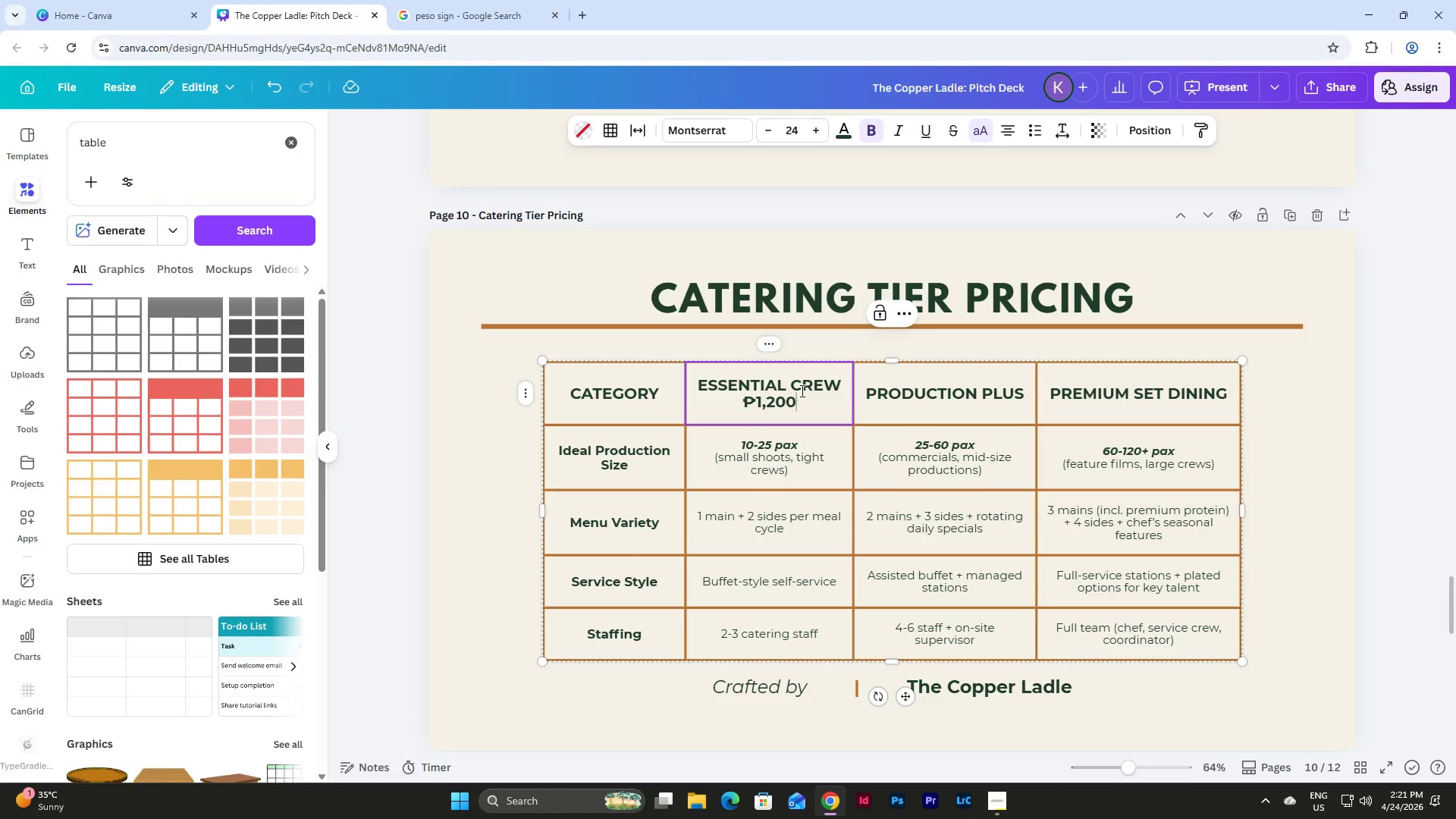 
key(Numpad0)
 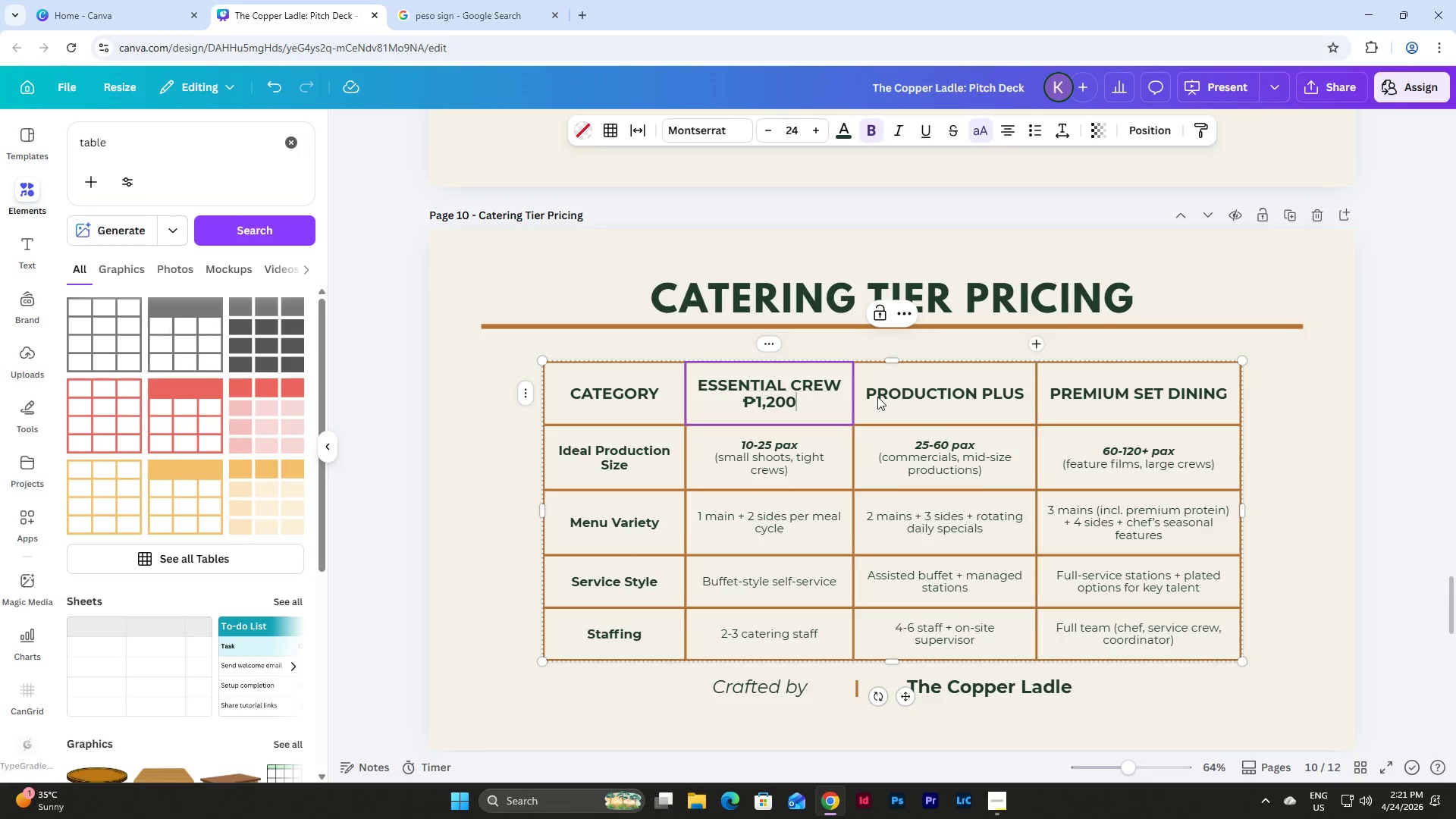 
left_click_drag(start_coordinate=[741, 405], to_coordinate=[807, 403])
 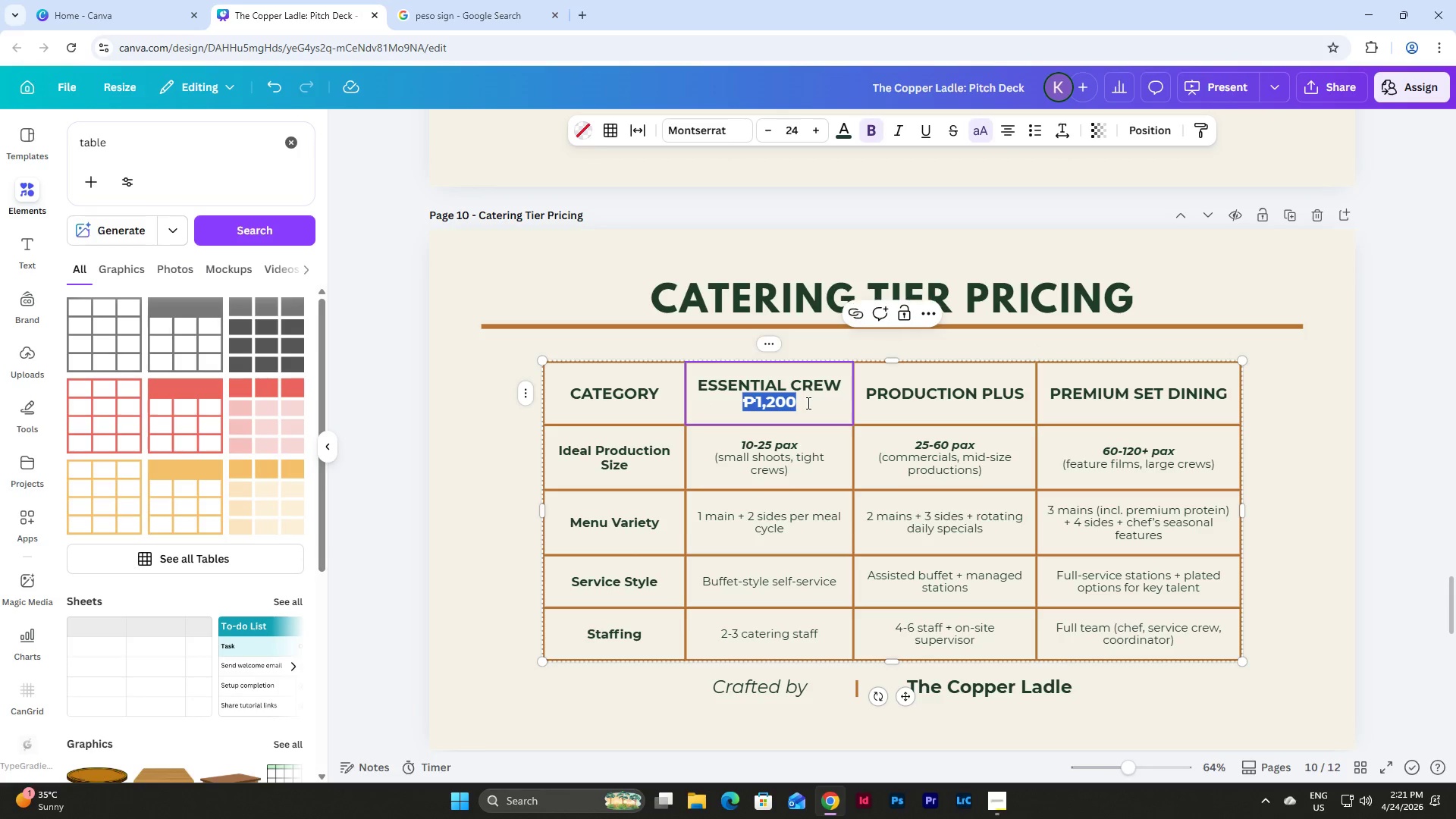 
key(Control+ControlLeft)
 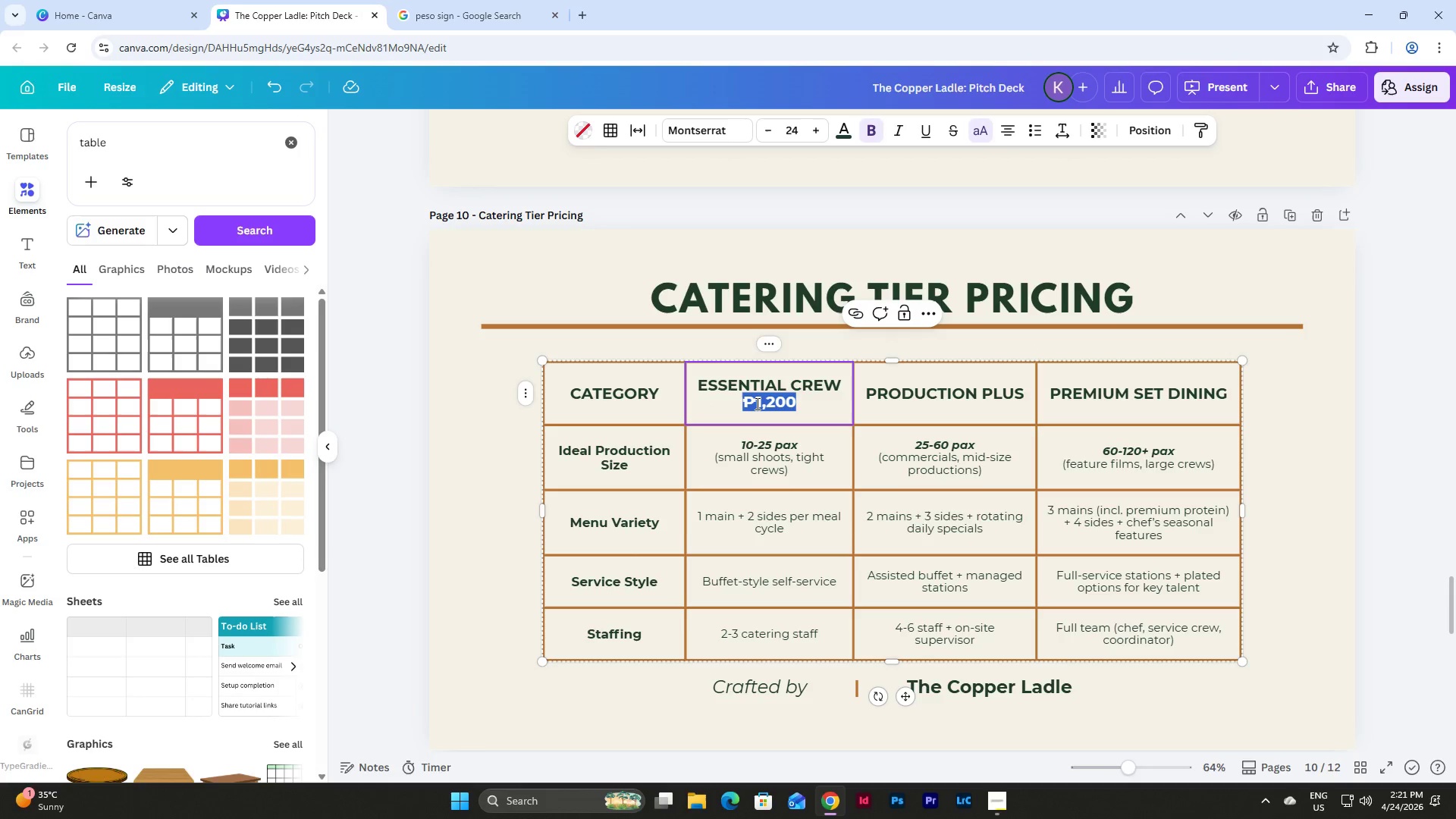 
key(Control+C)
 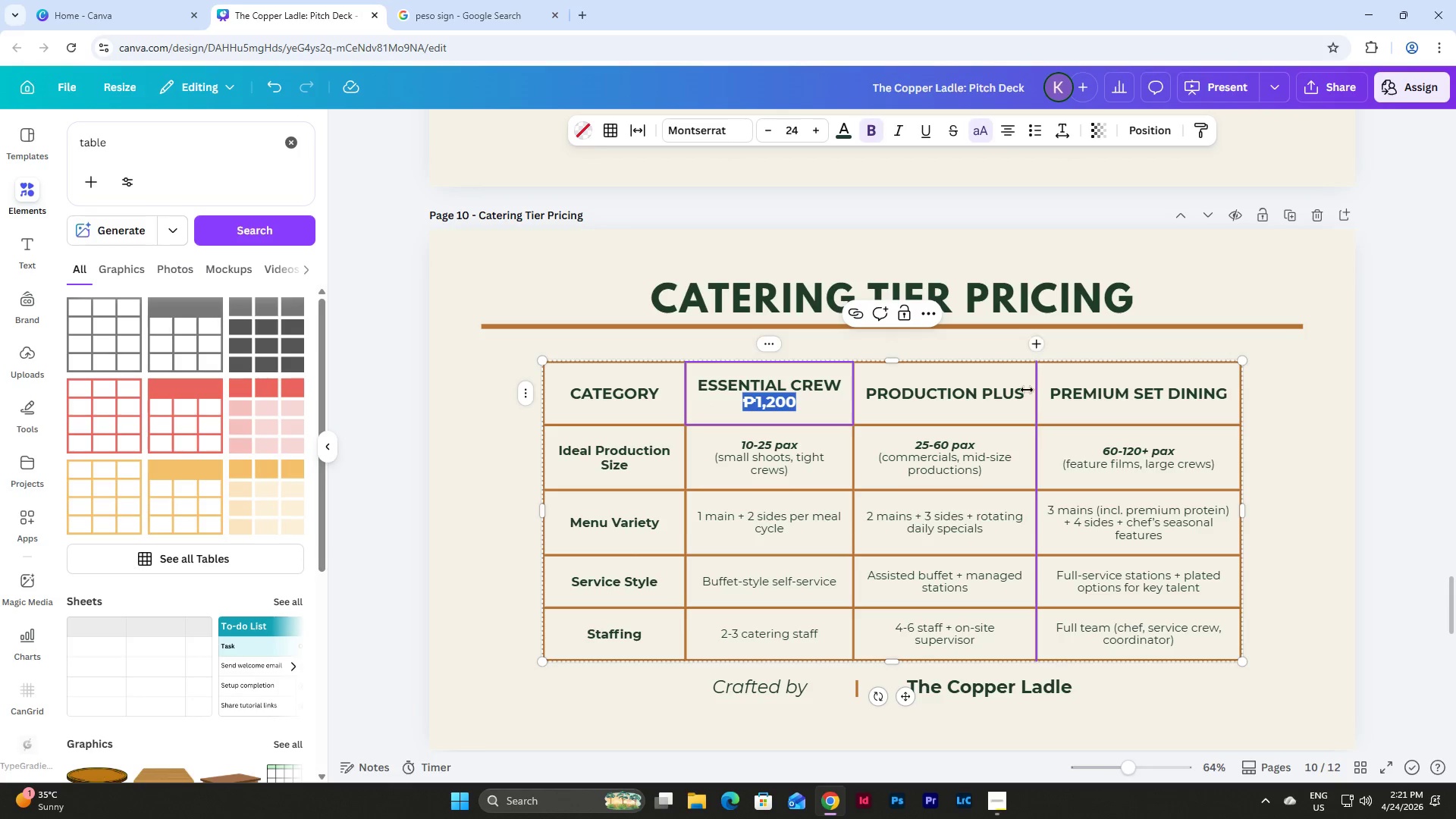 
left_click([1027, 391])
 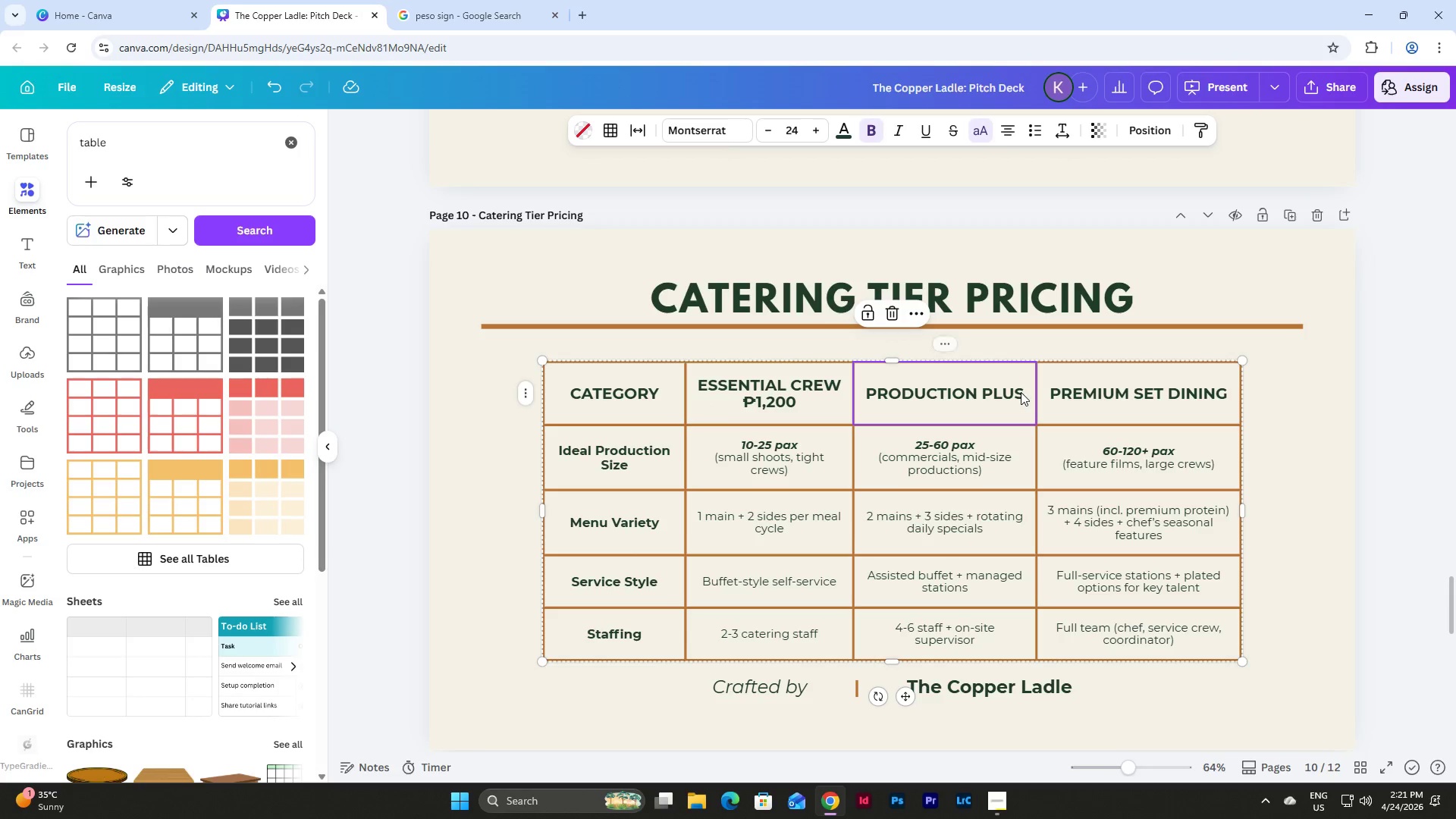 
triple_click([1021, 392])
 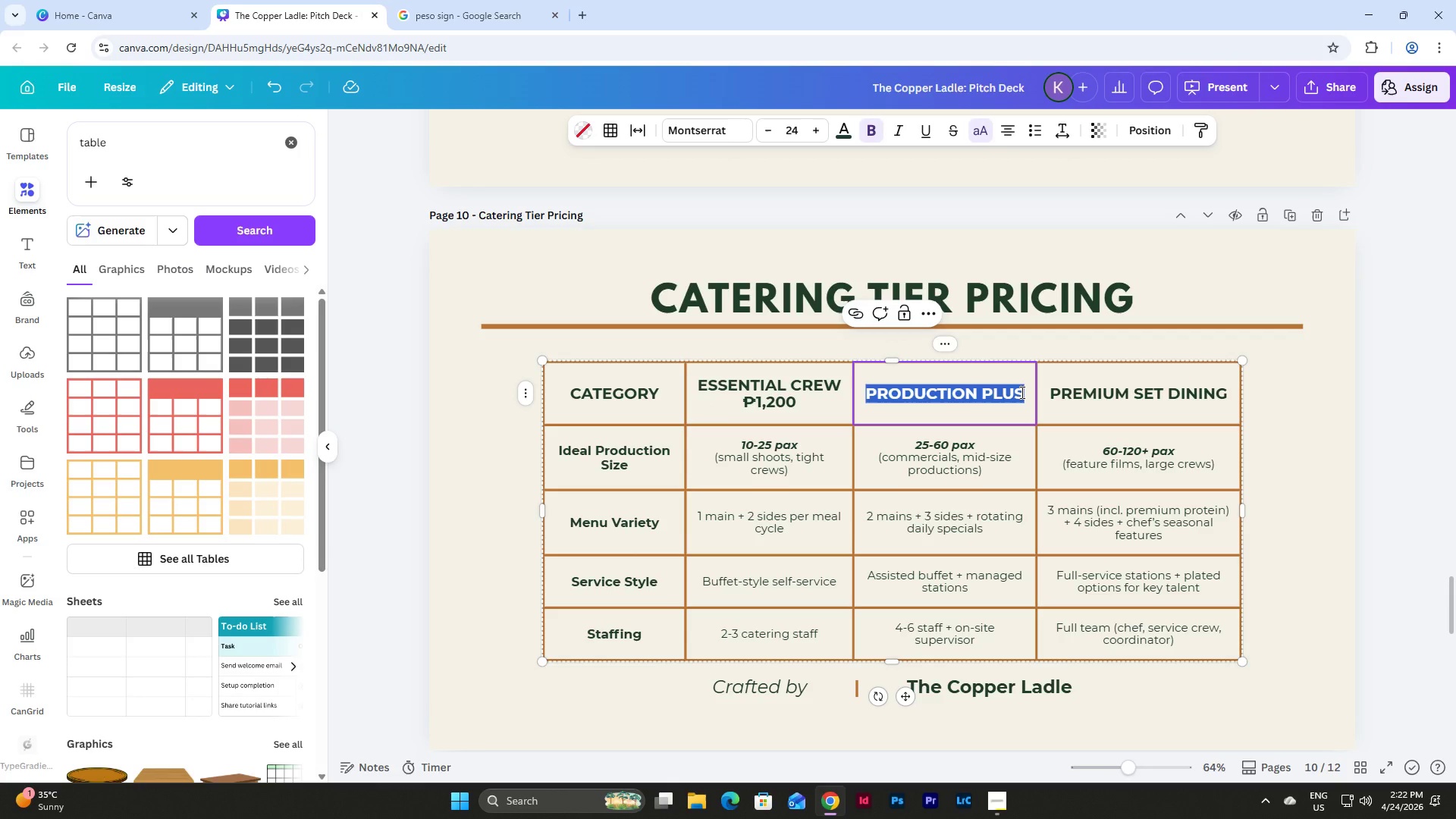 
left_click([1021, 392])
 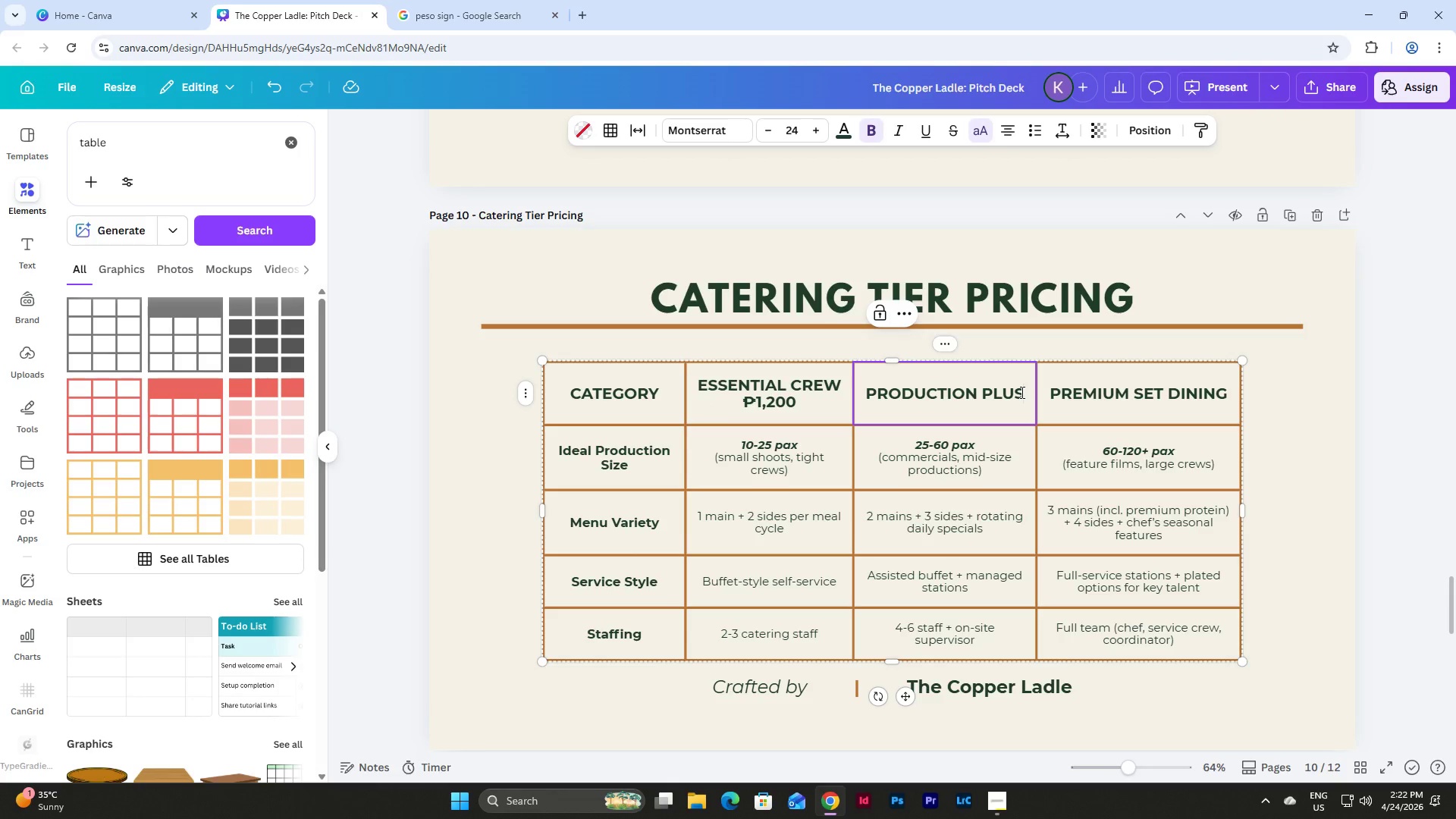 
key(Enter)
 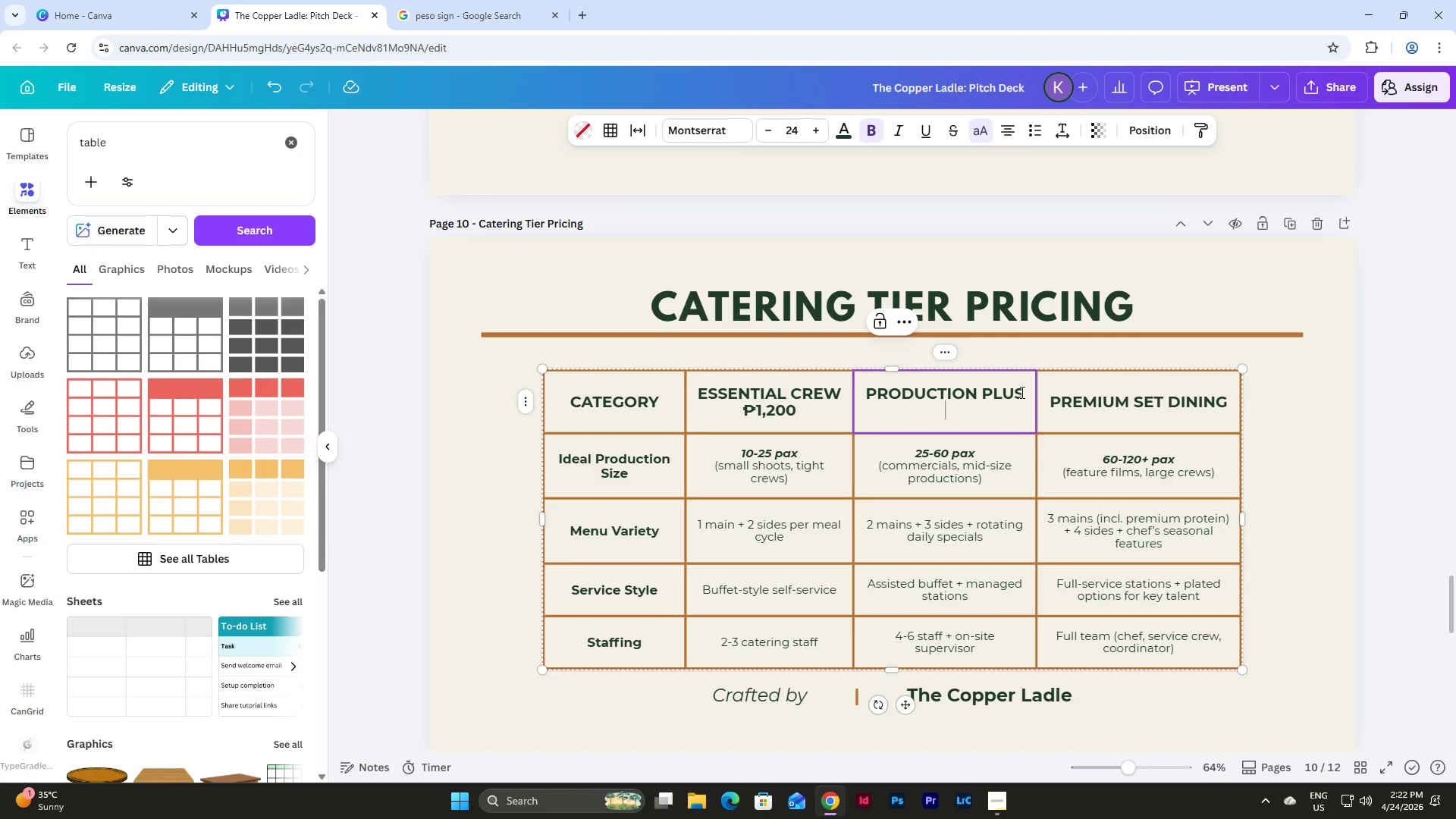 
key(Control+V)
 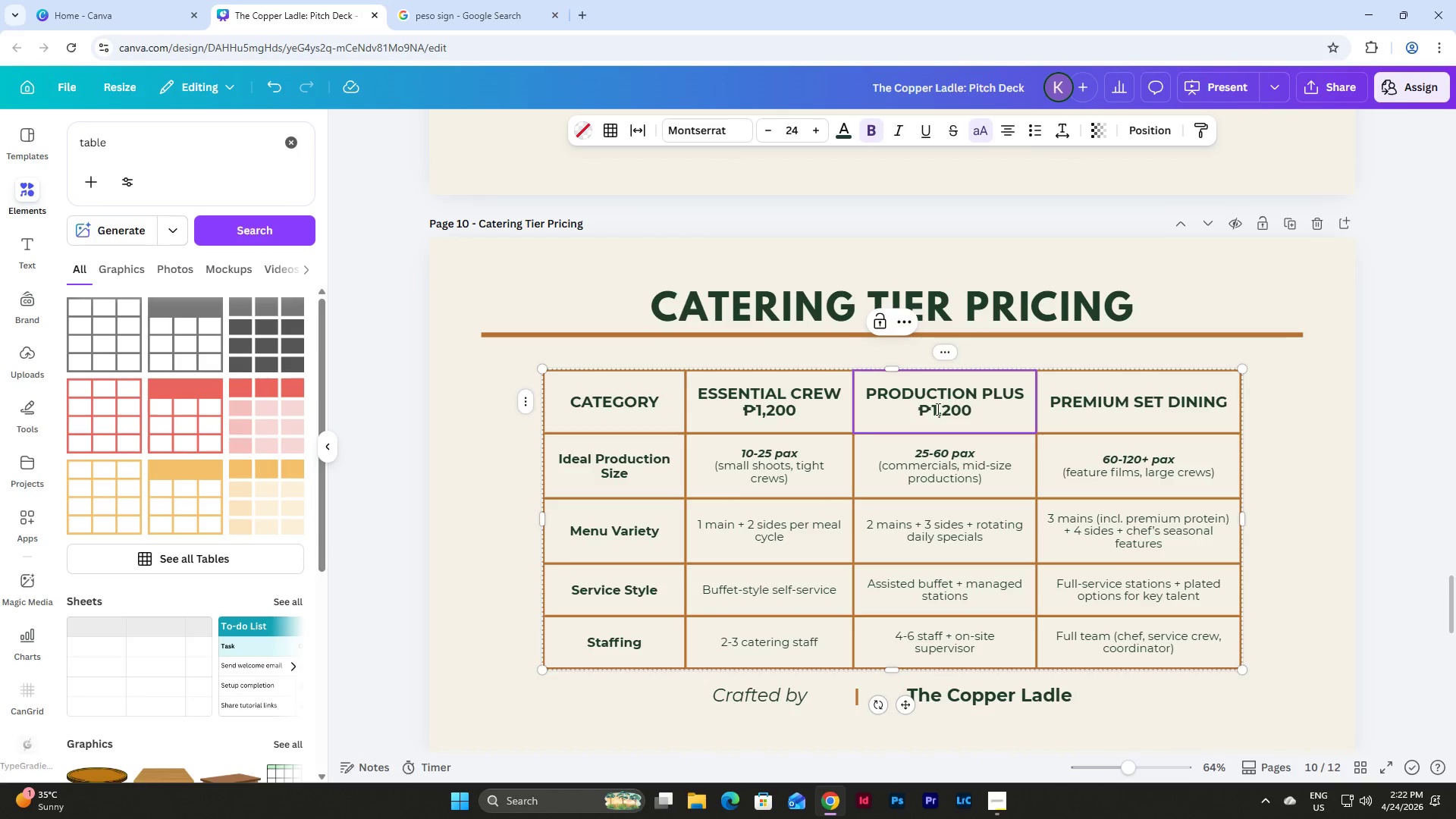 
left_click_drag(start_coordinate=[932, 413], to_coordinate=[968, 408])
 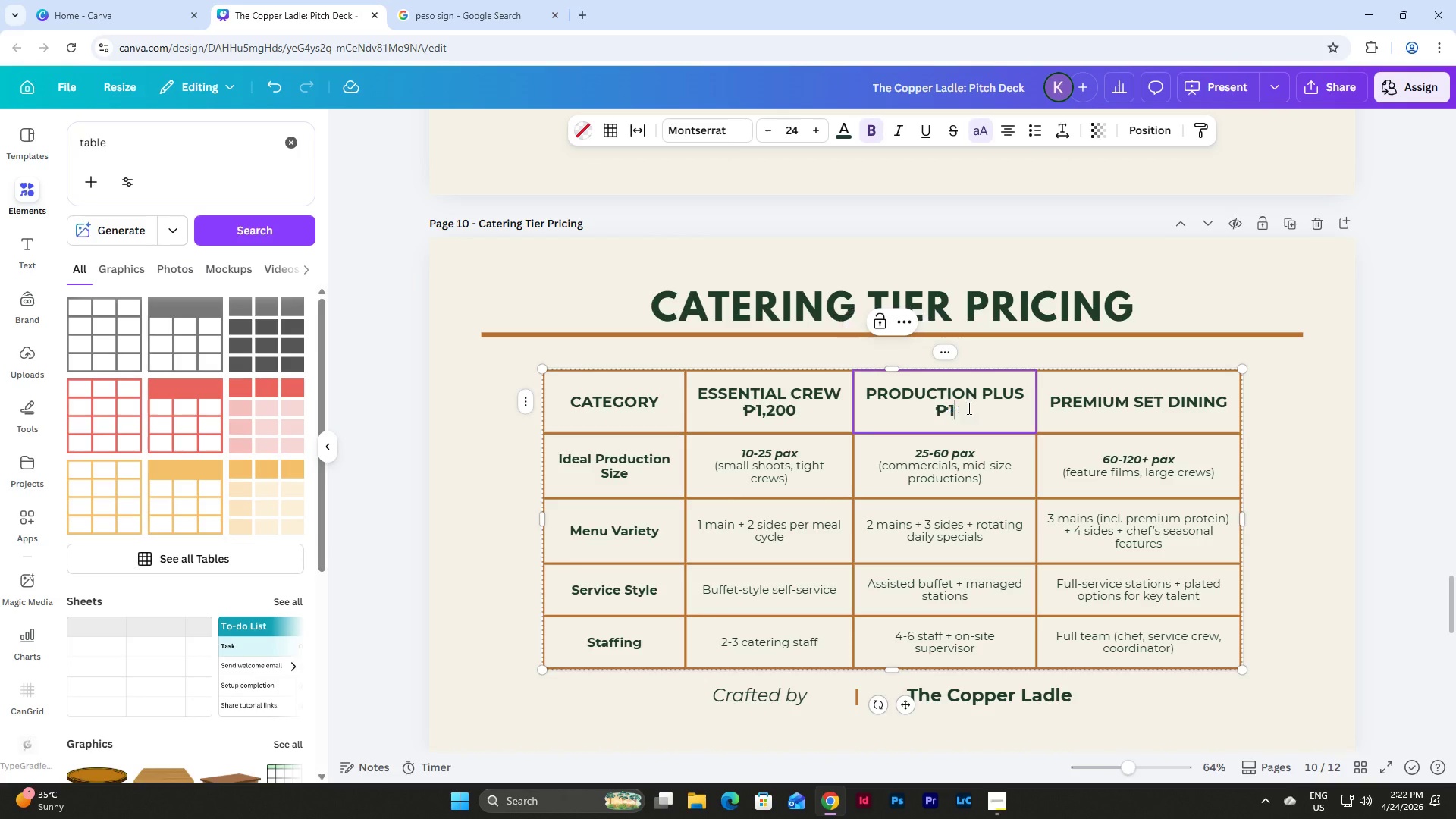 
key(Numpad1)
 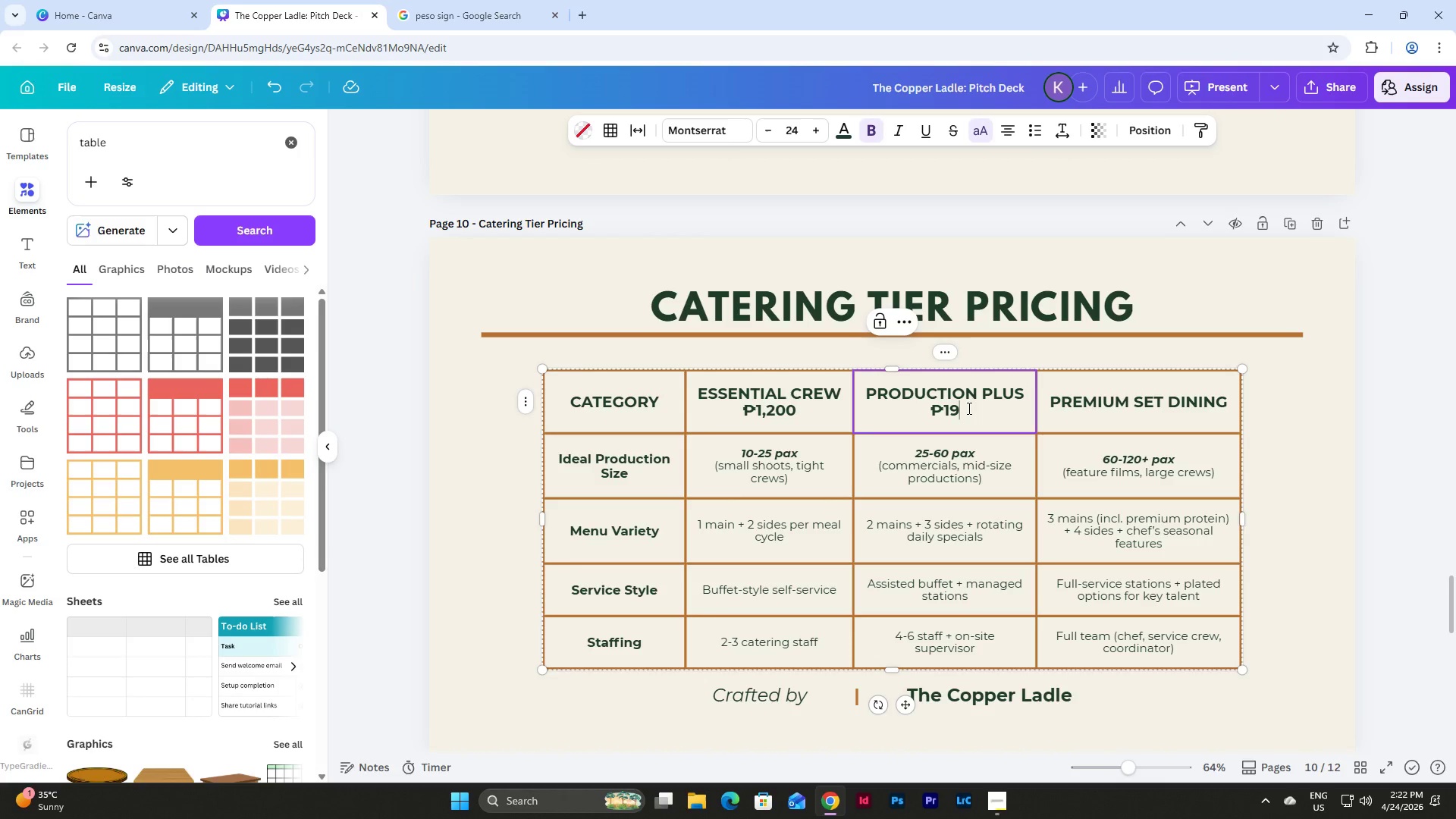 
key(Numpad9)
 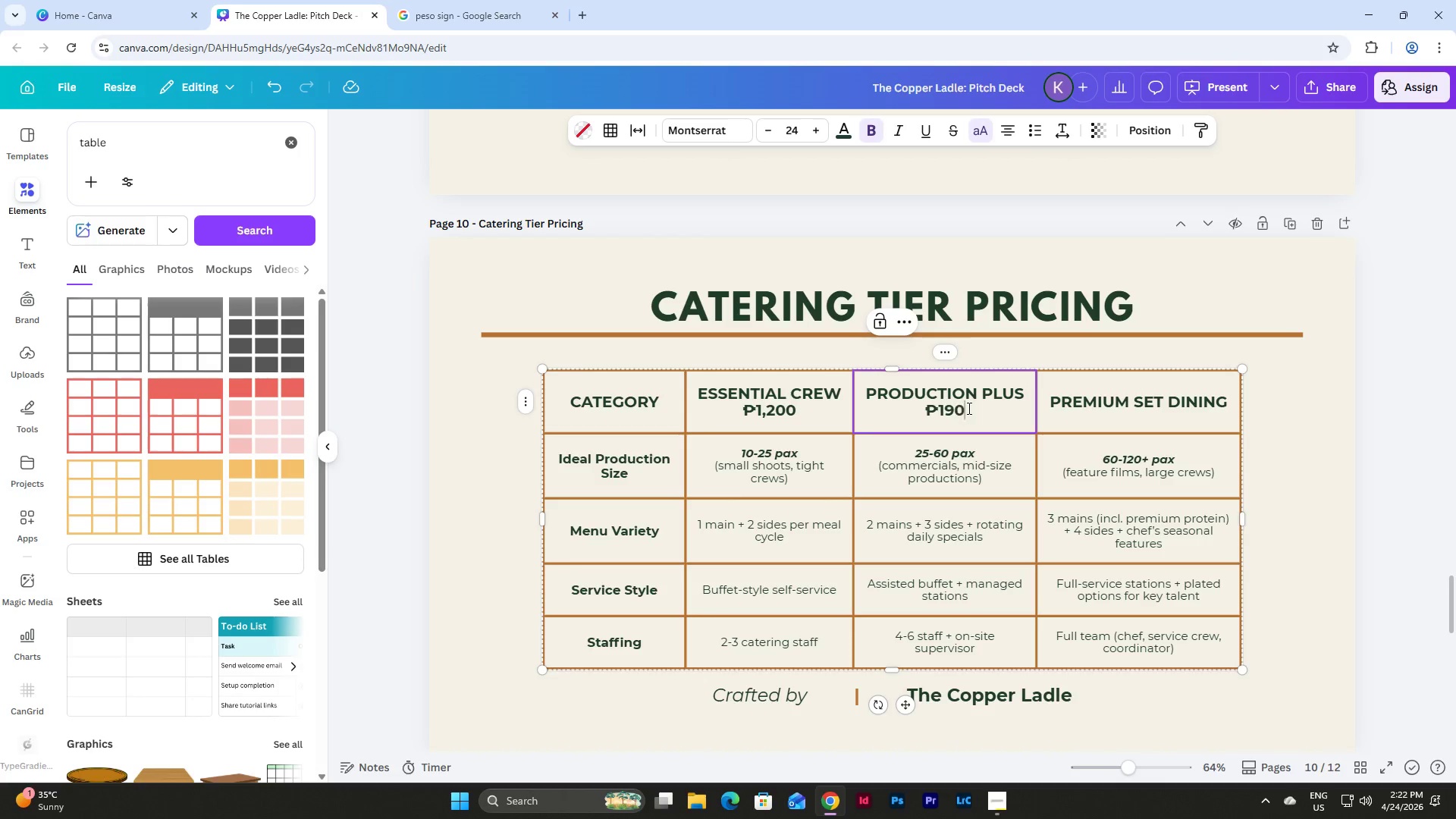 
key(Numpad0)
 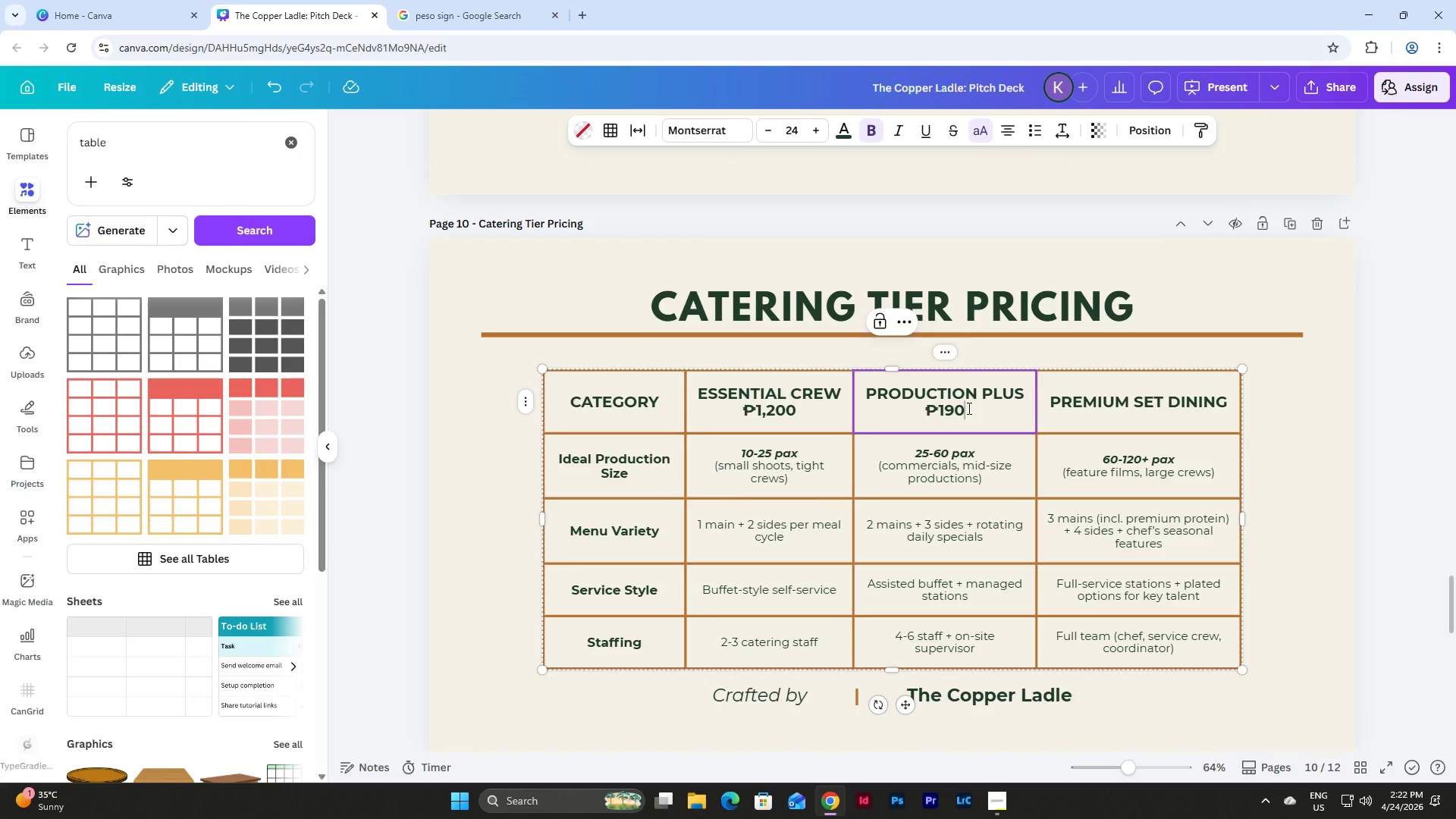 
key(Numpad0)
 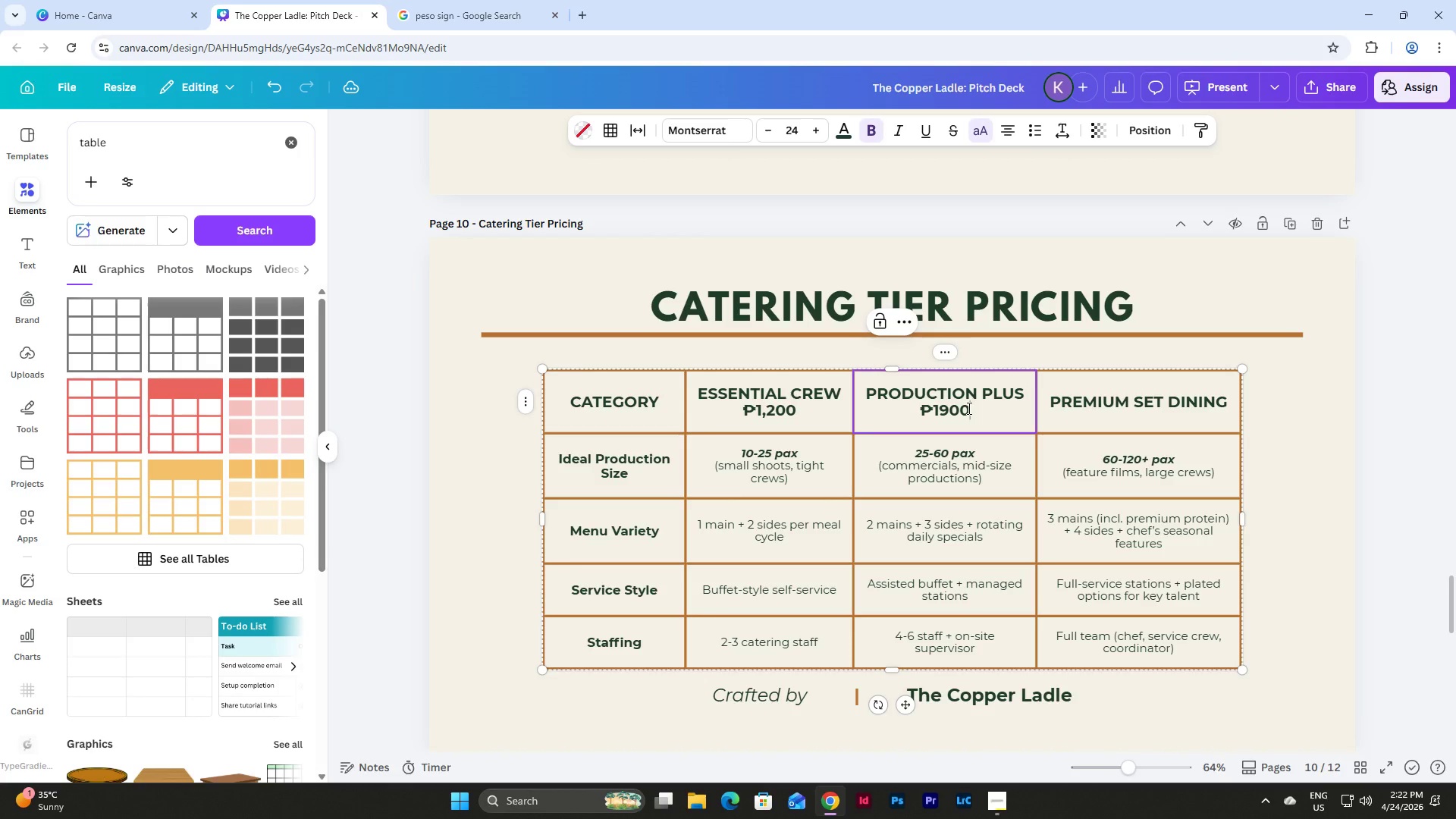 
key(Backspace)
 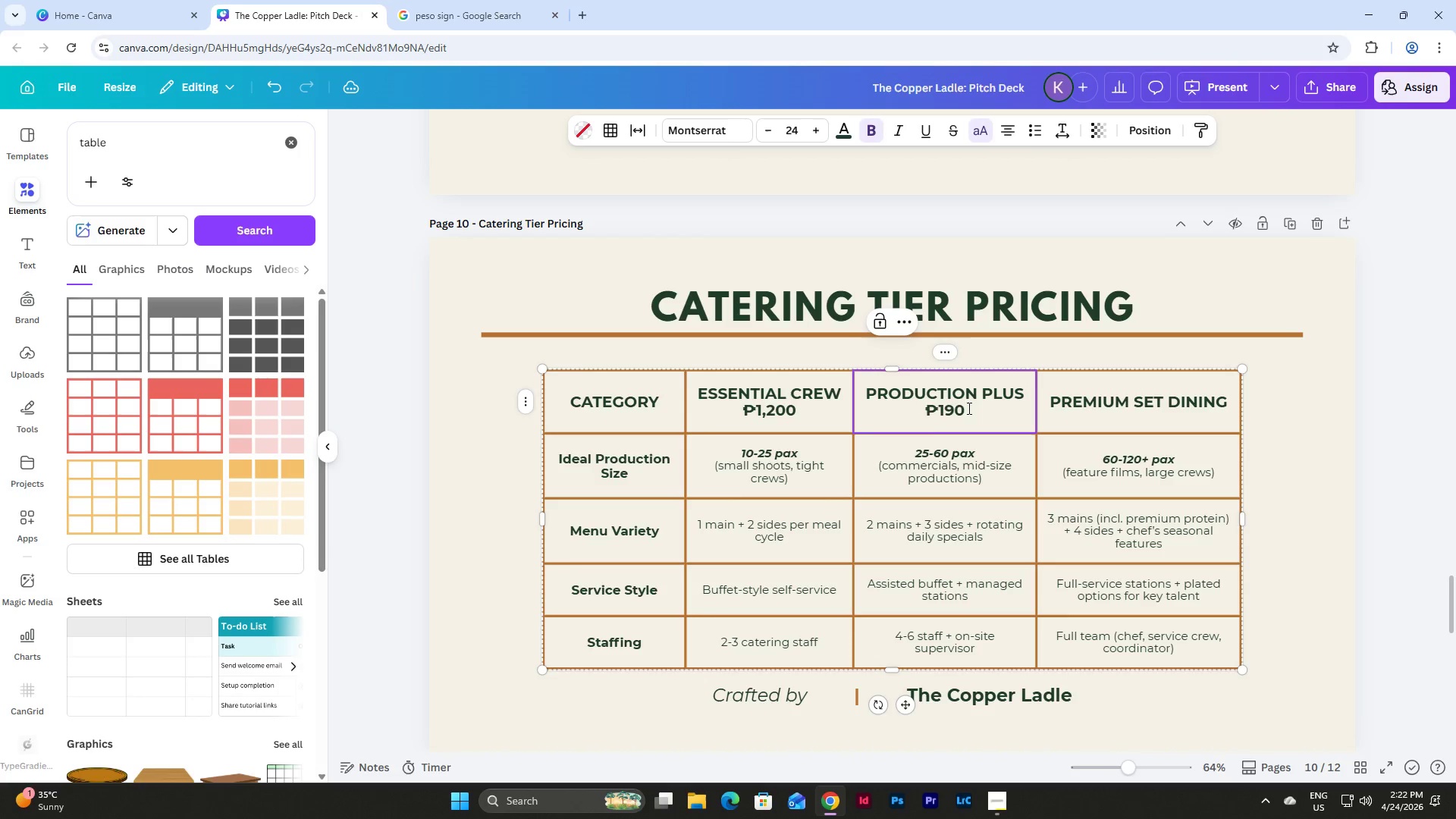 
key(Backspace)
 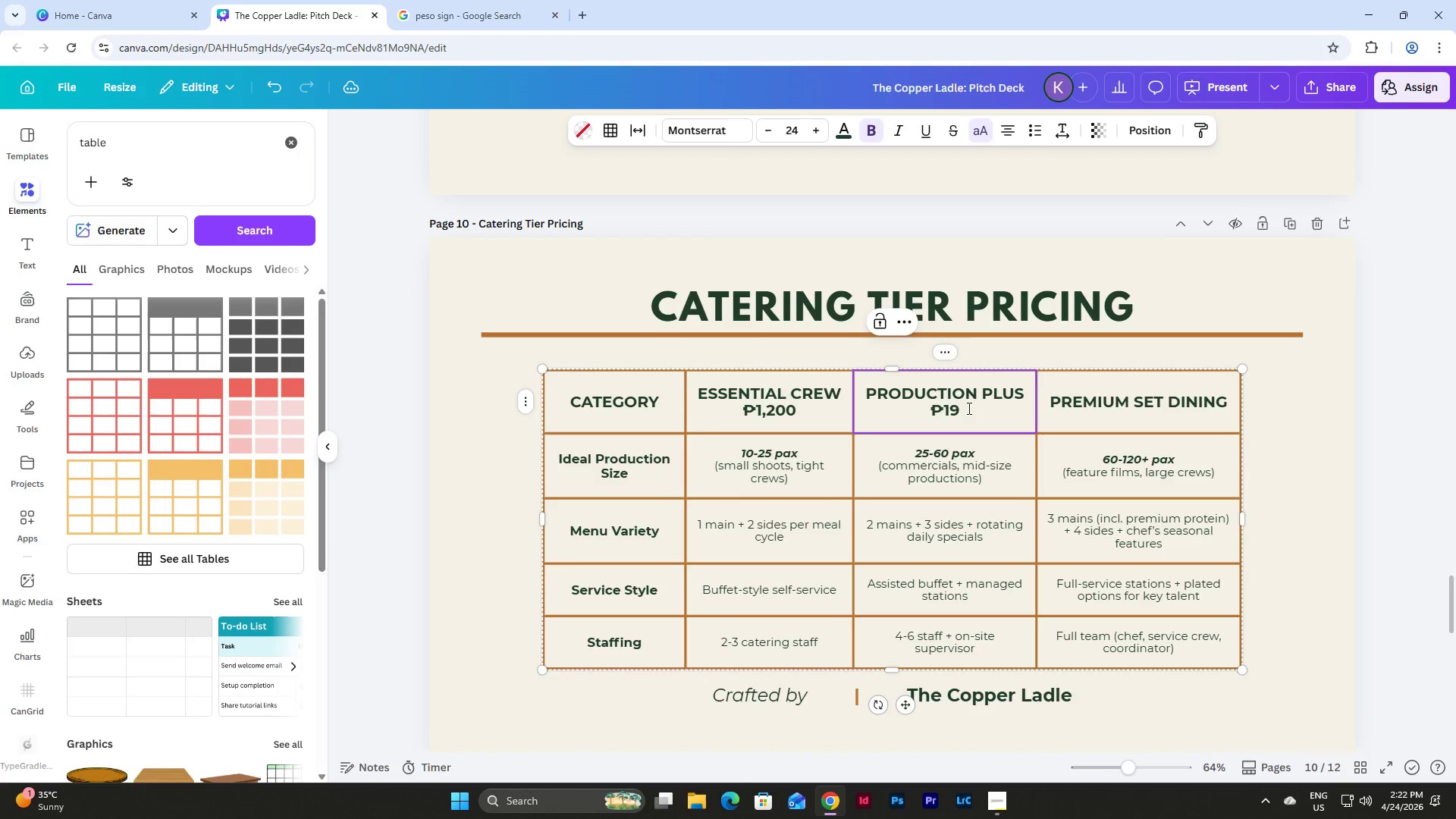 
key(Backspace)
 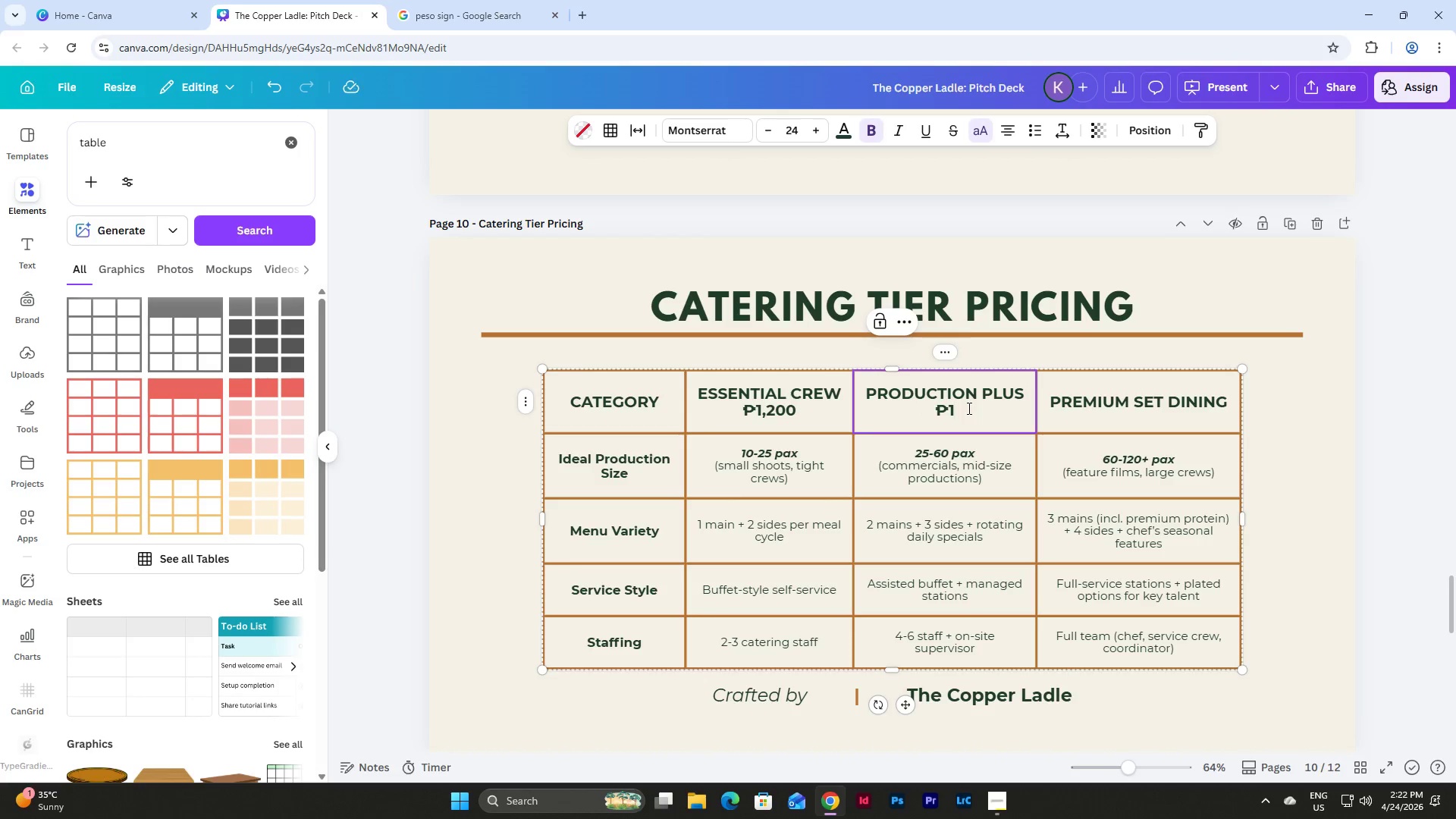 
key(Comma)
 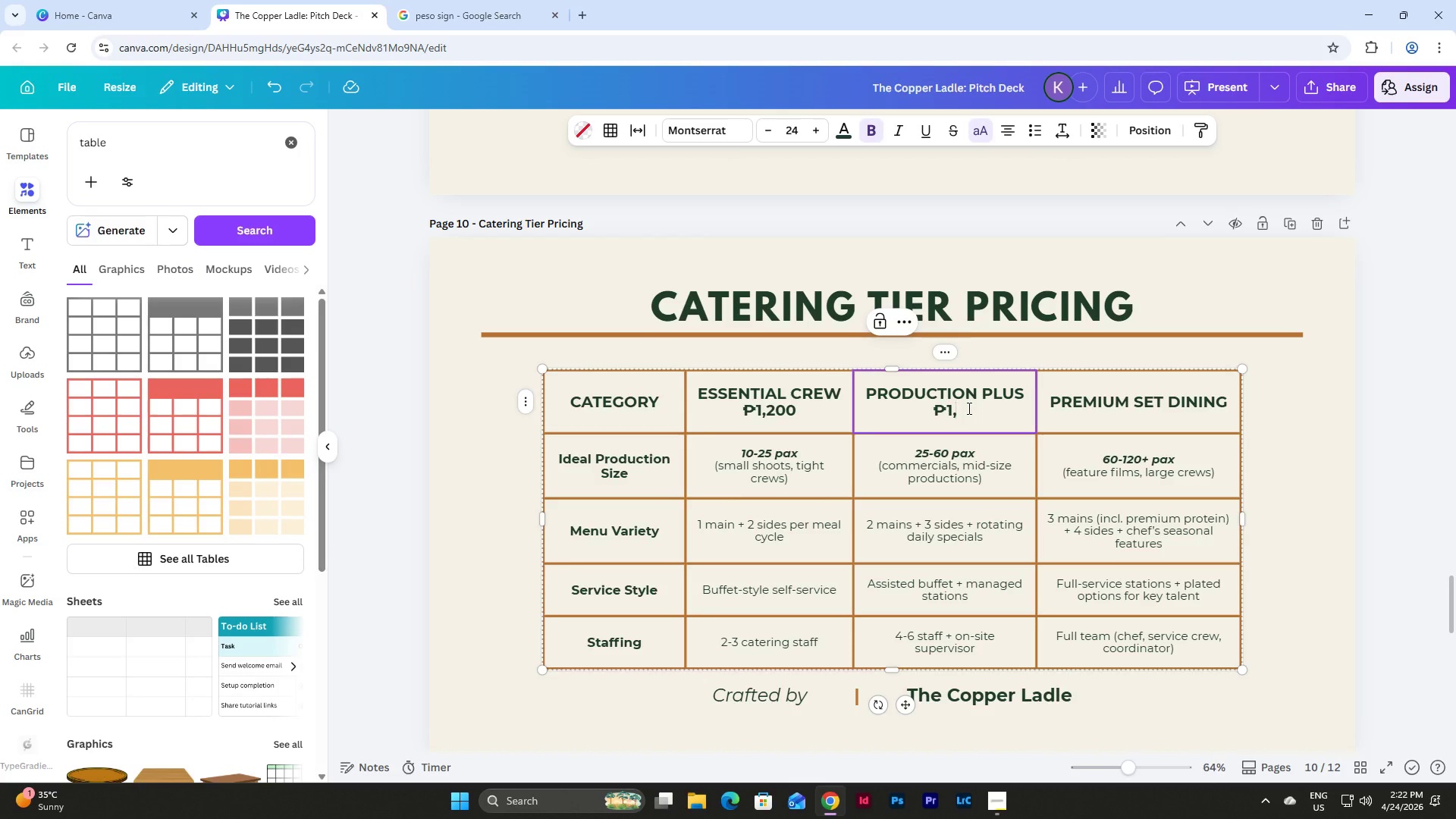 
key(Numpad9)
 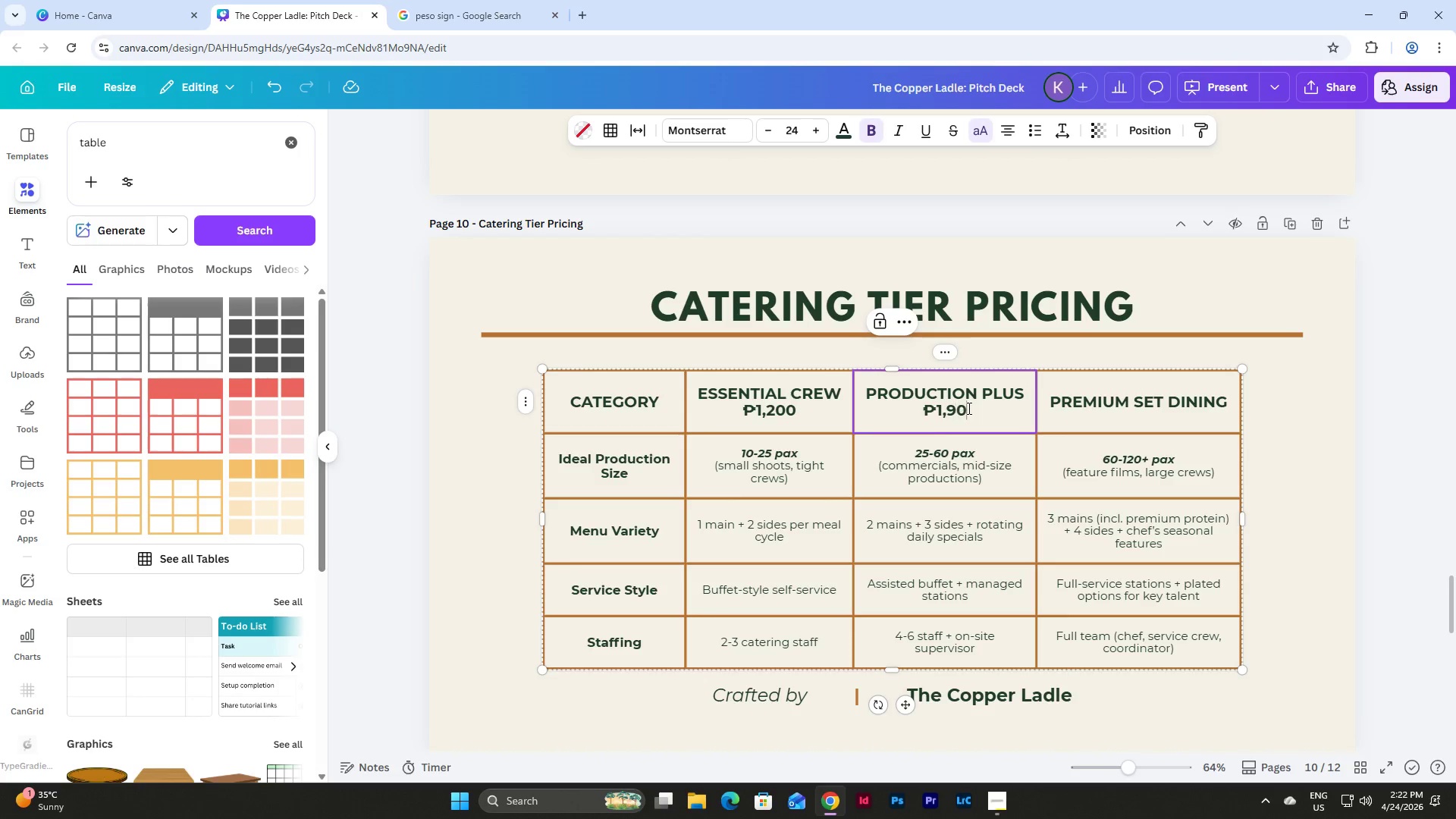 
key(Numpad0)
 